 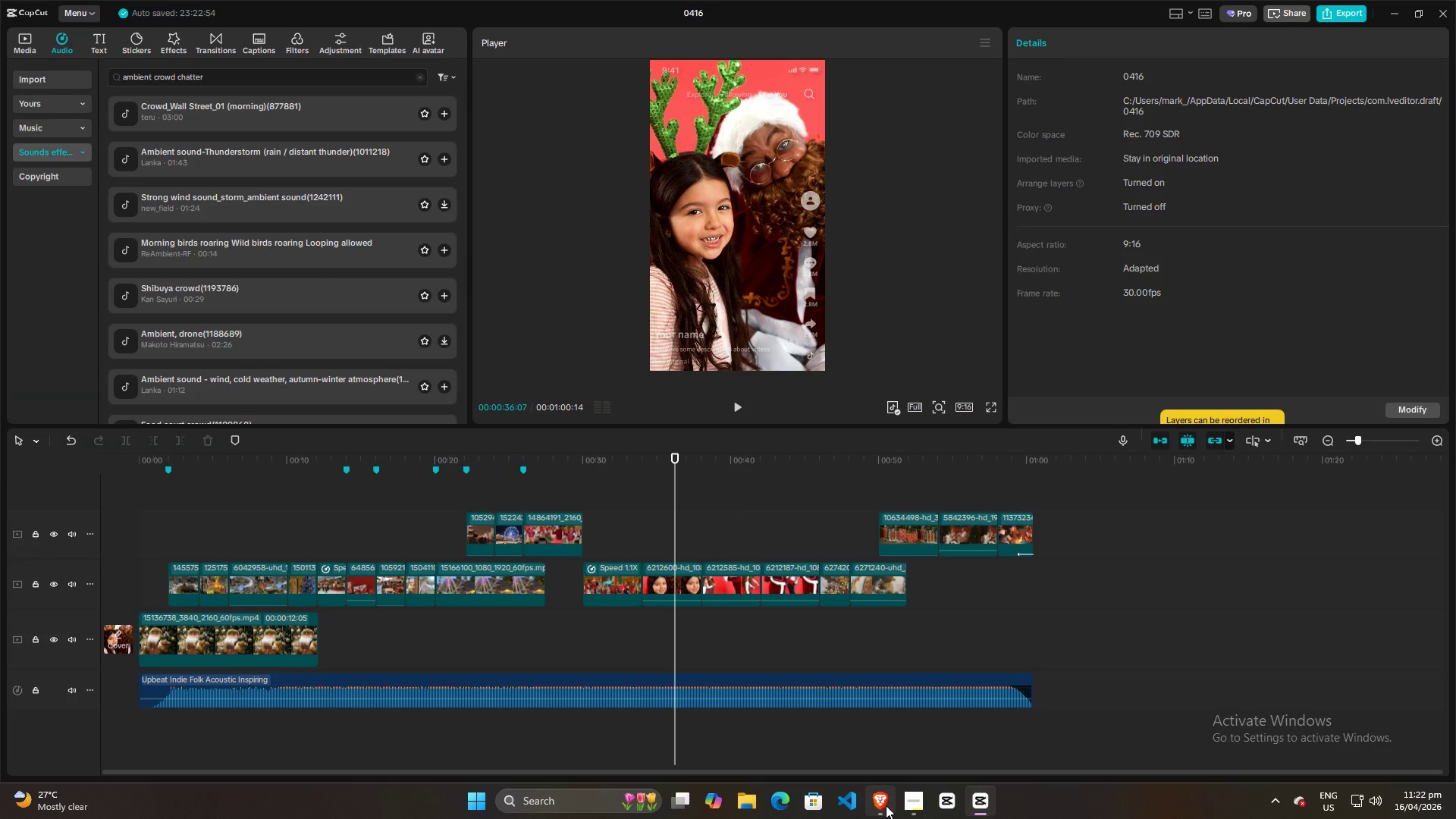 
left_click([154, 390])
 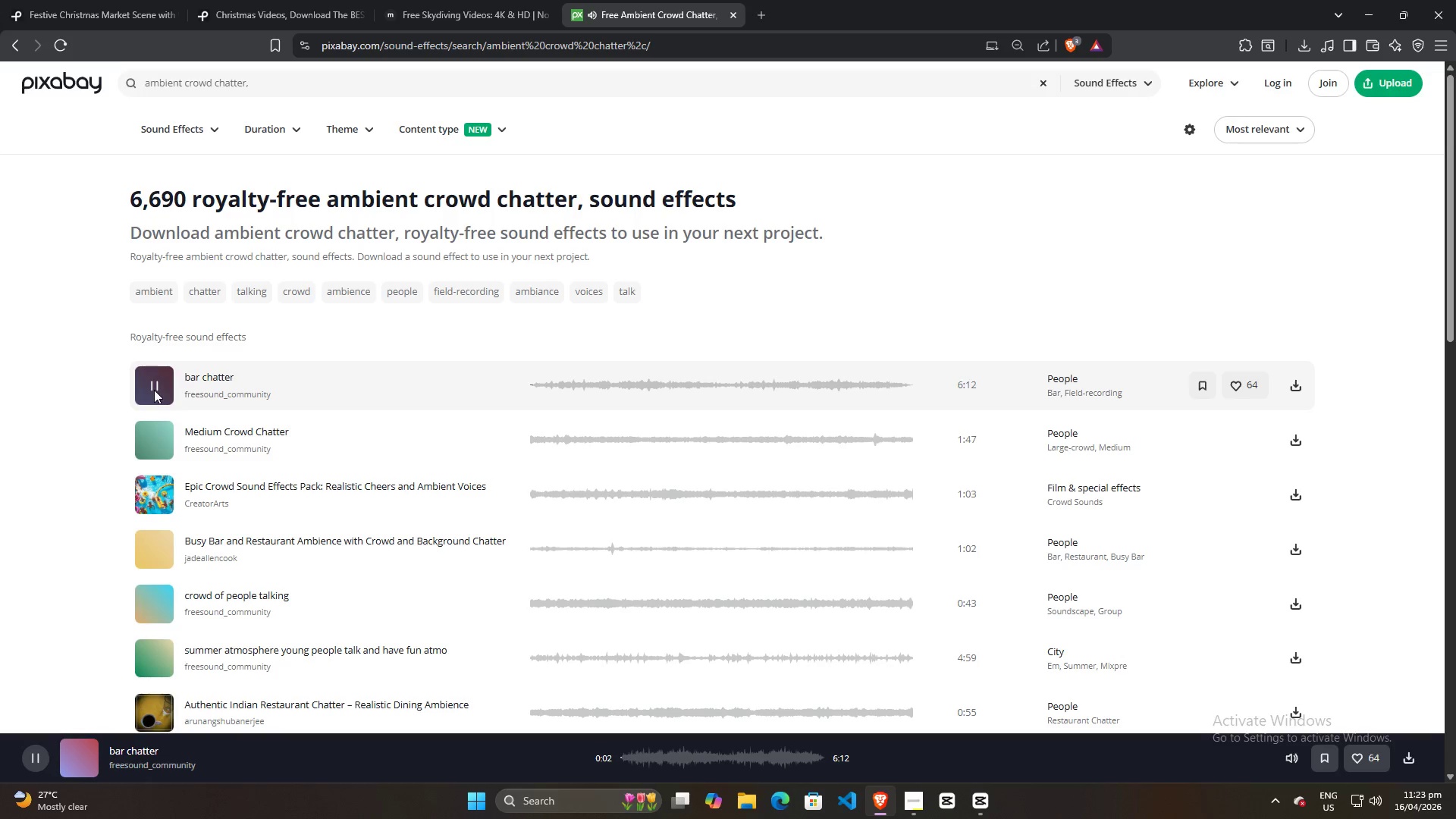 
wait(8.16)
 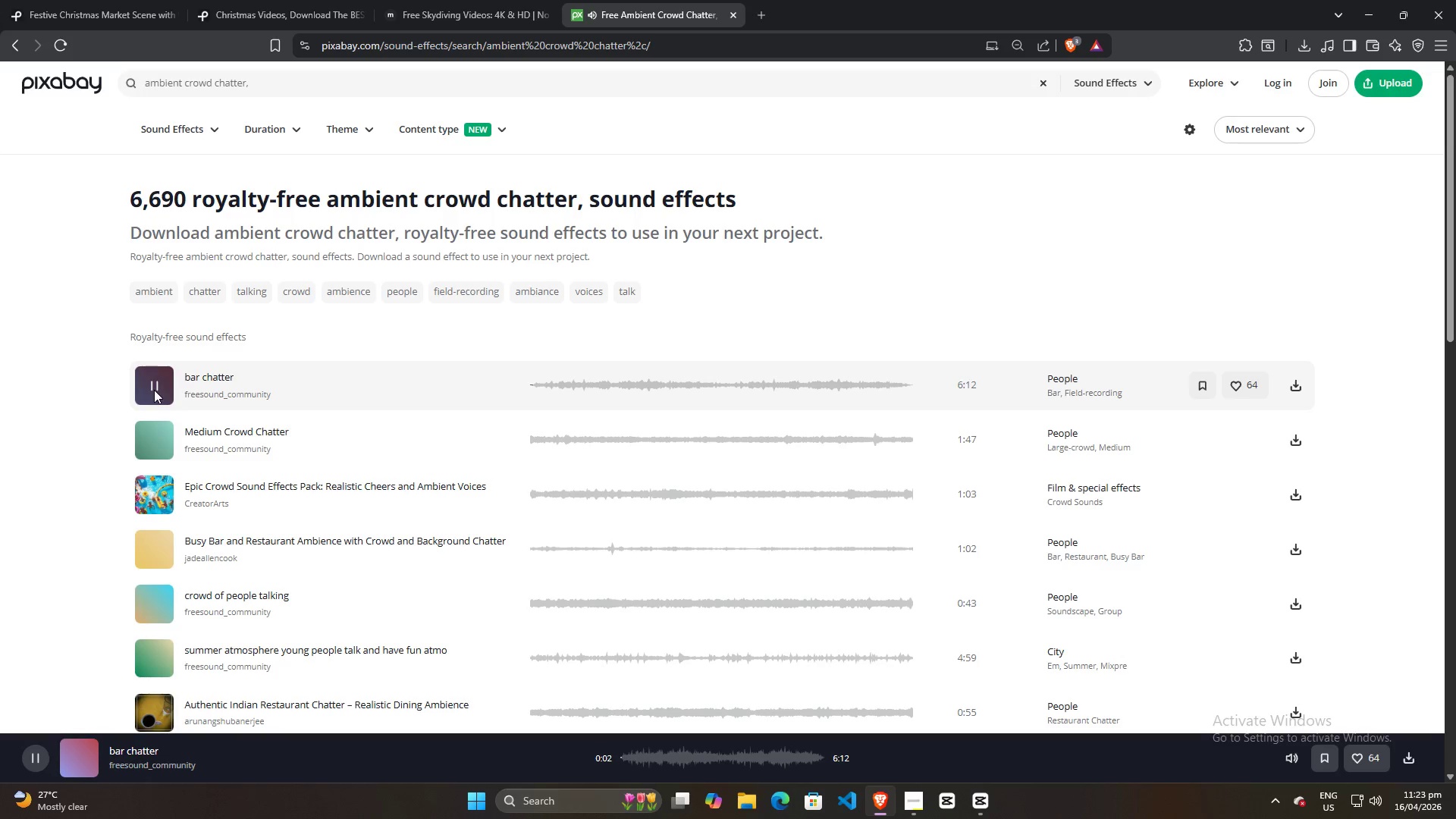 
left_click([155, 440])
 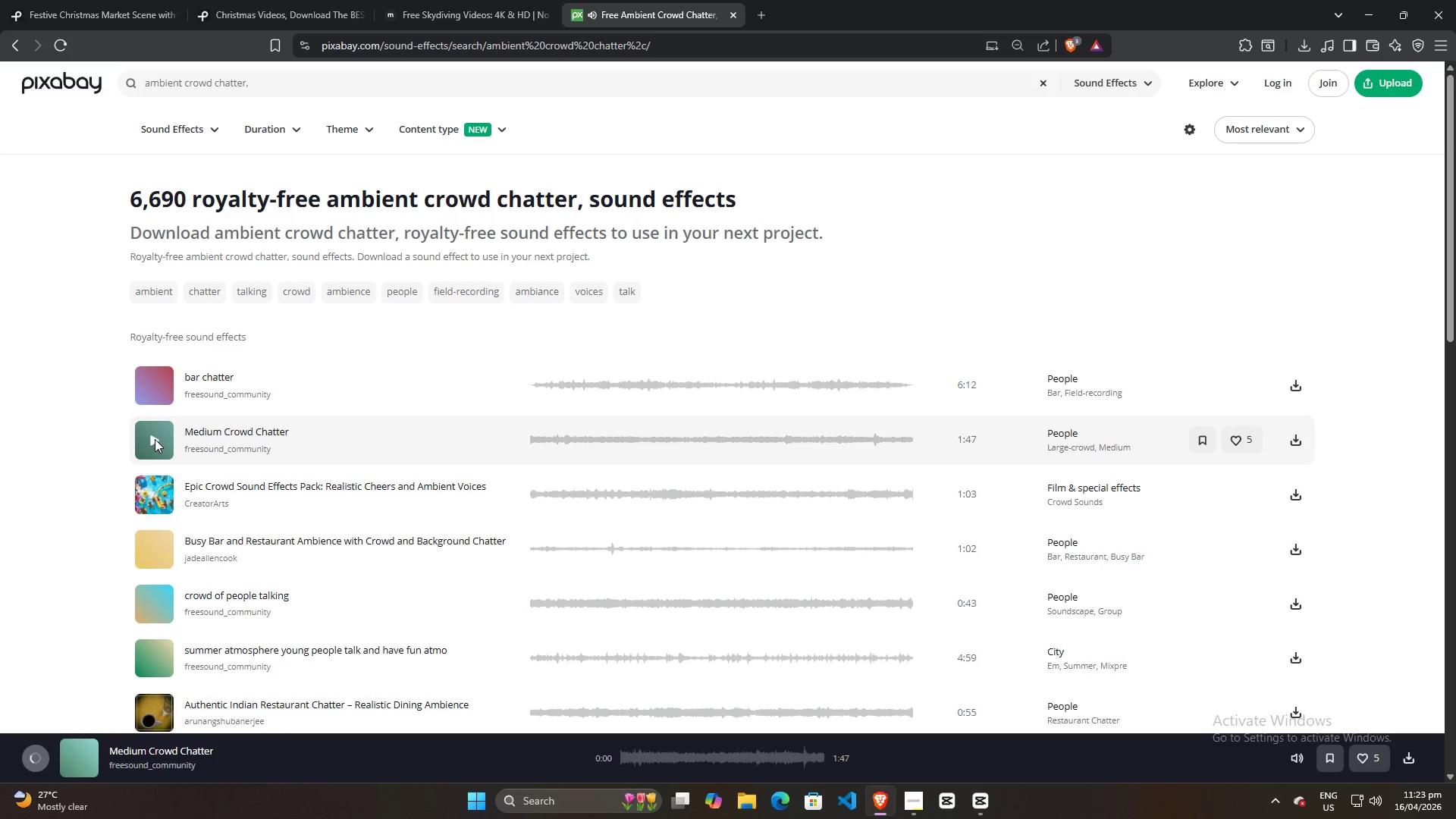 
double_click([155, 439])
 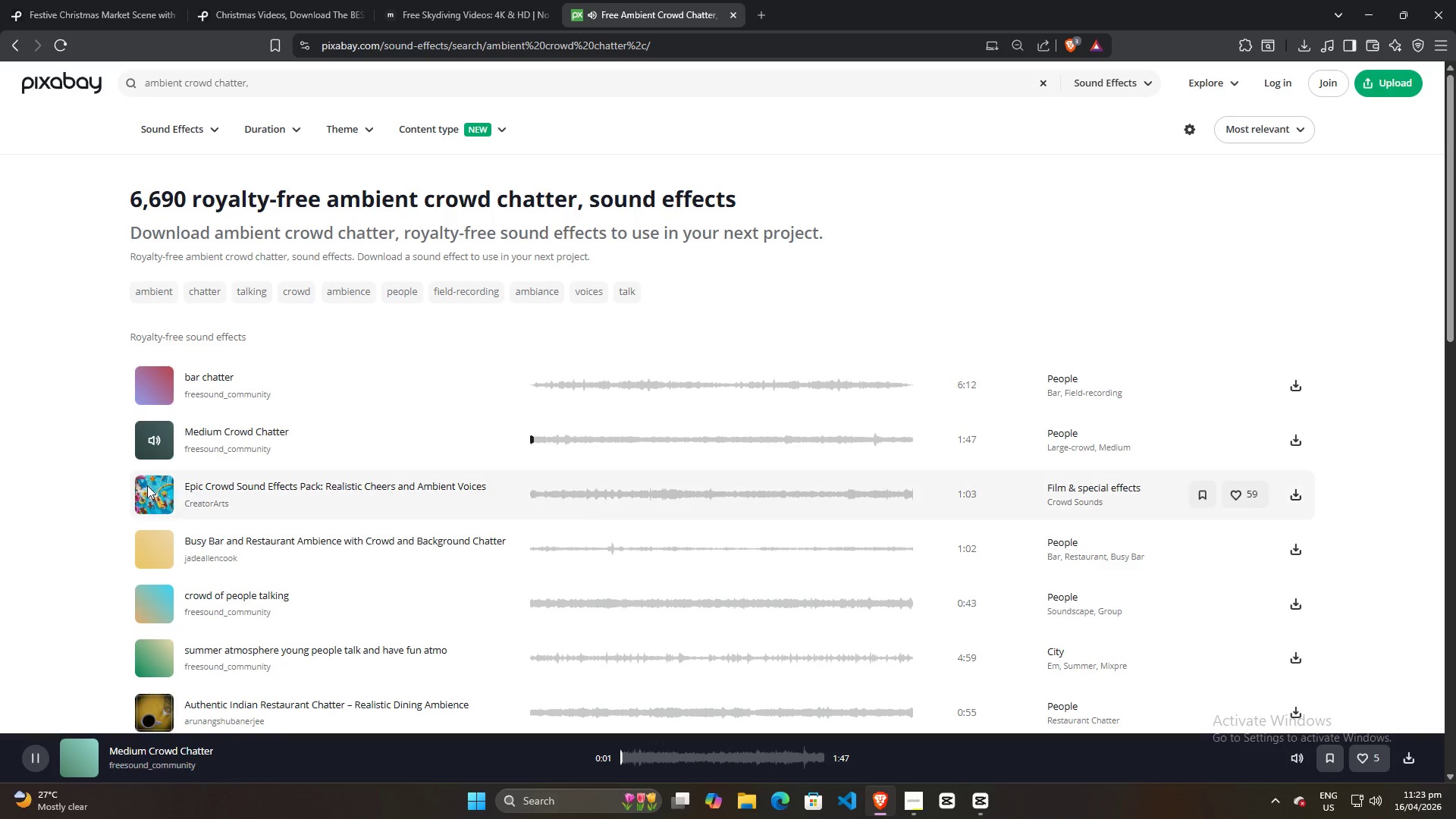 
left_click([149, 494])
 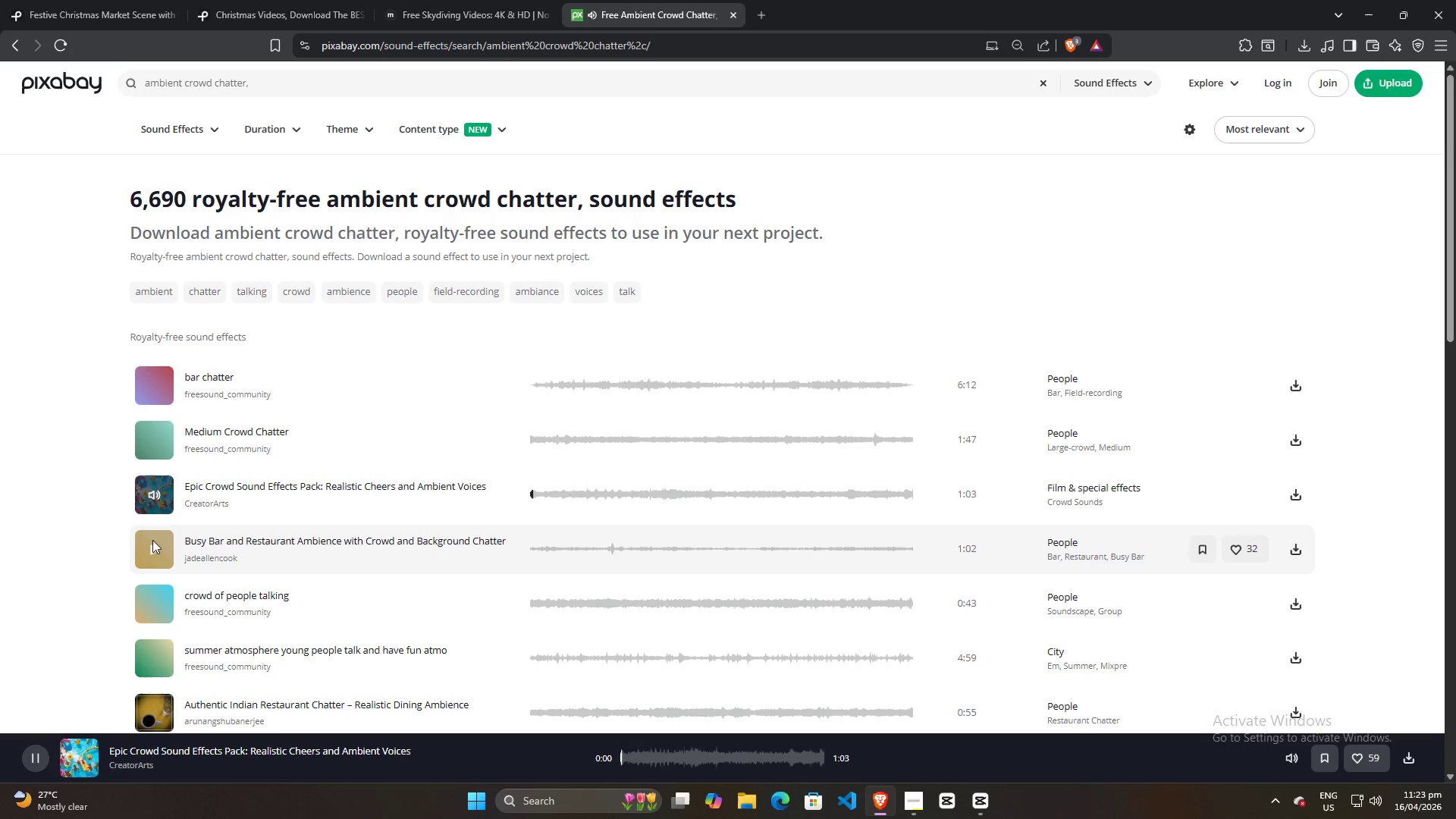 
left_click([155, 551])
 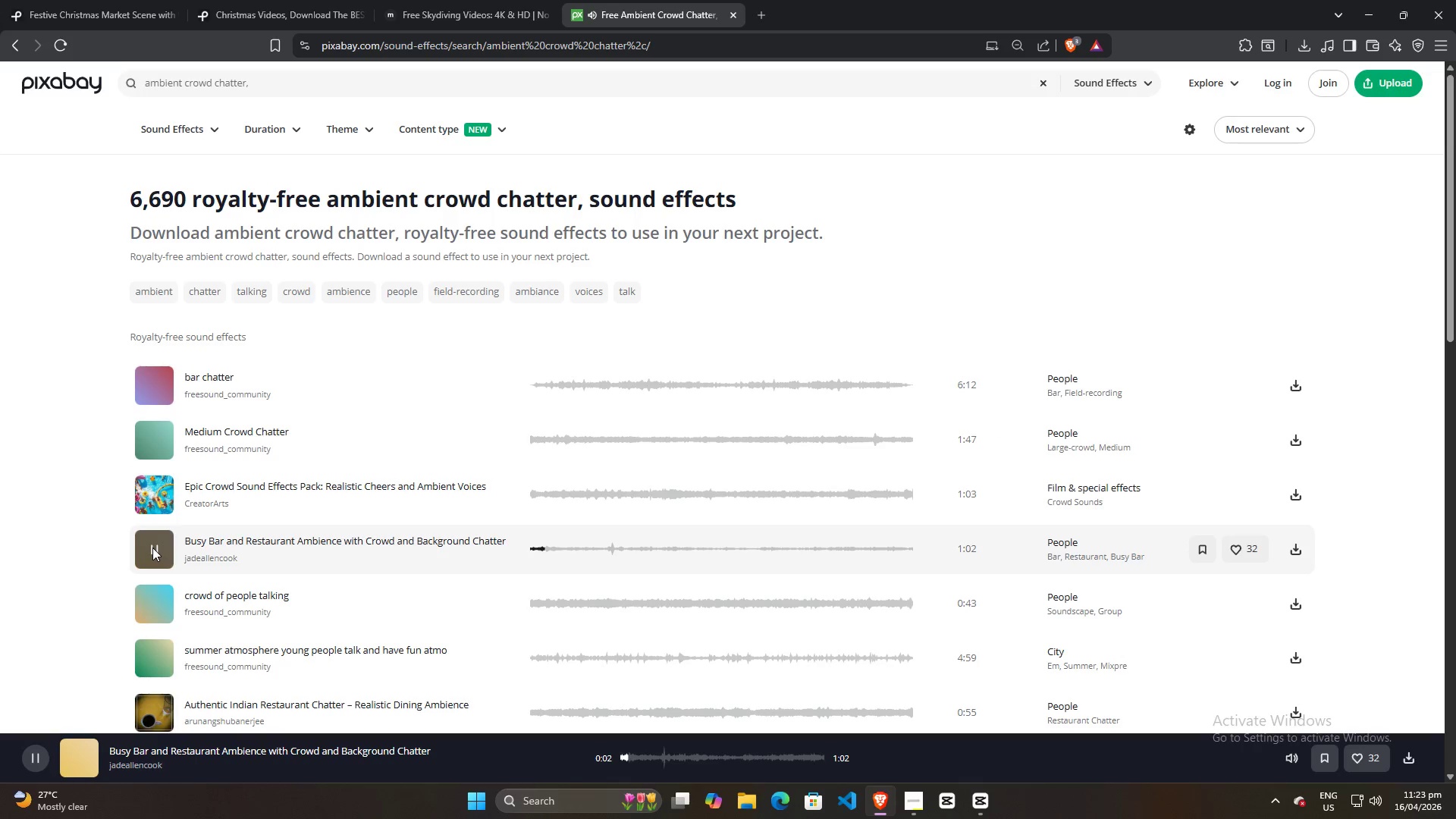 
left_click([152, 548])
 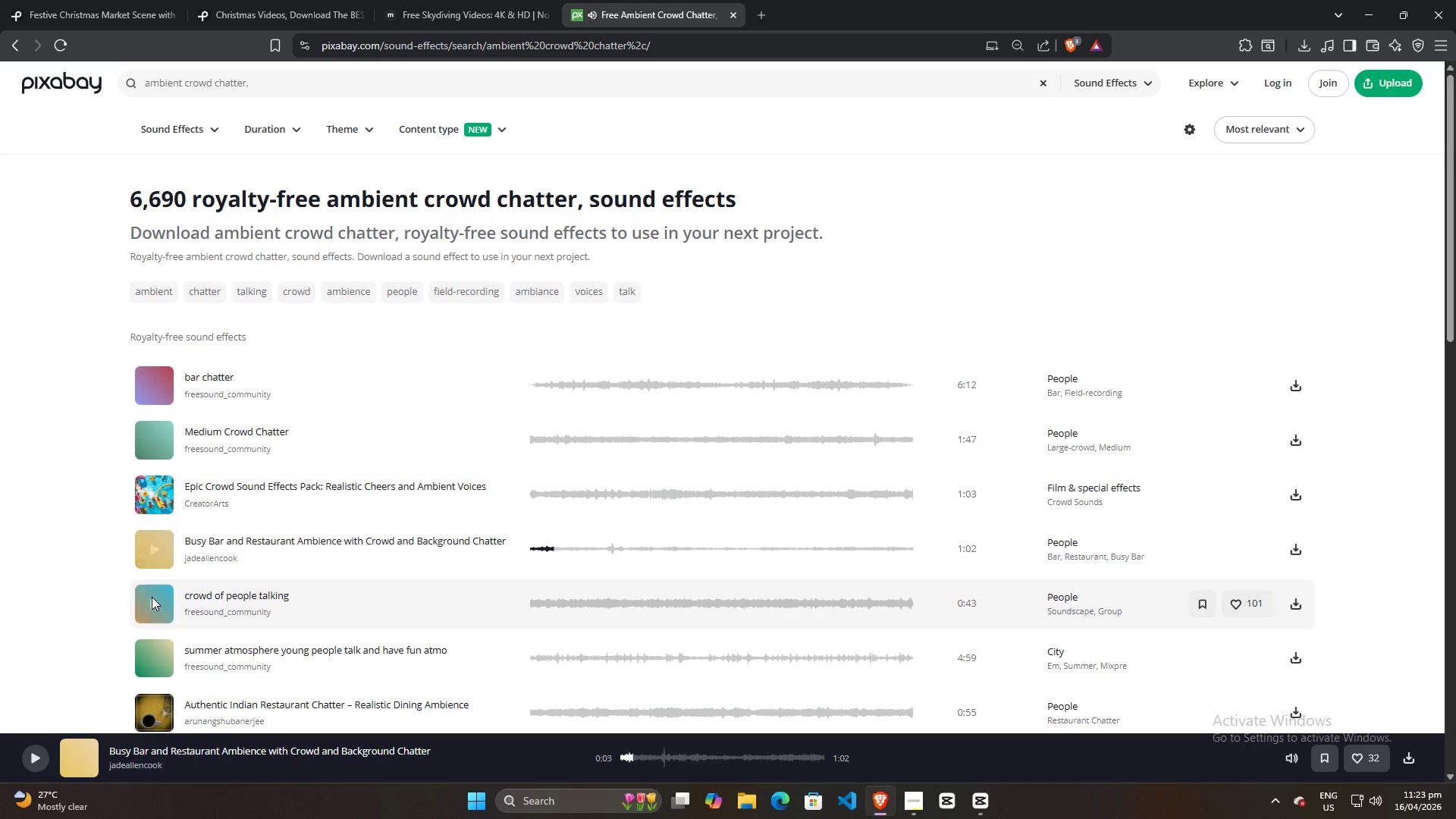 
left_click([152, 599])
 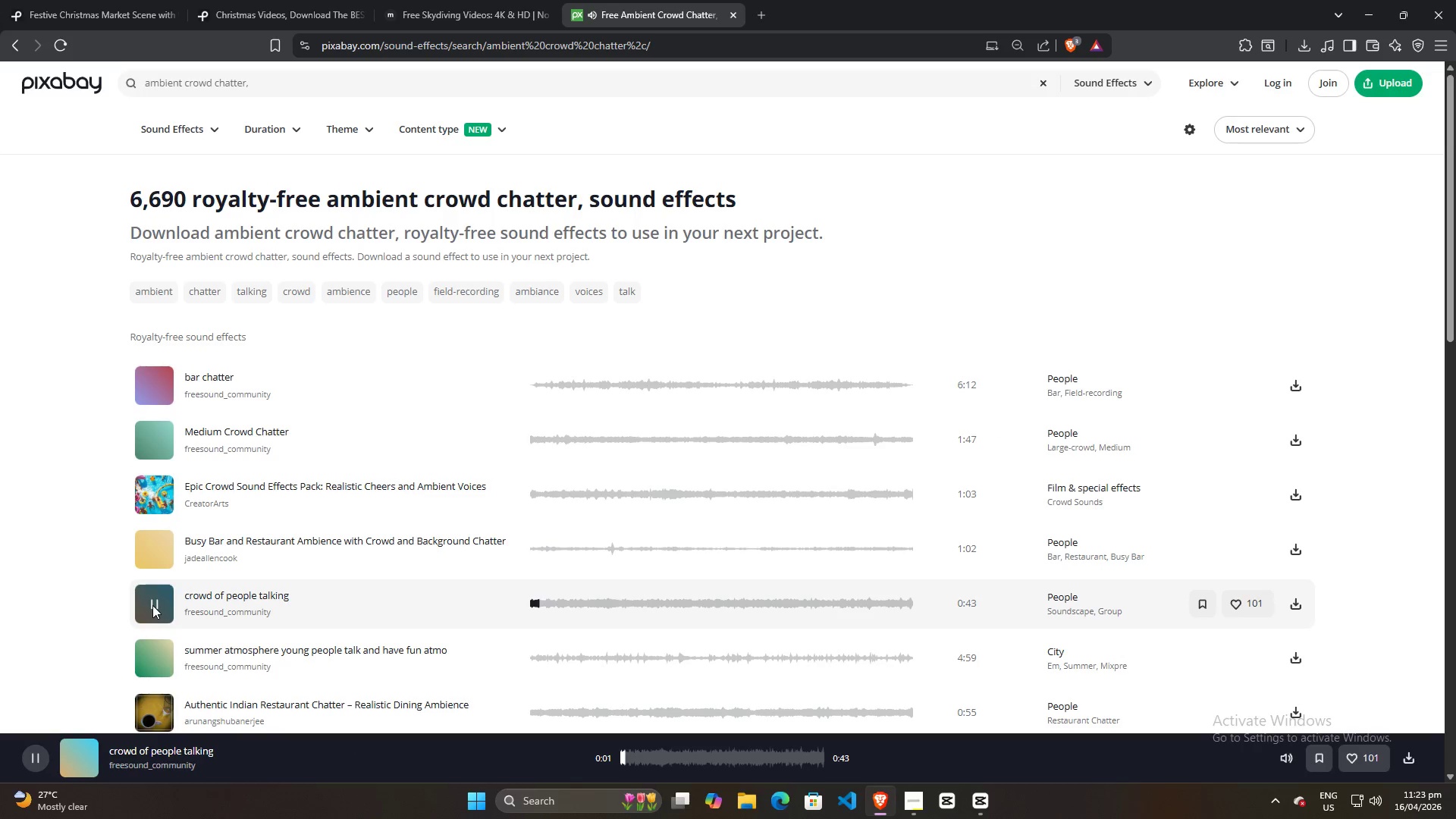 
left_click([152, 601])
 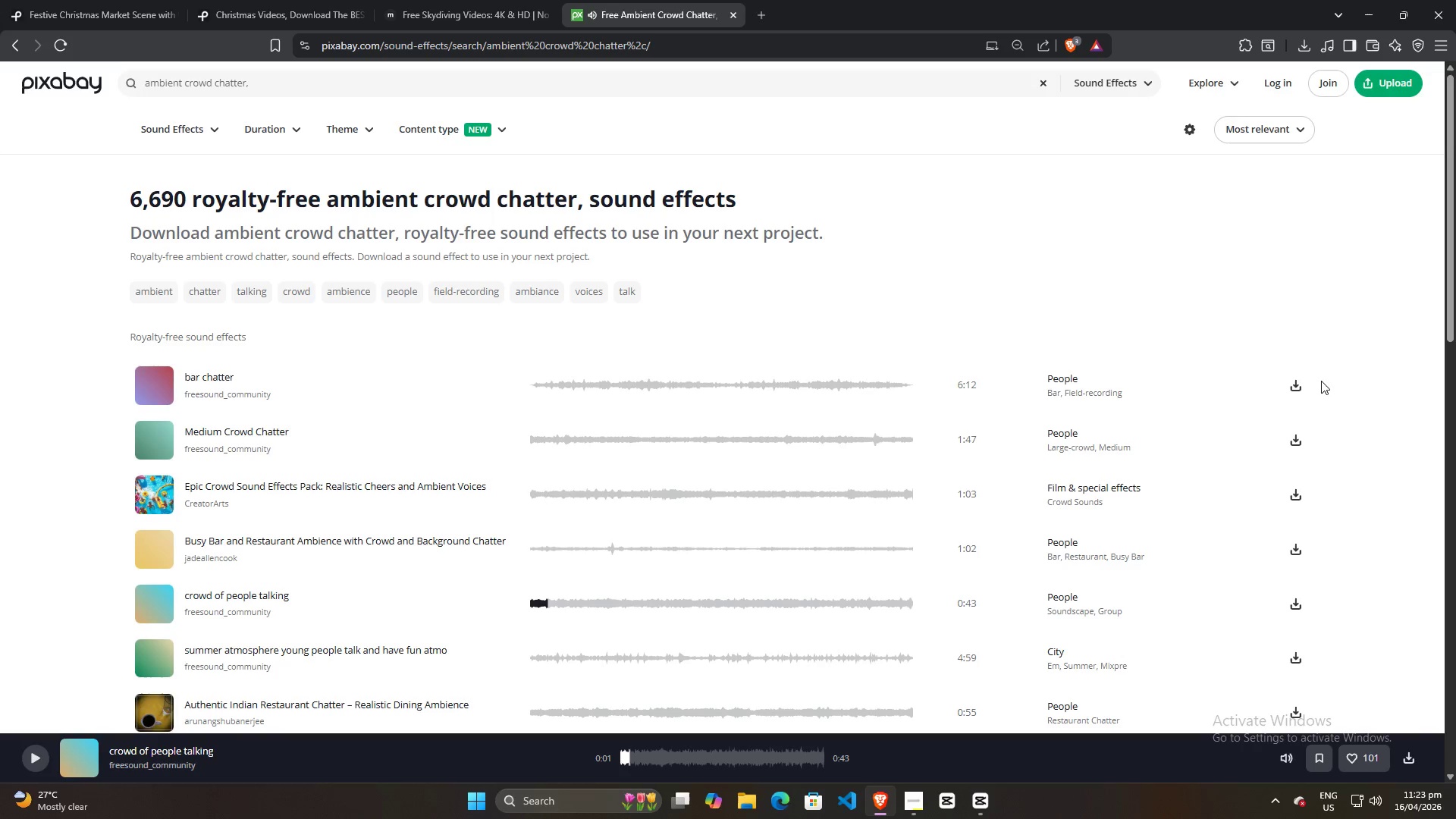 
left_click([1301, 381])
 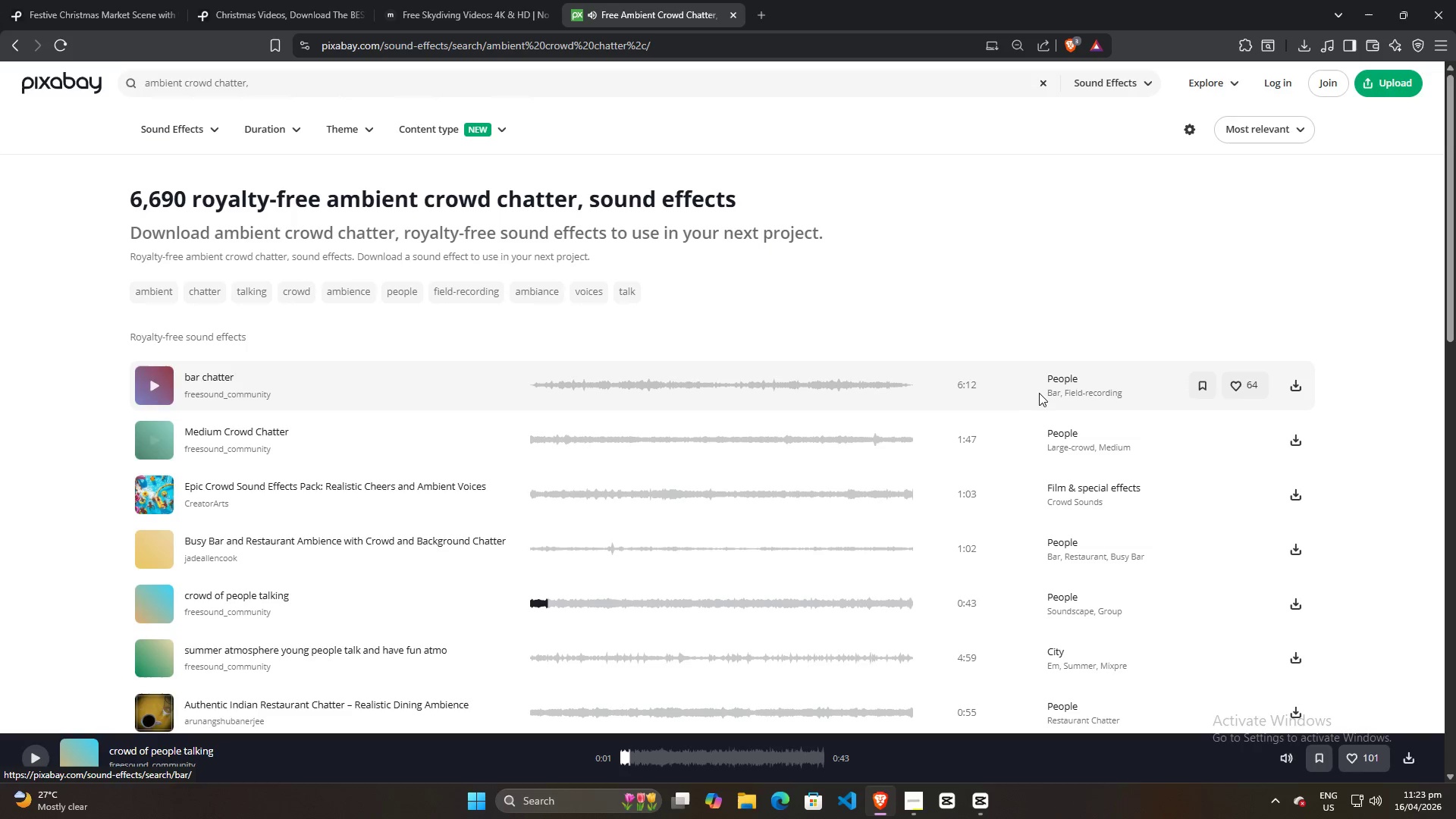 
mouse_move([918, 391])
 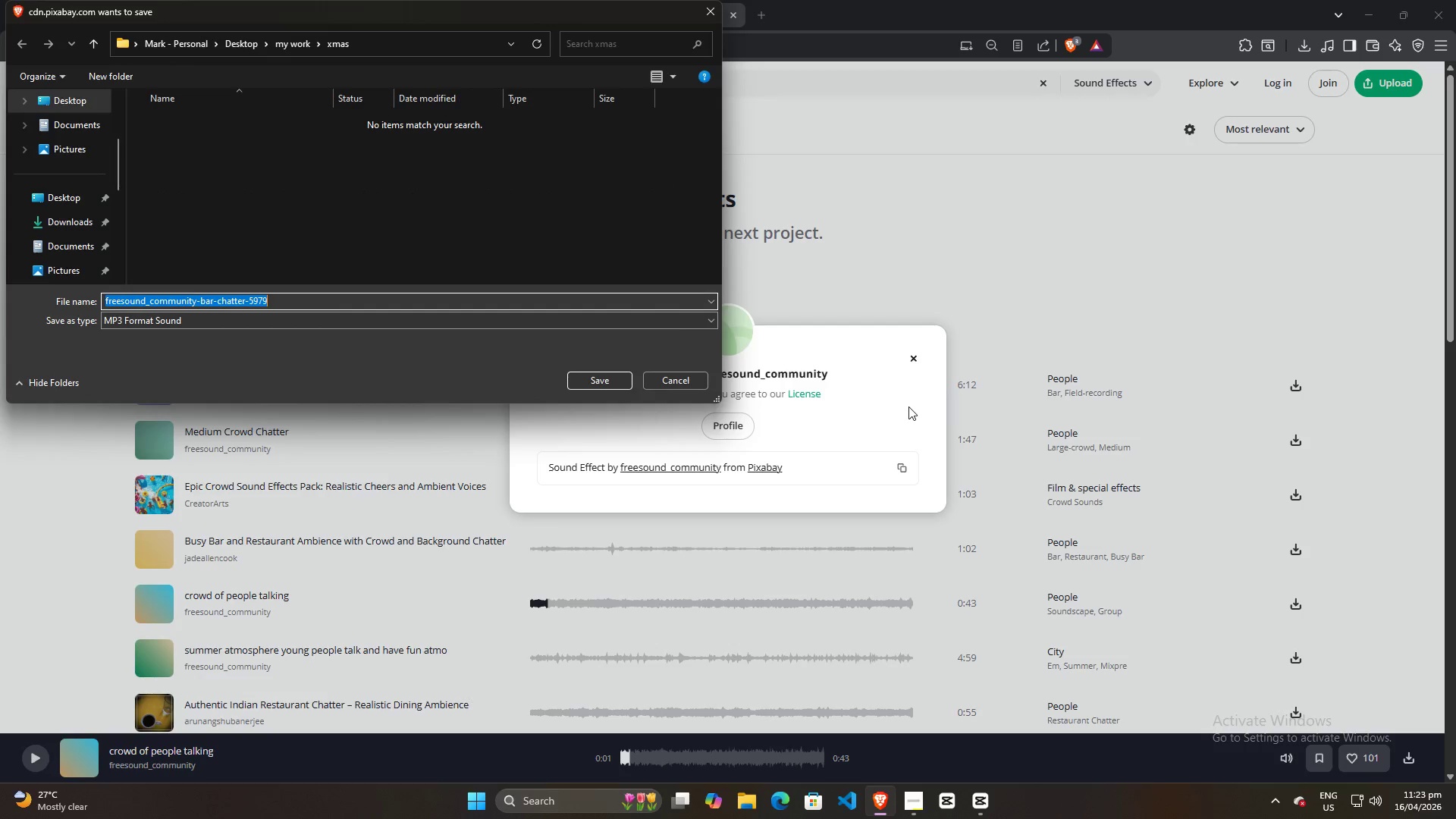 
left_click([577, 374])
 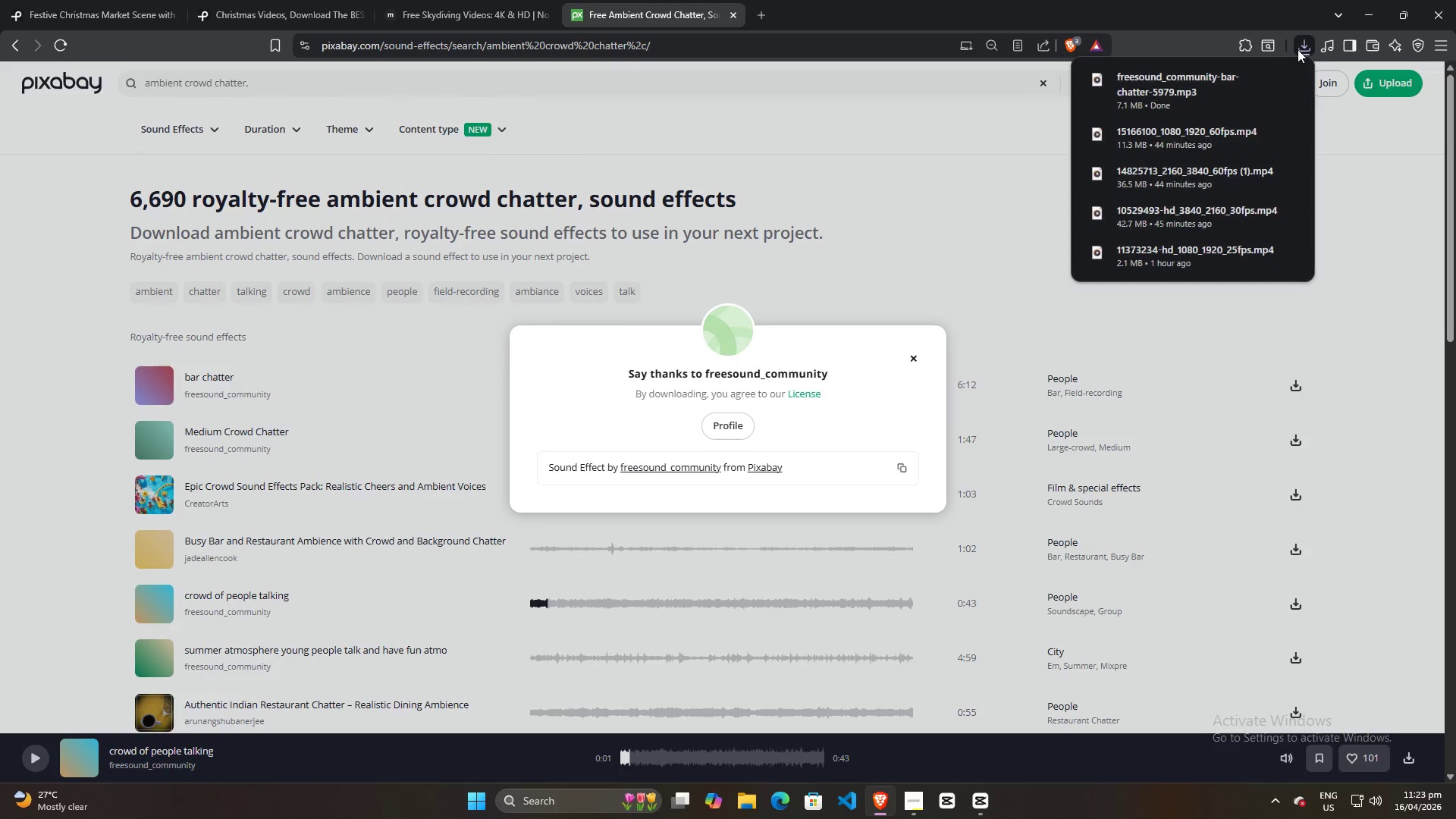 
left_click_drag(start_coordinate=[1152, 86], to_coordinate=[408, 744])
 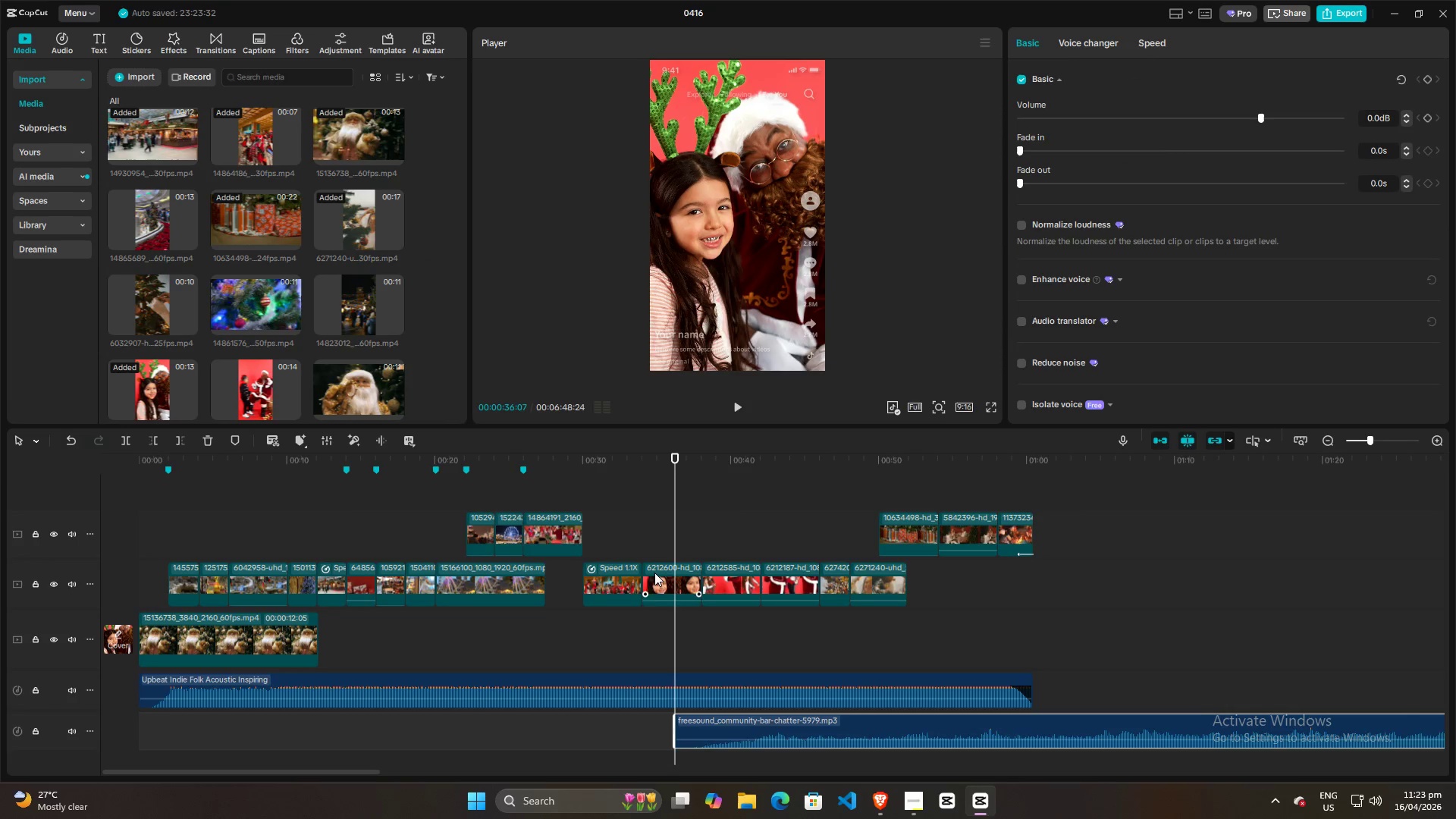 
left_click([620, 523])
 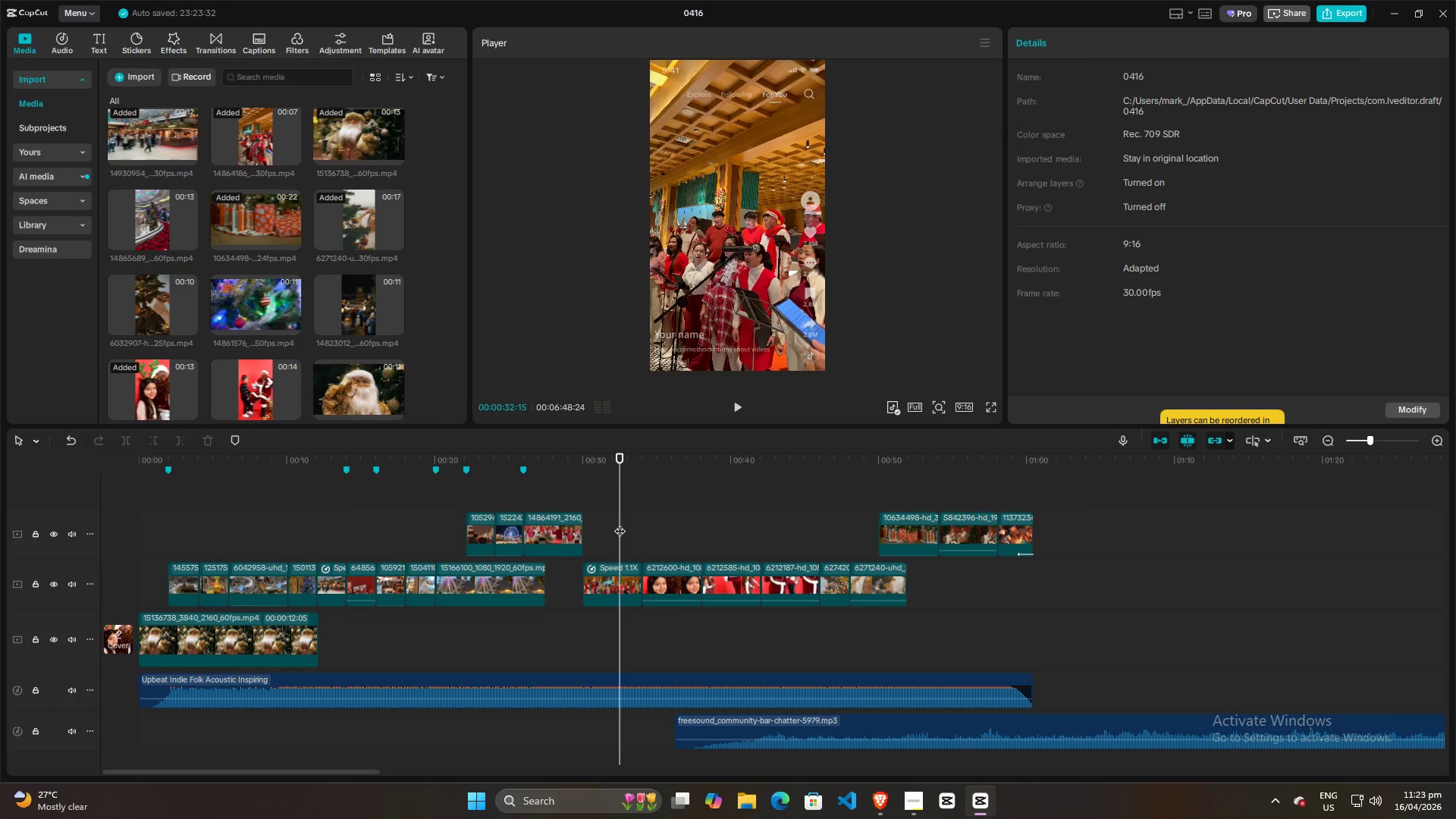 
key(Space)
 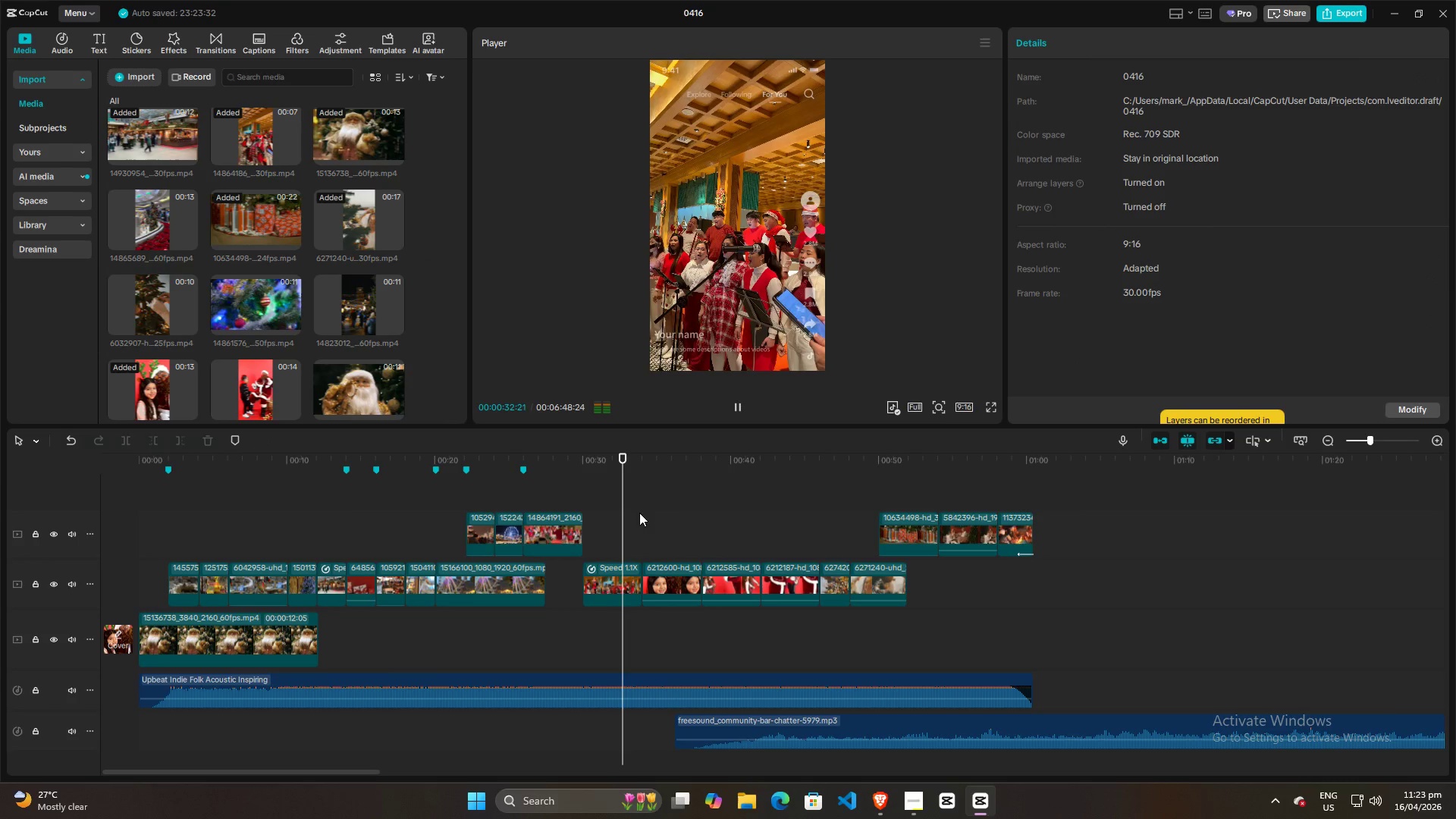 
key(Space)
 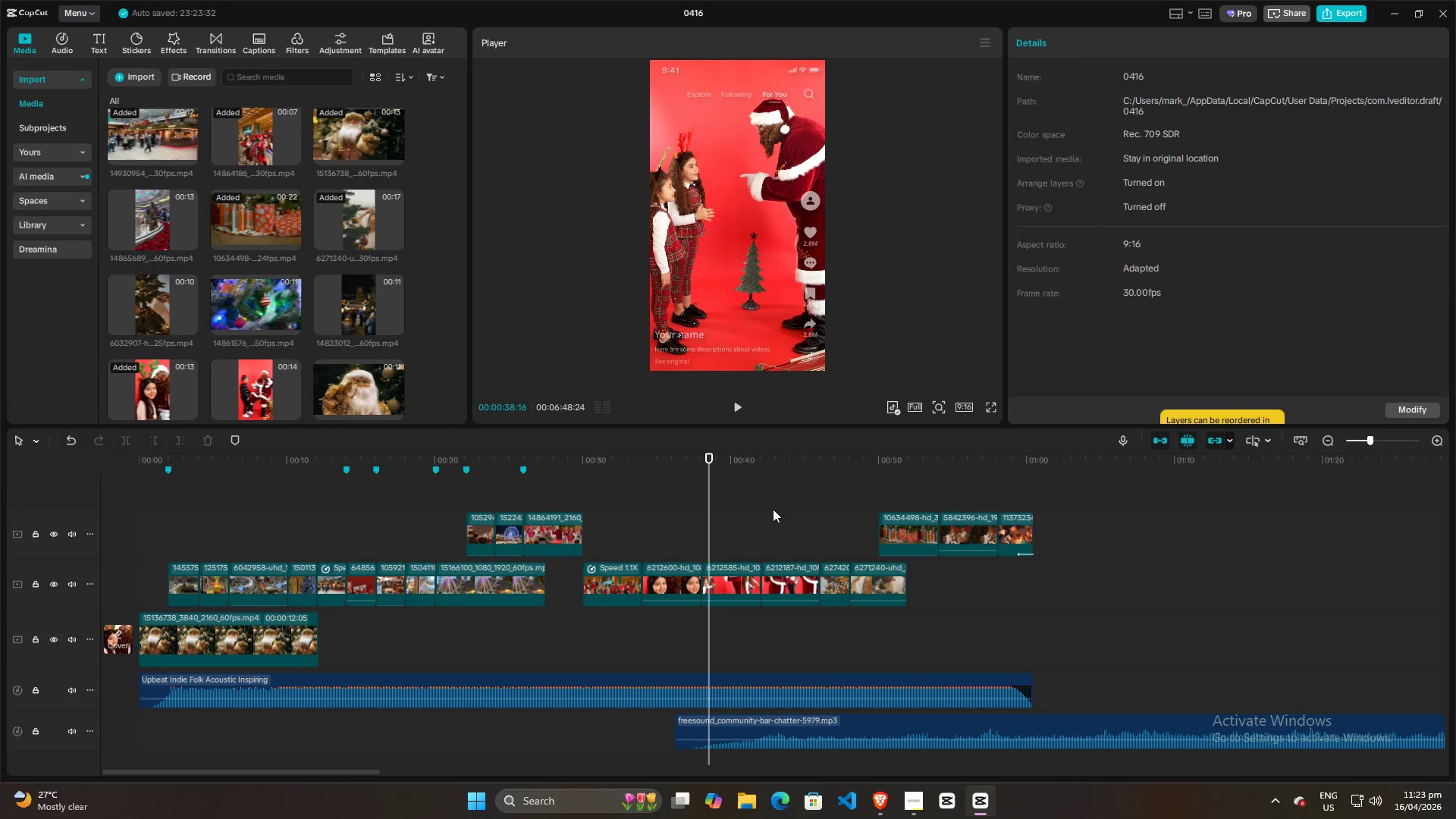 
double_click([800, 507])
 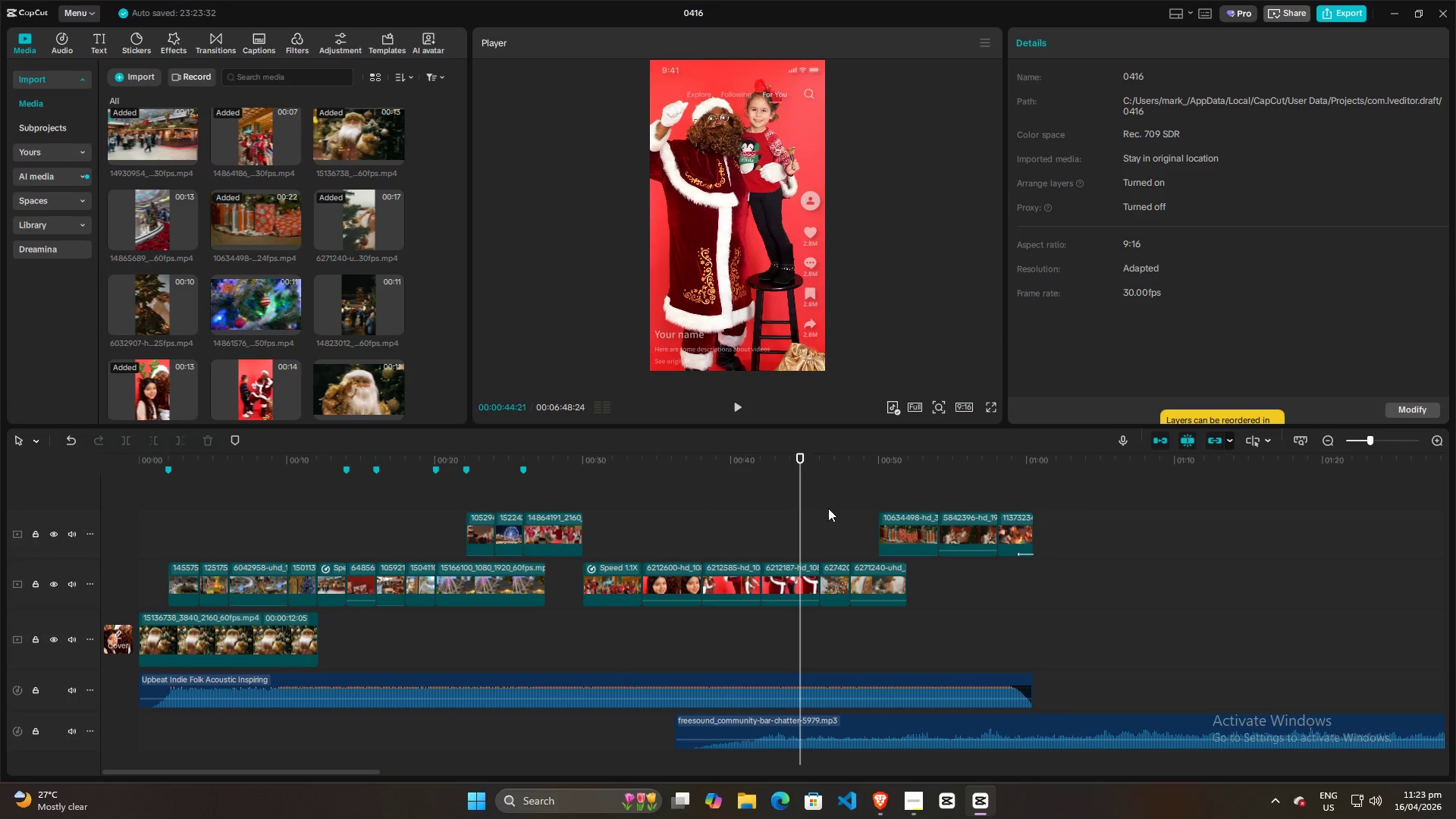 
left_click([830, 508])
 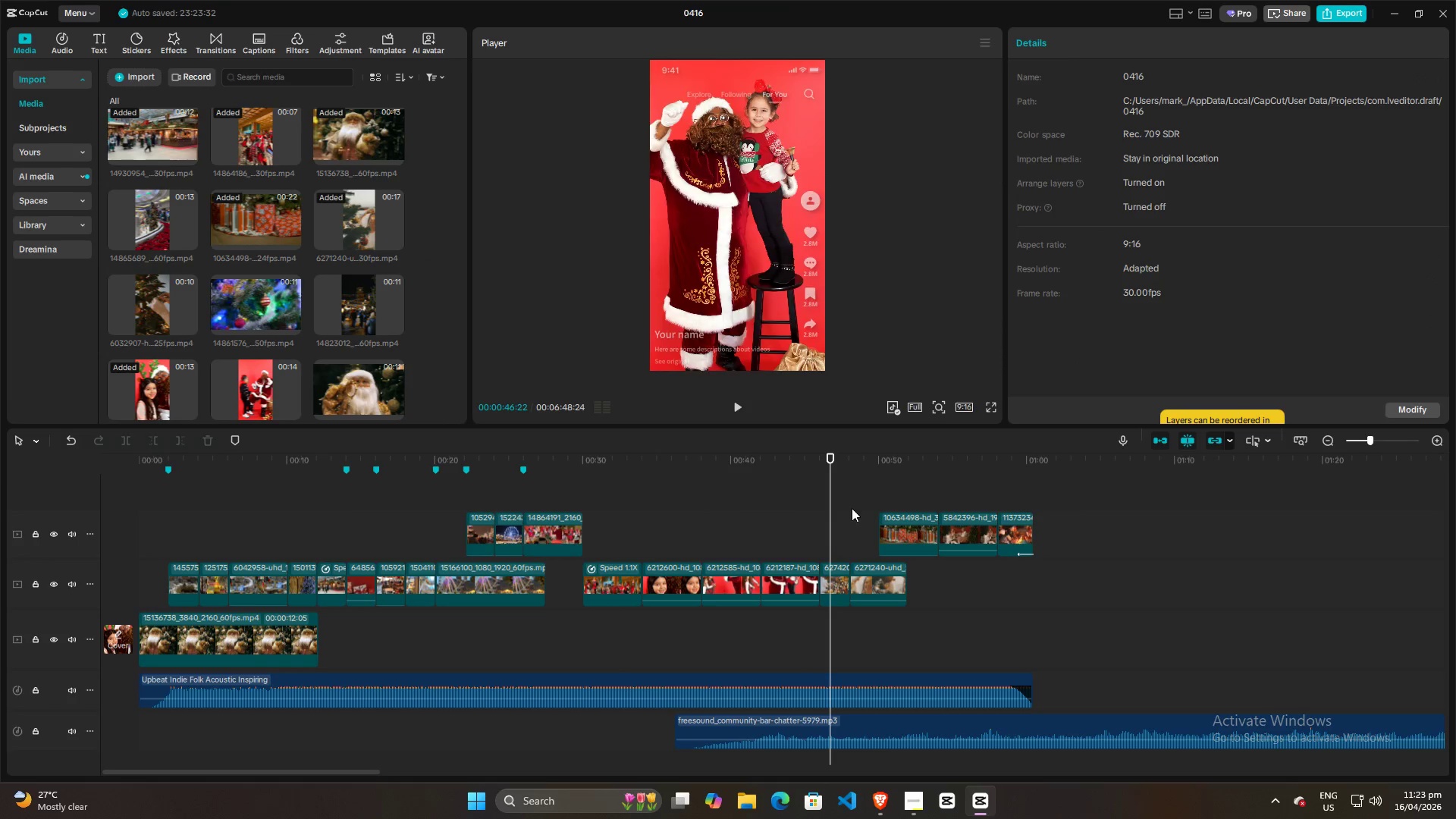 
left_click([855, 508])
 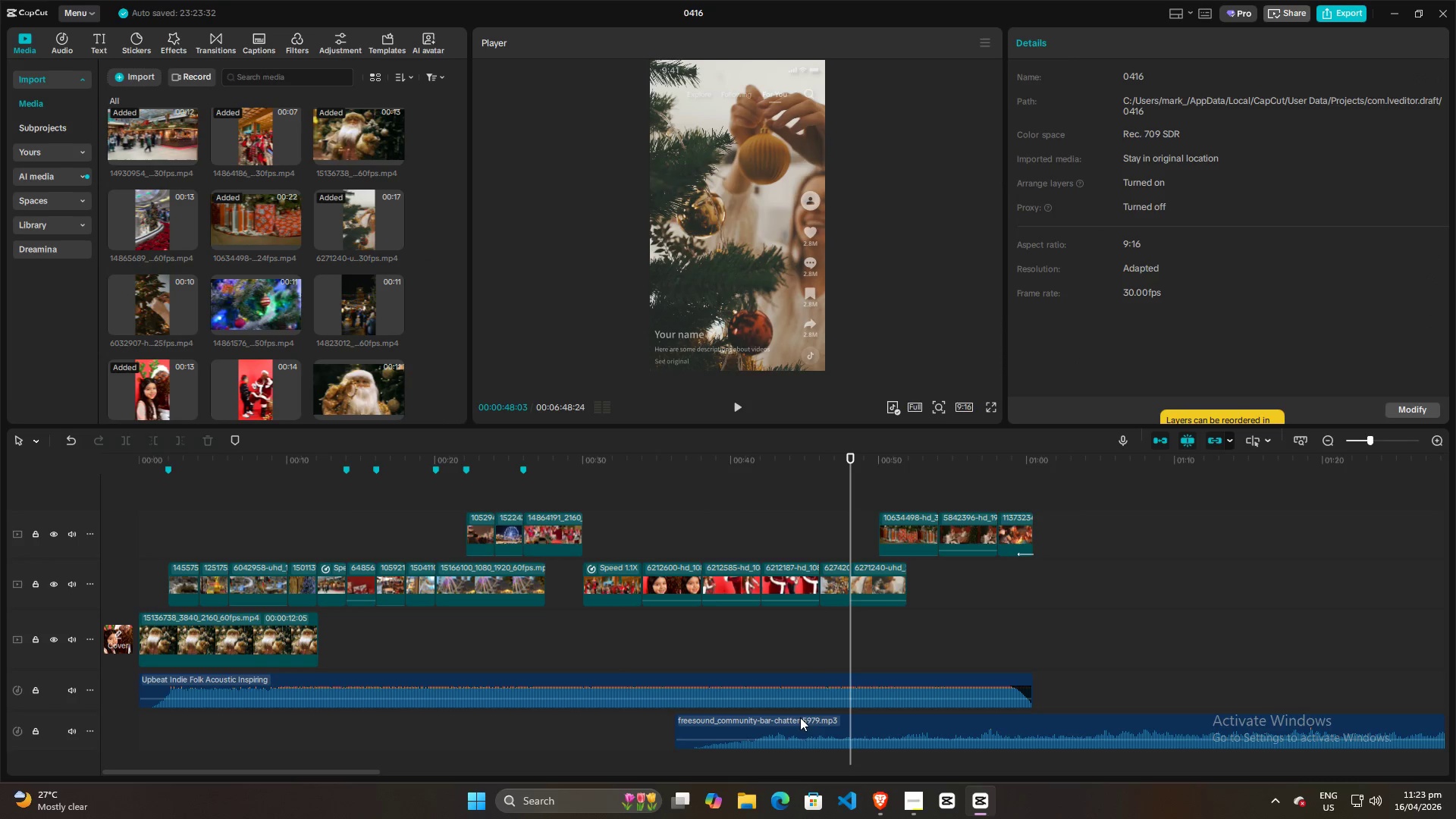 
left_click_drag(start_coordinate=[819, 722], to_coordinate=[371, 732])
 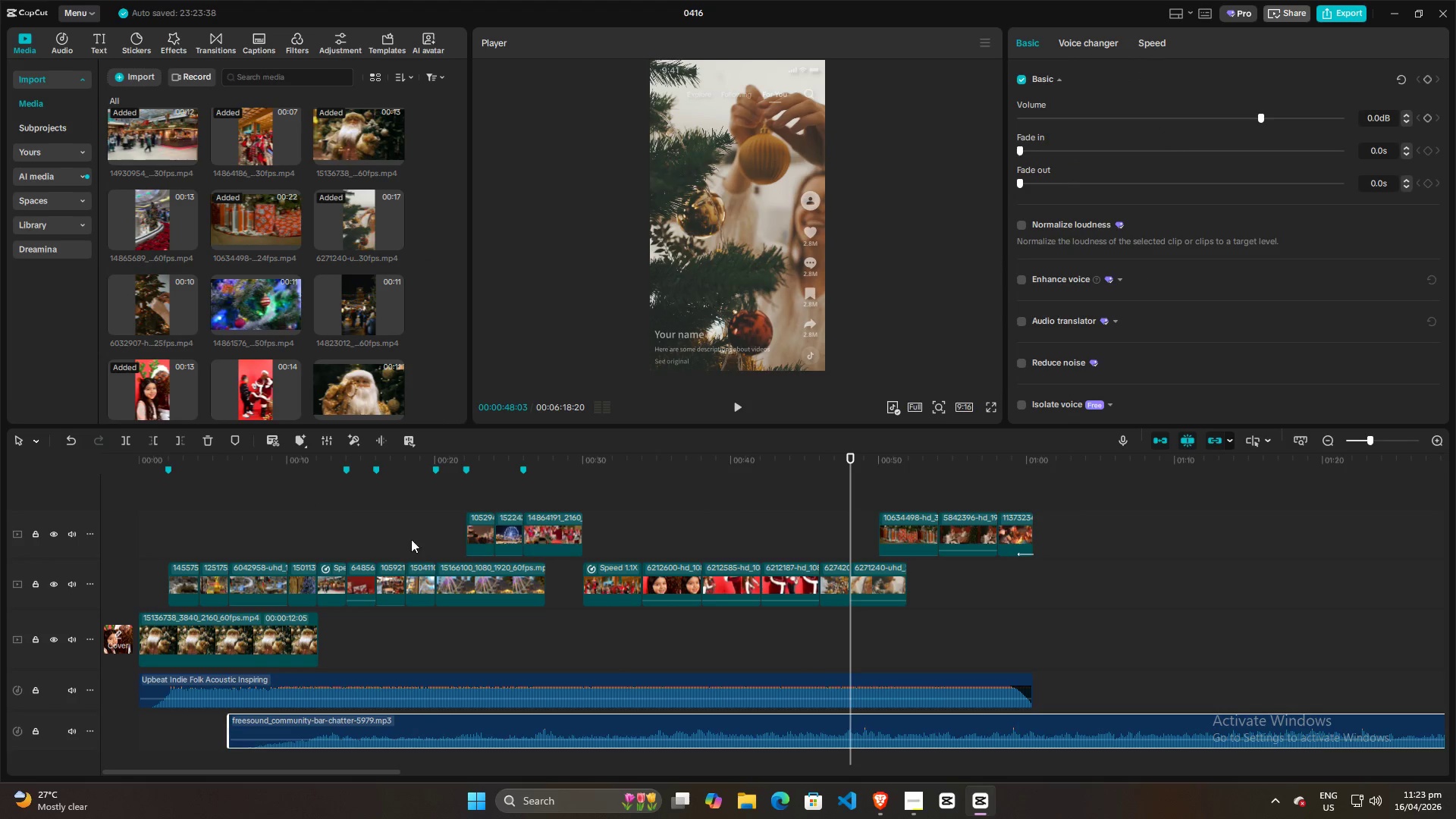 
left_click([410, 528])
 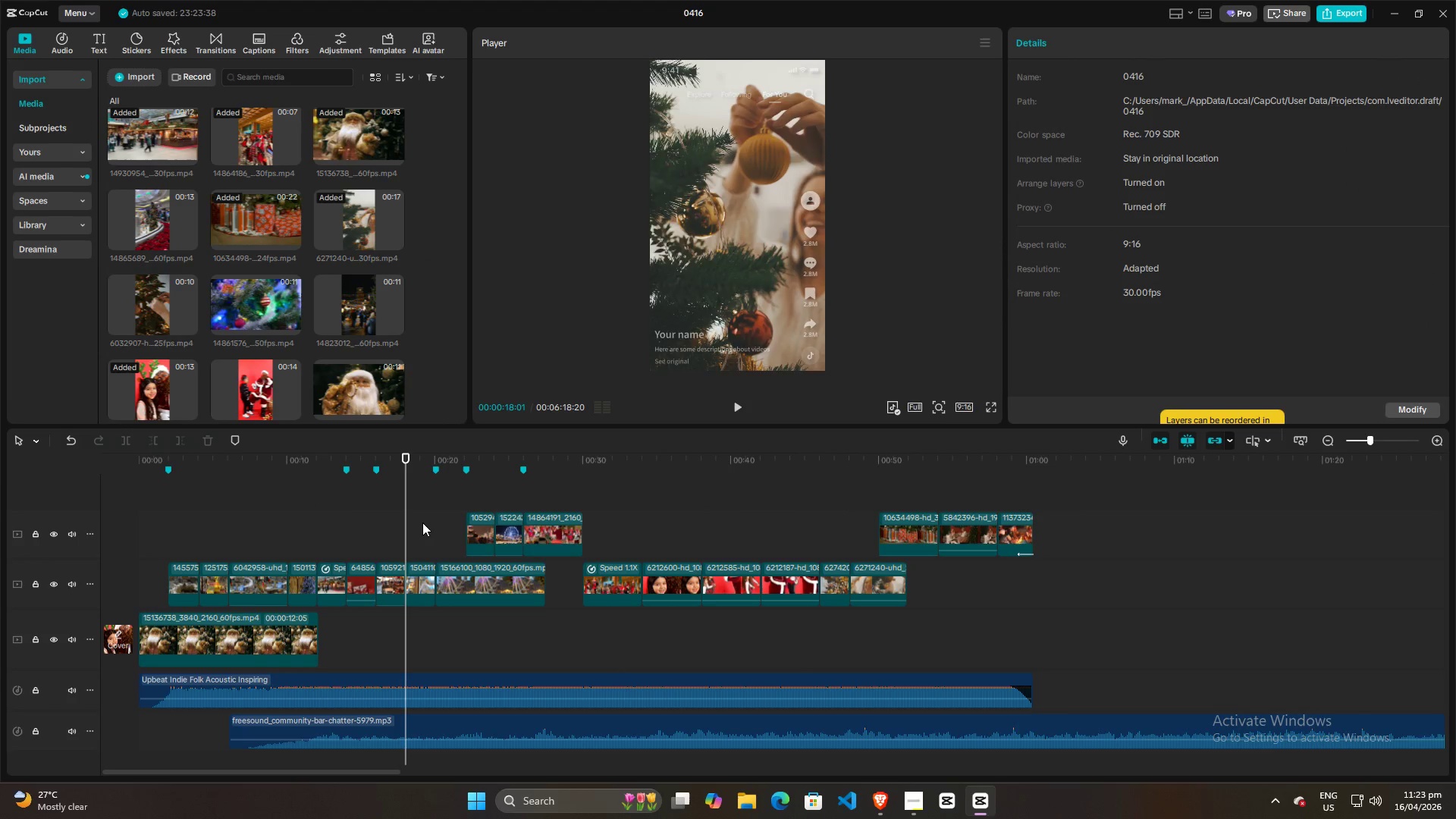 
left_click([422, 522])
 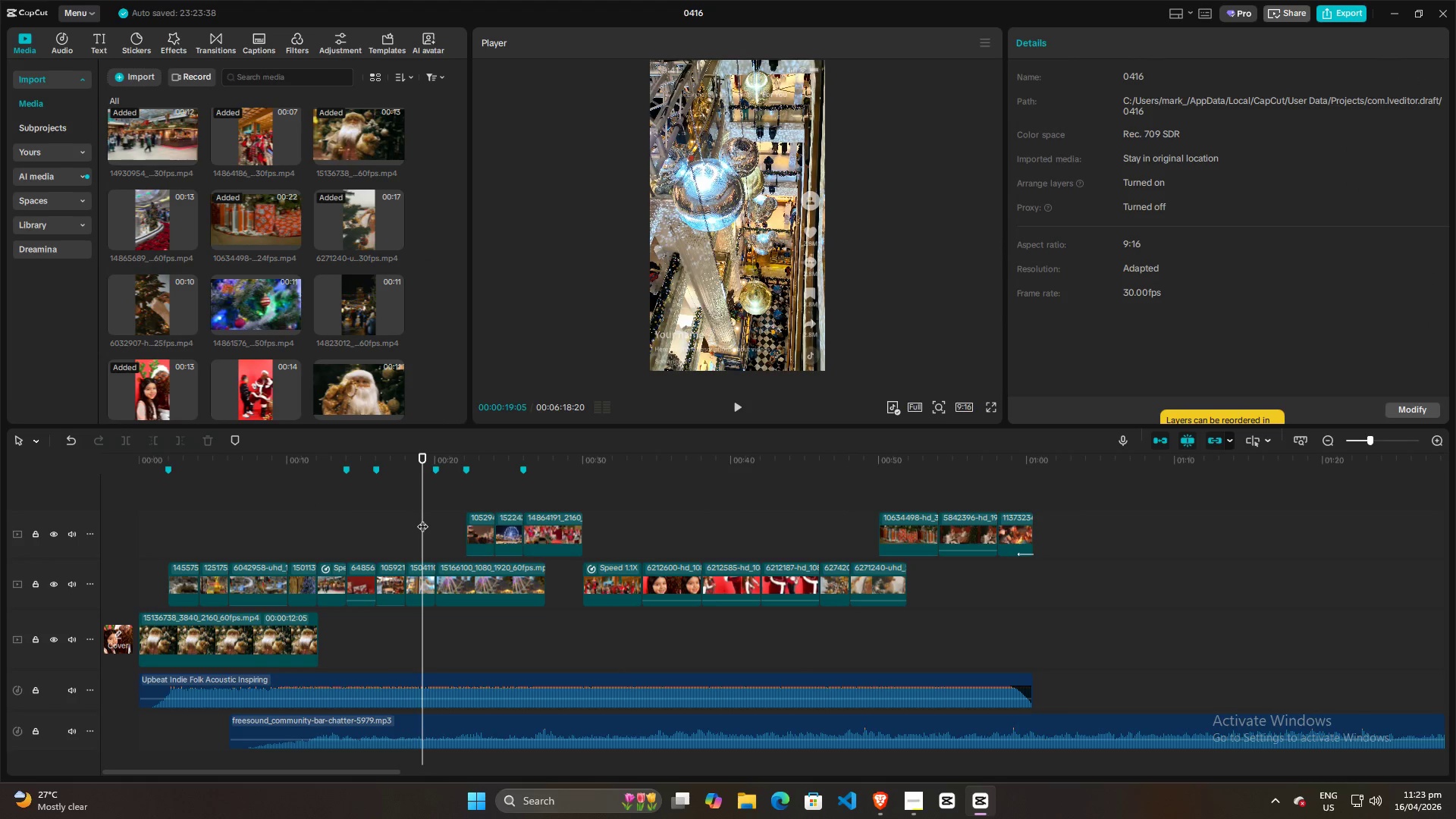 
left_click([441, 515])
 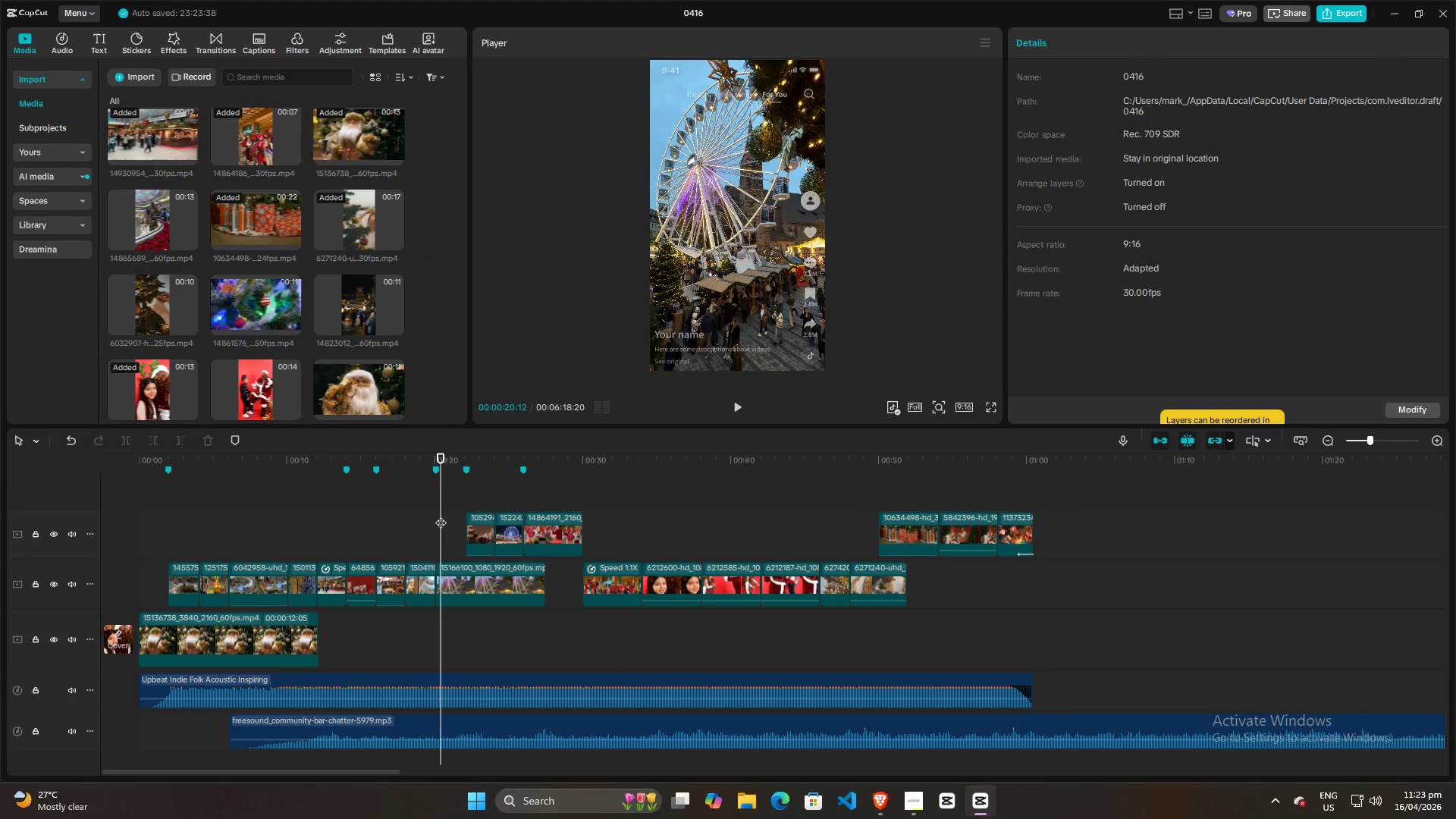 
key(Space)
 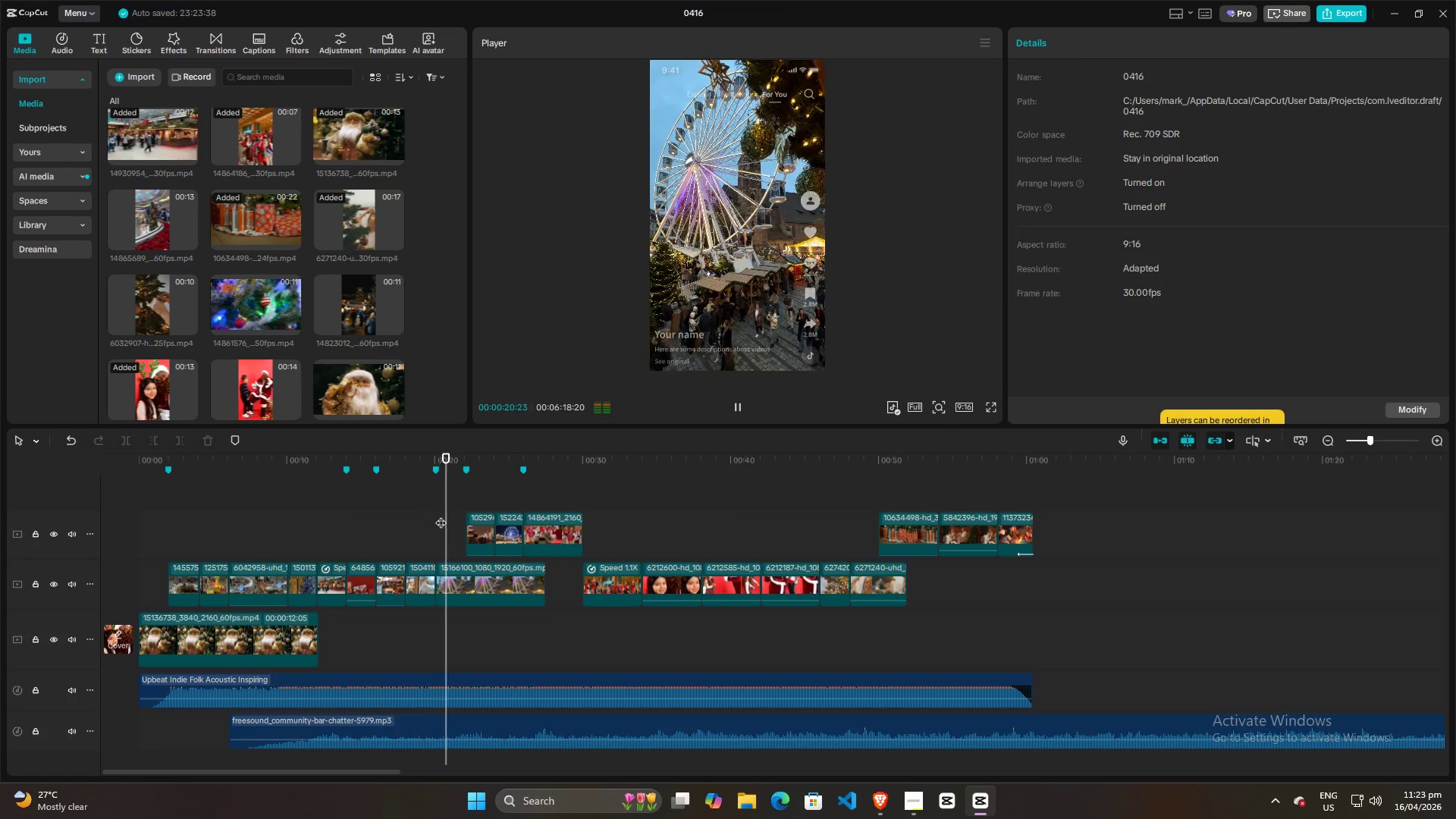 
key(Space)
 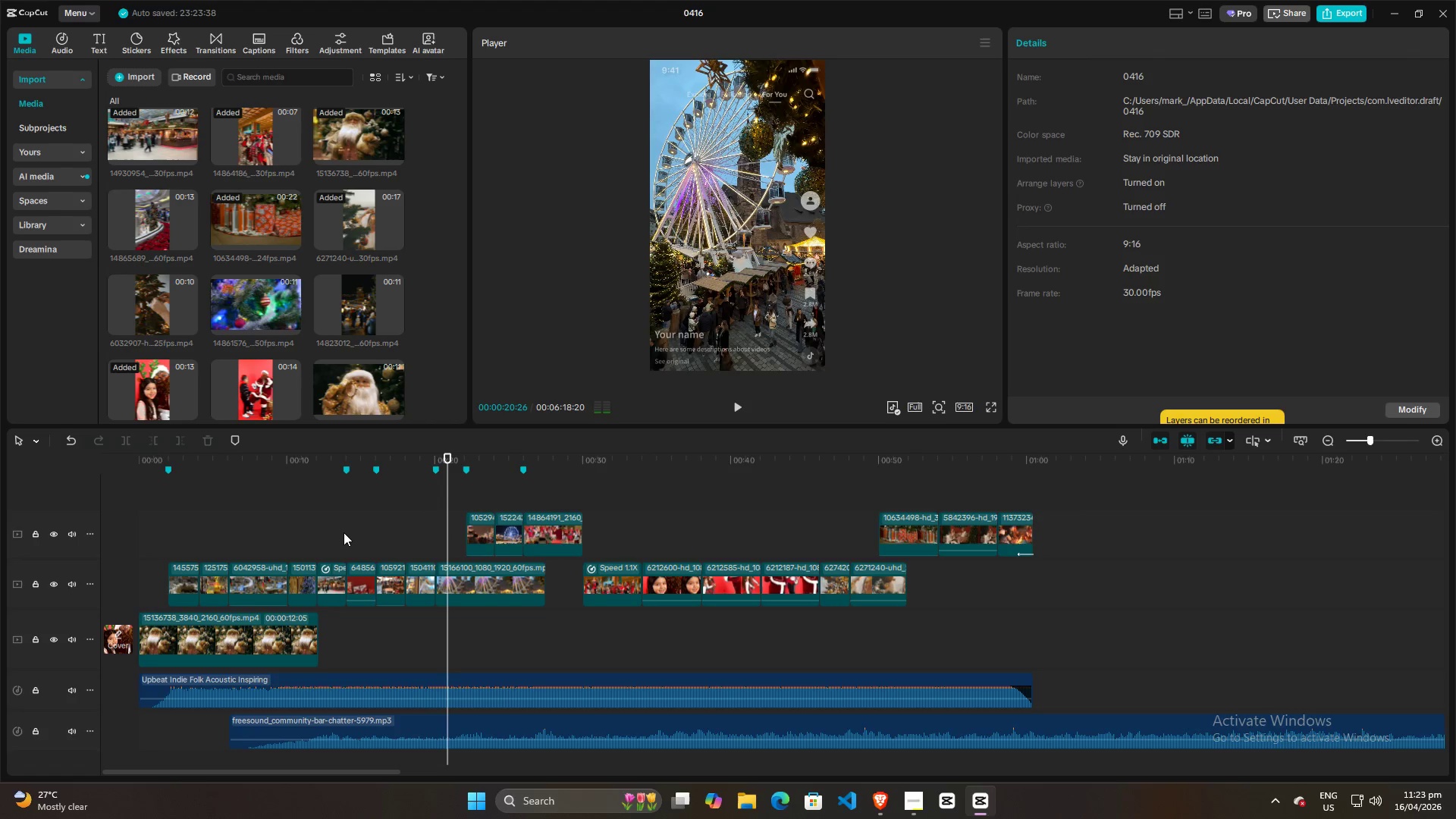 
left_click([344, 532])
 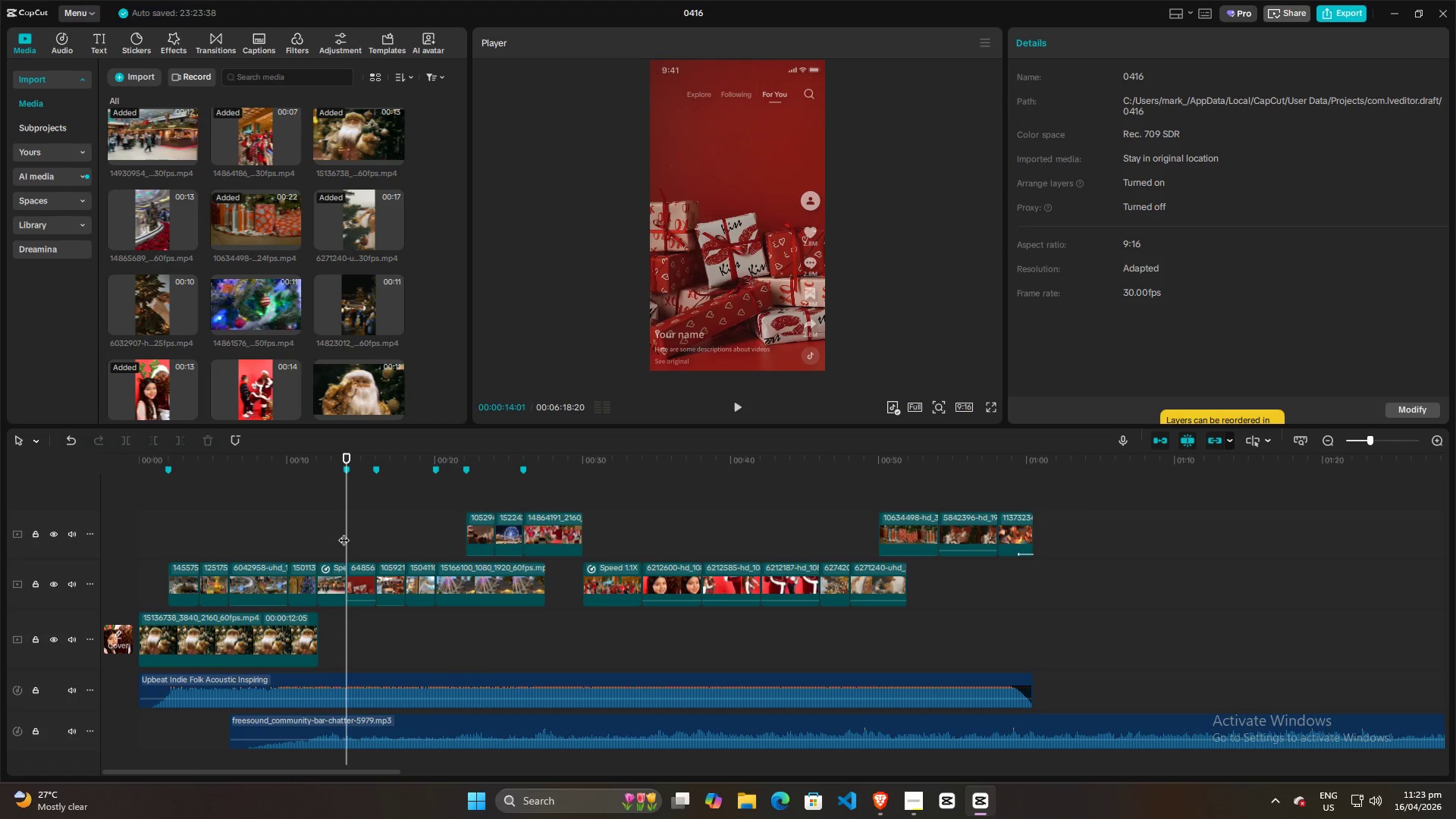 
left_click([334, 532])
 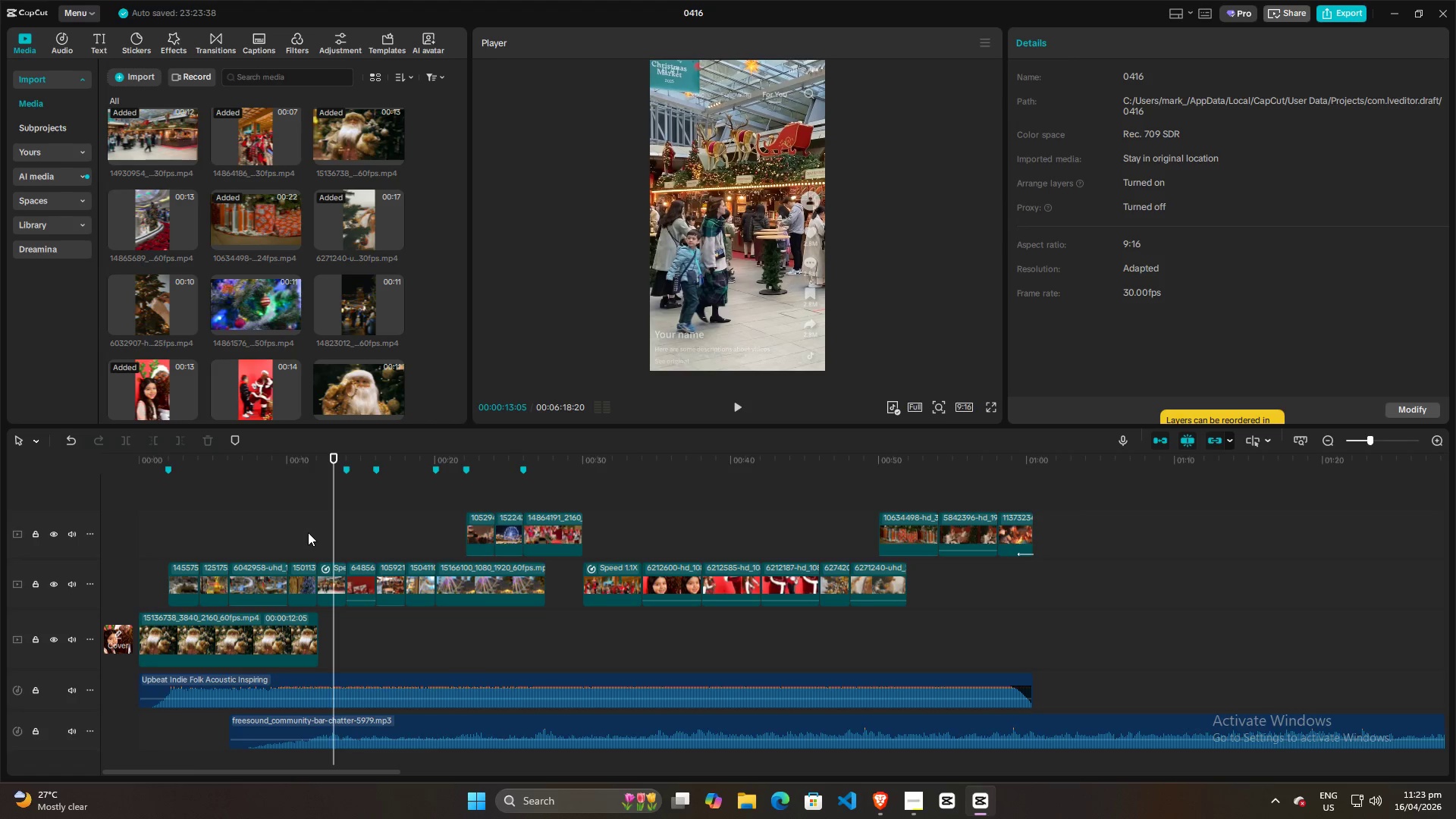 
left_click([294, 535])
 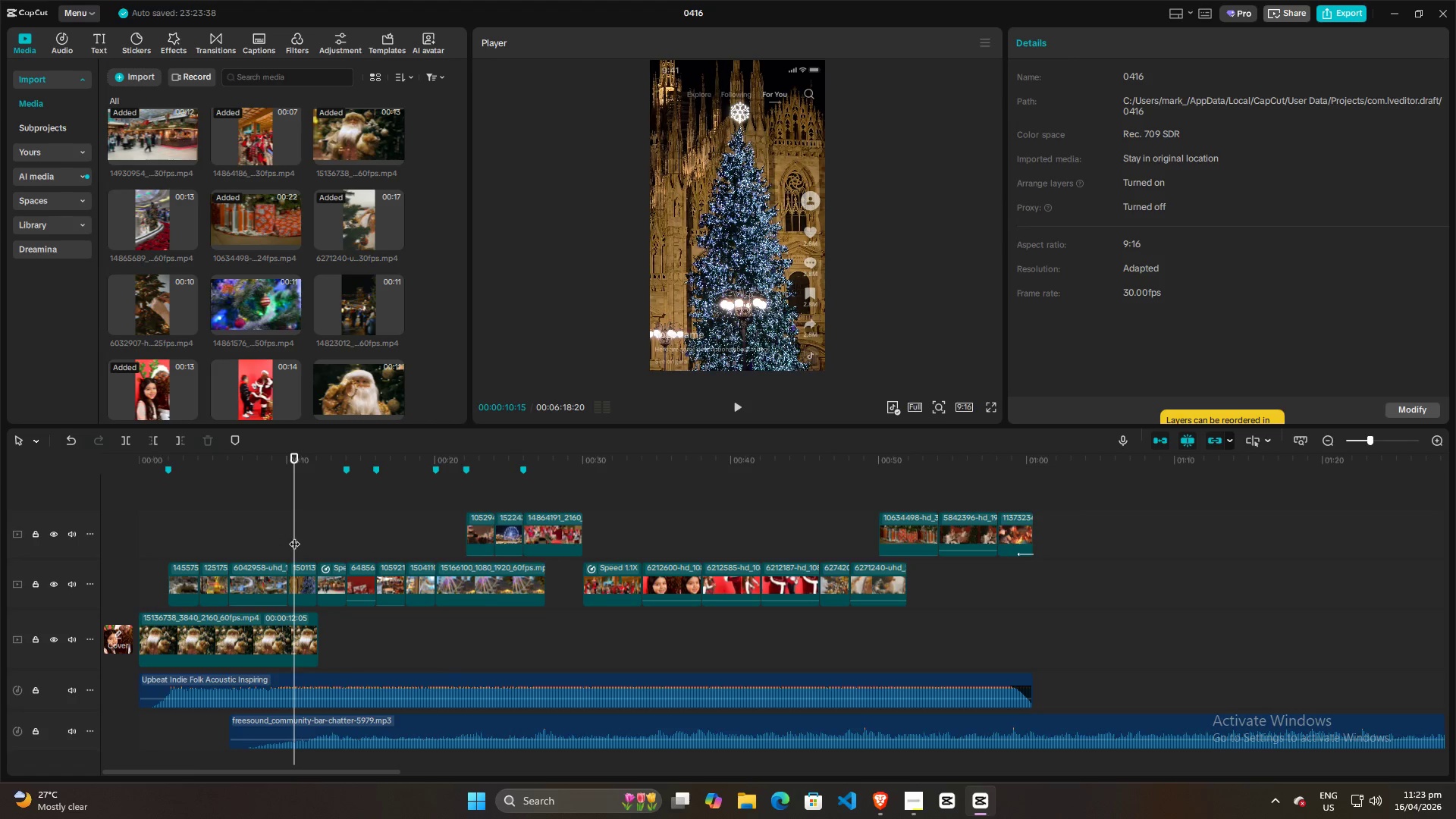 
left_click([281, 535])
 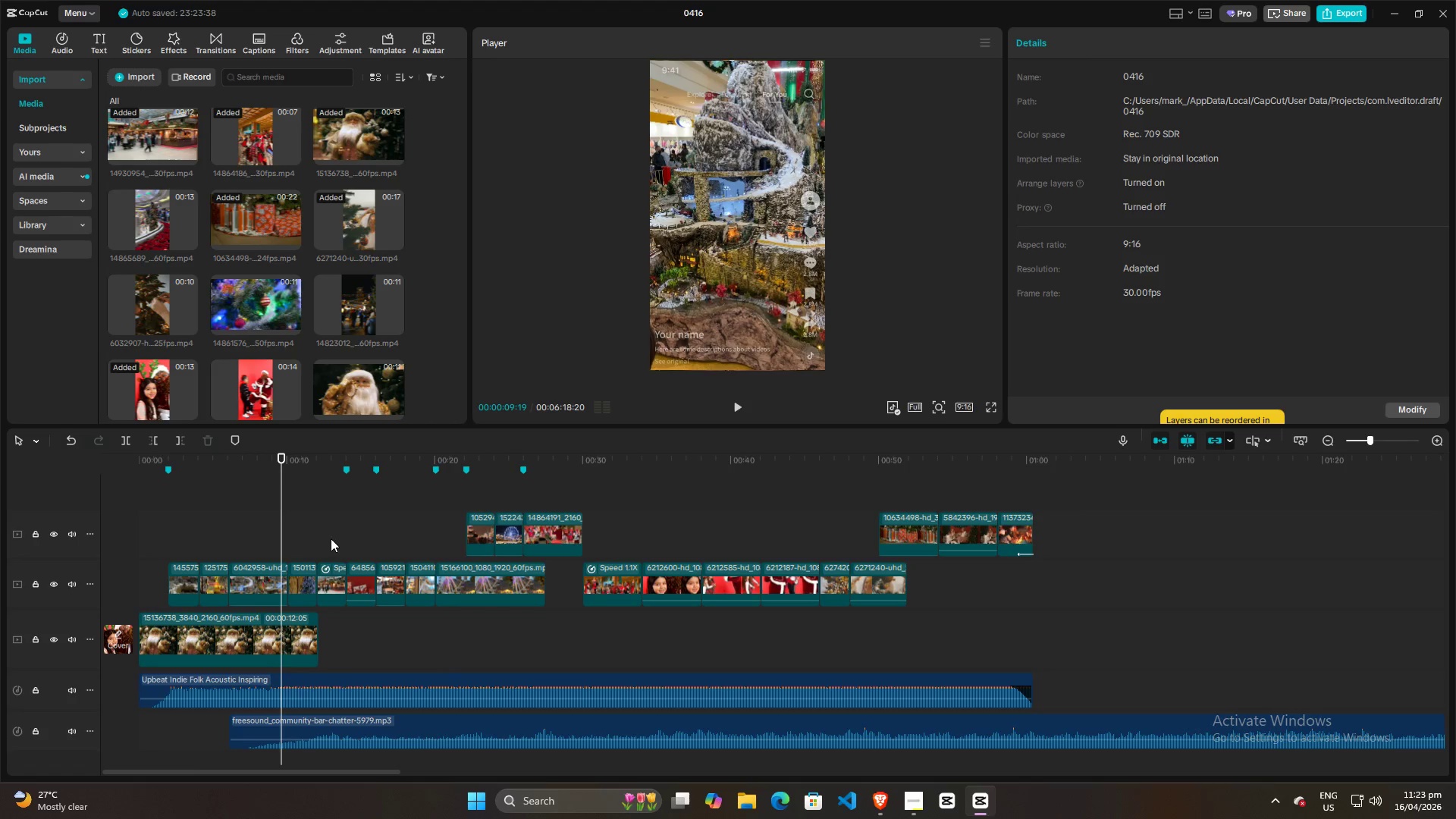 
left_click([360, 525])
 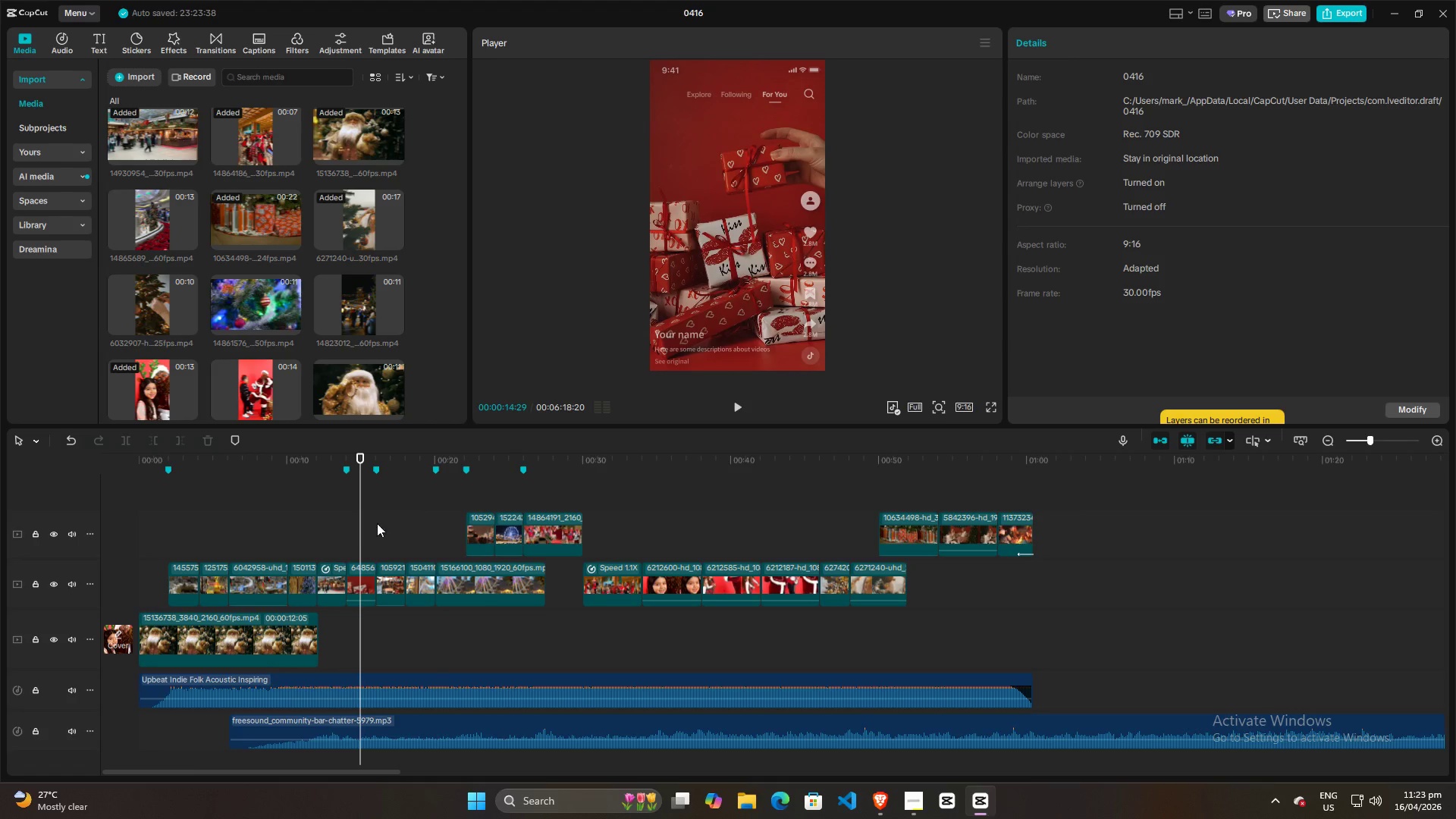 
left_click([384, 523])
 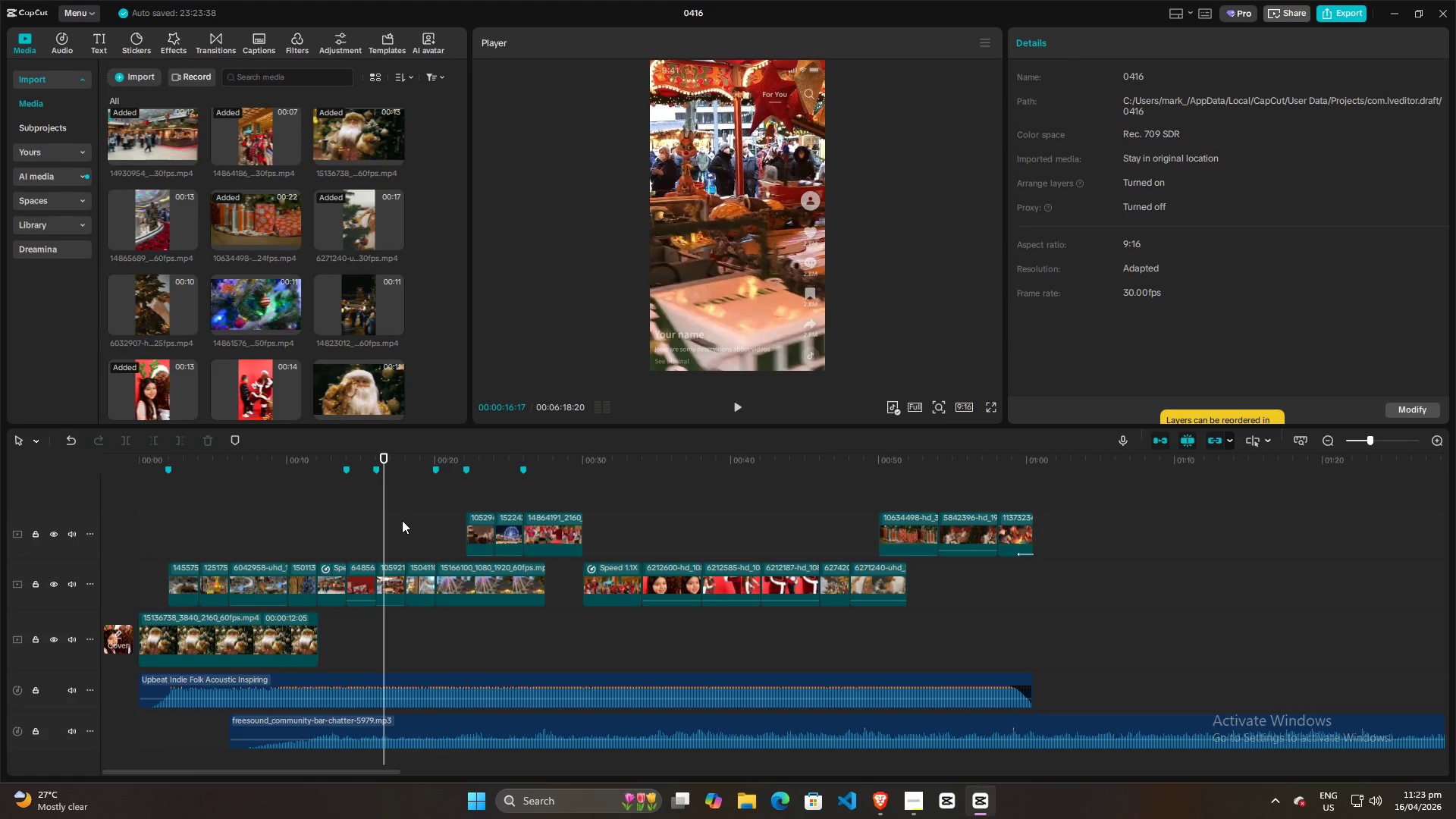 
key(Space)
 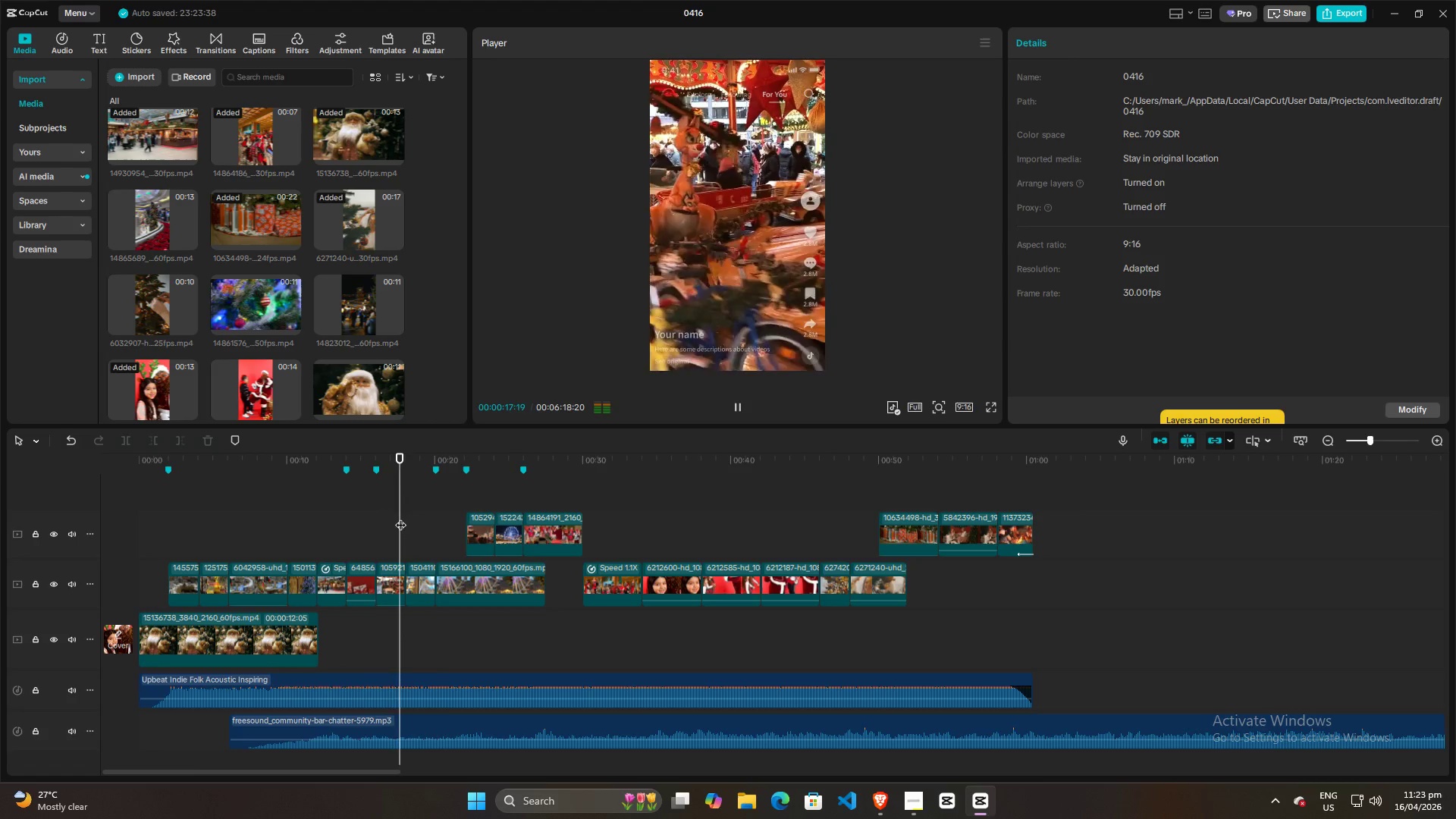 
key(Space)
 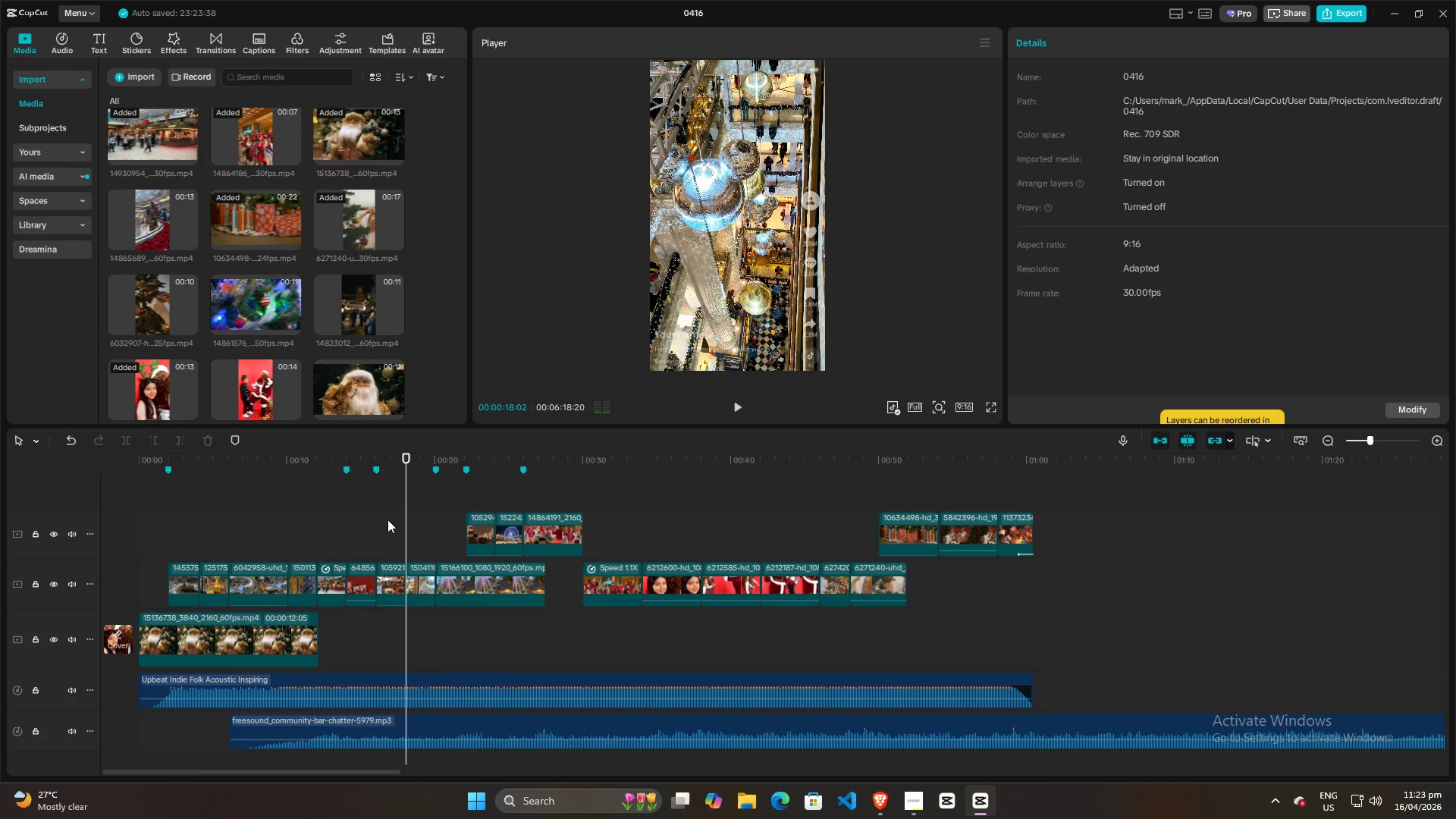 
left_click([388, 519])
 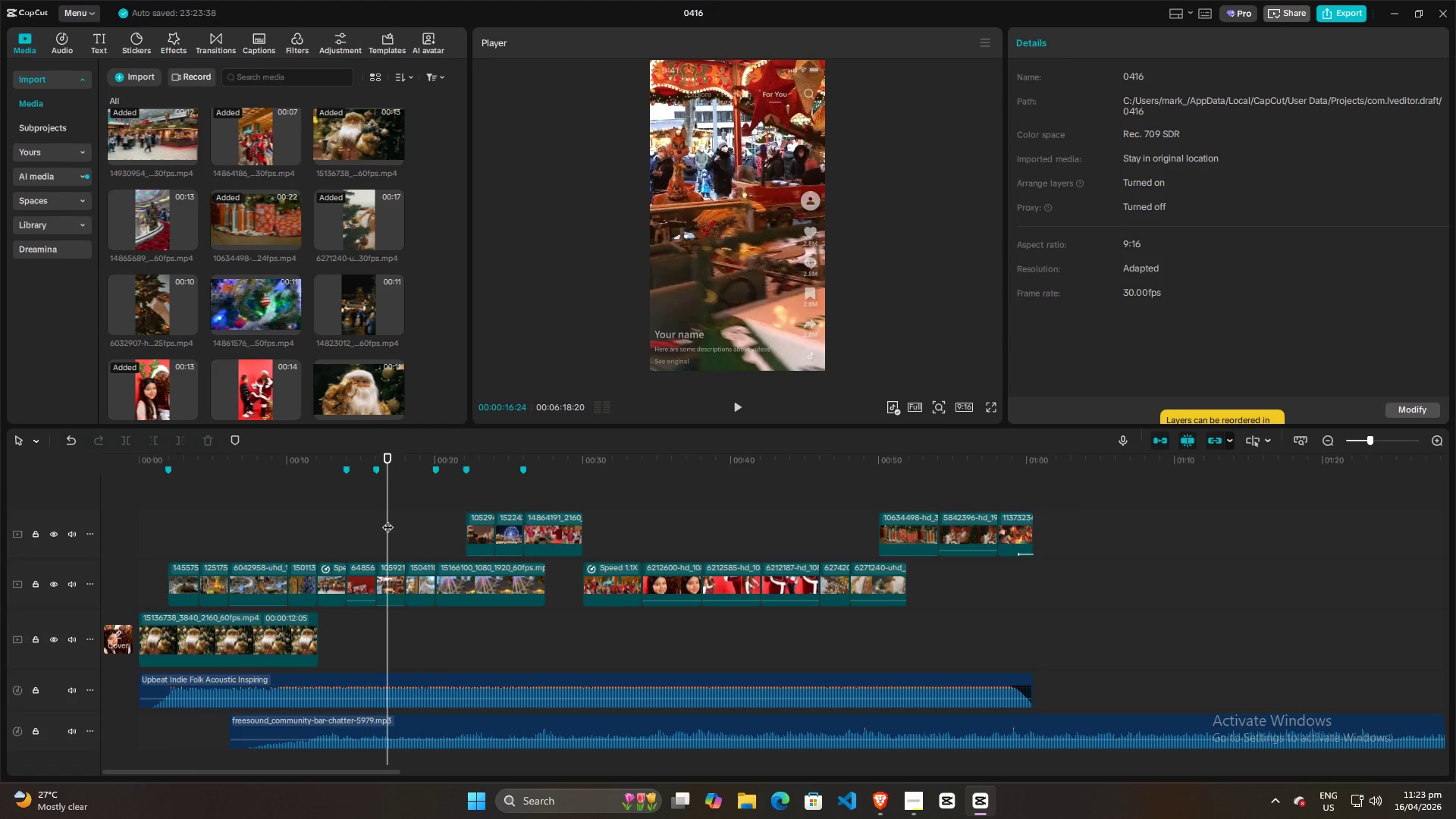 
key(Space)
 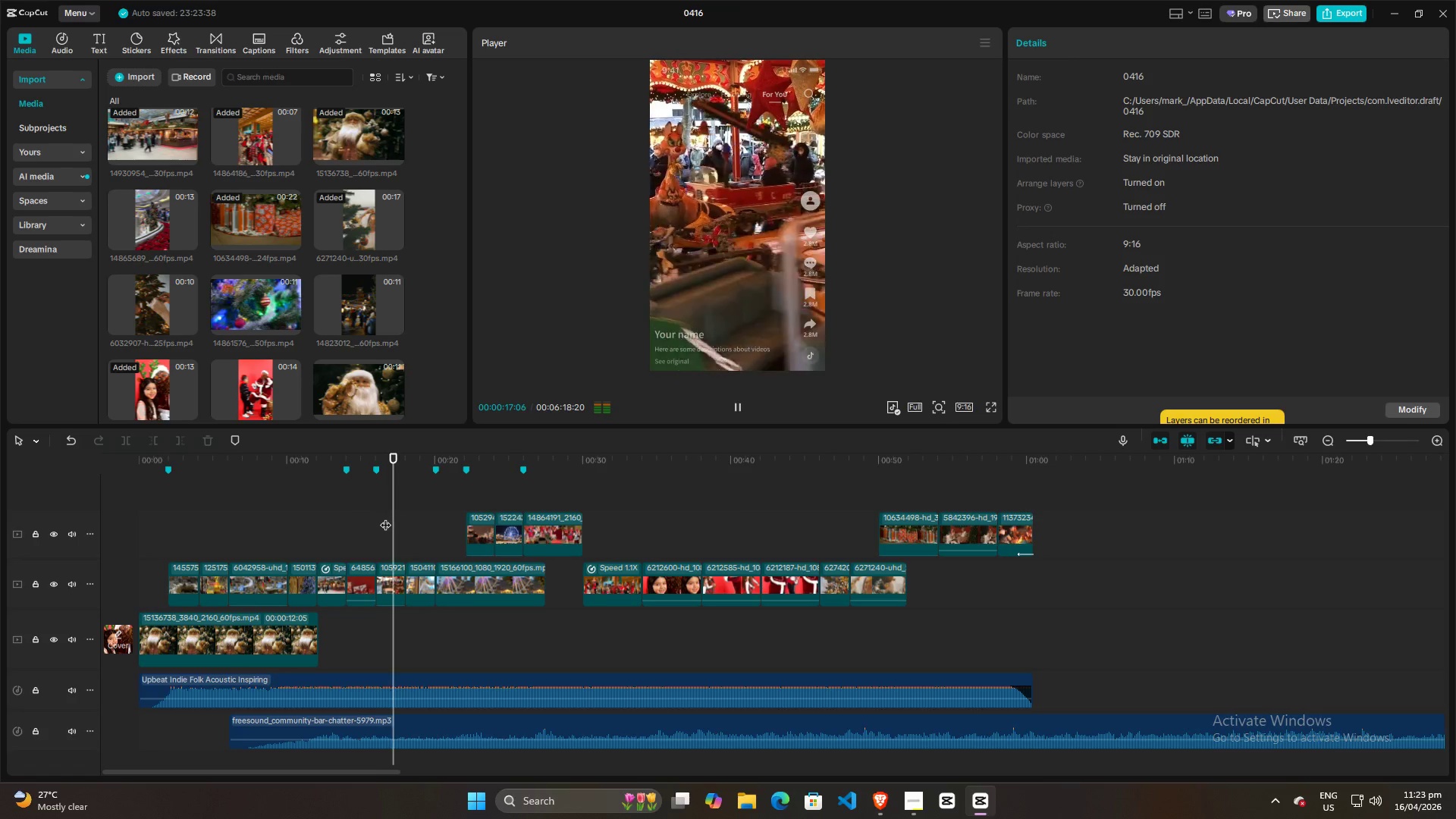 
key(Space)
 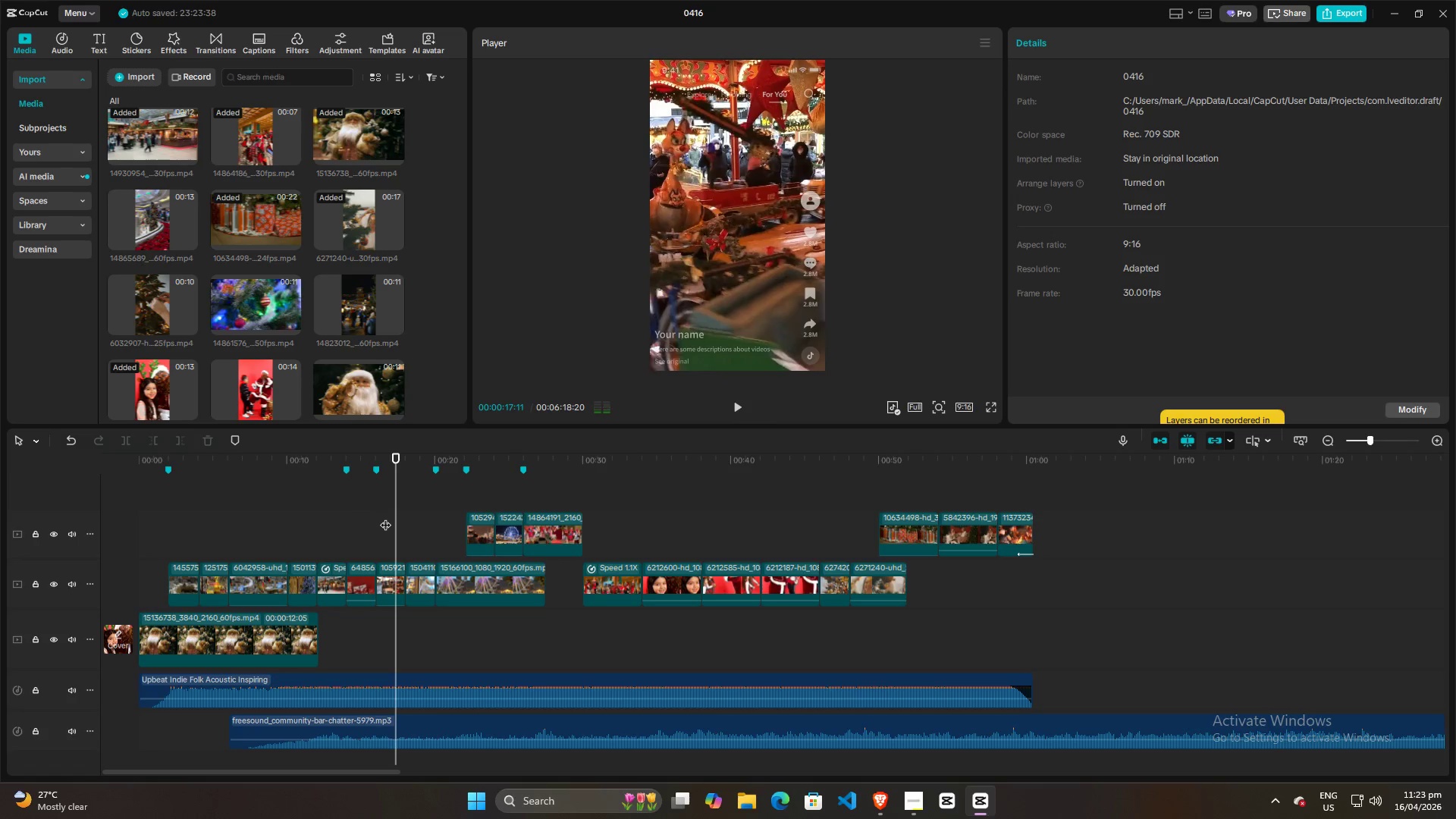 
key(Space)
 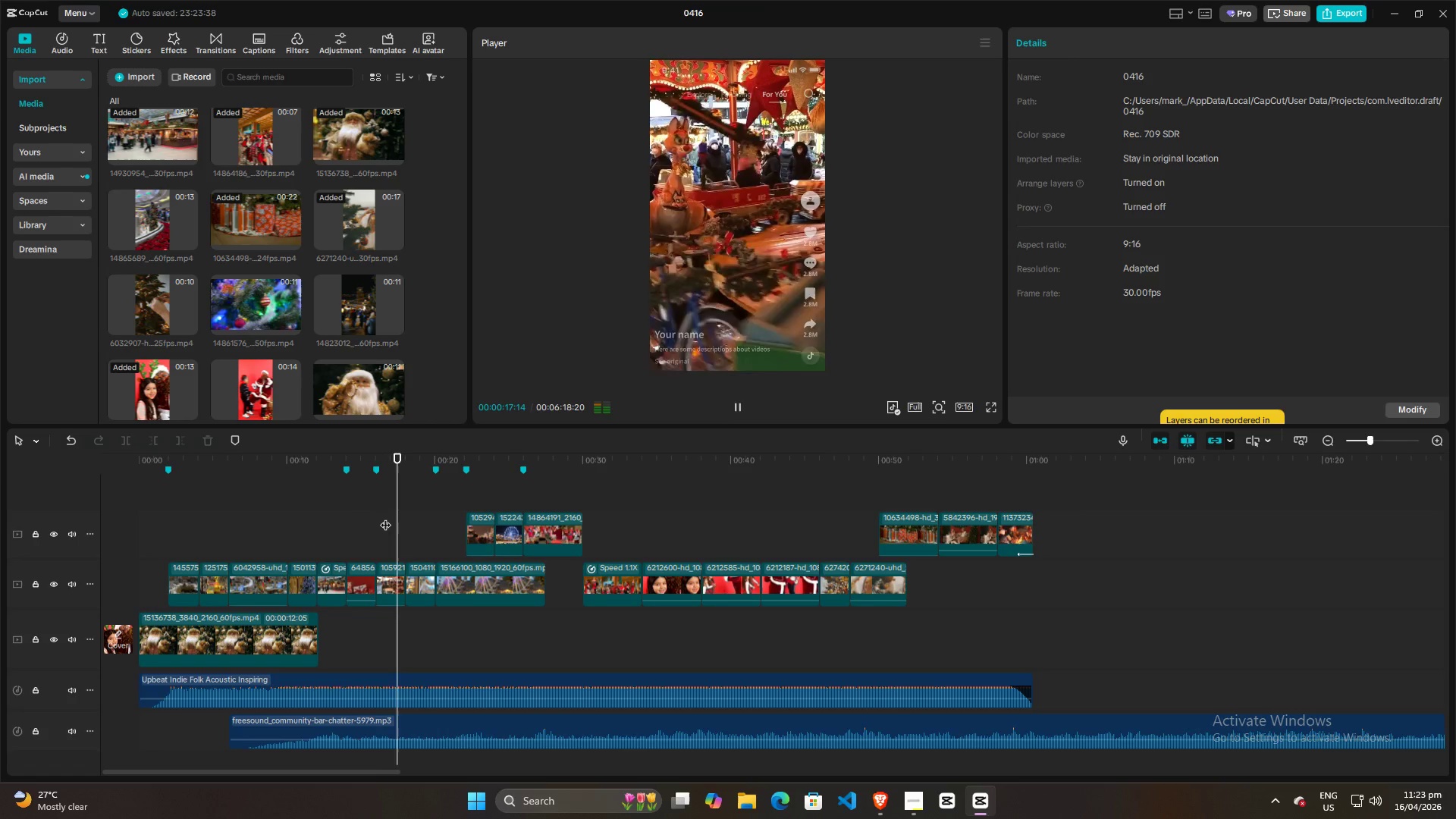 
key(Space)
 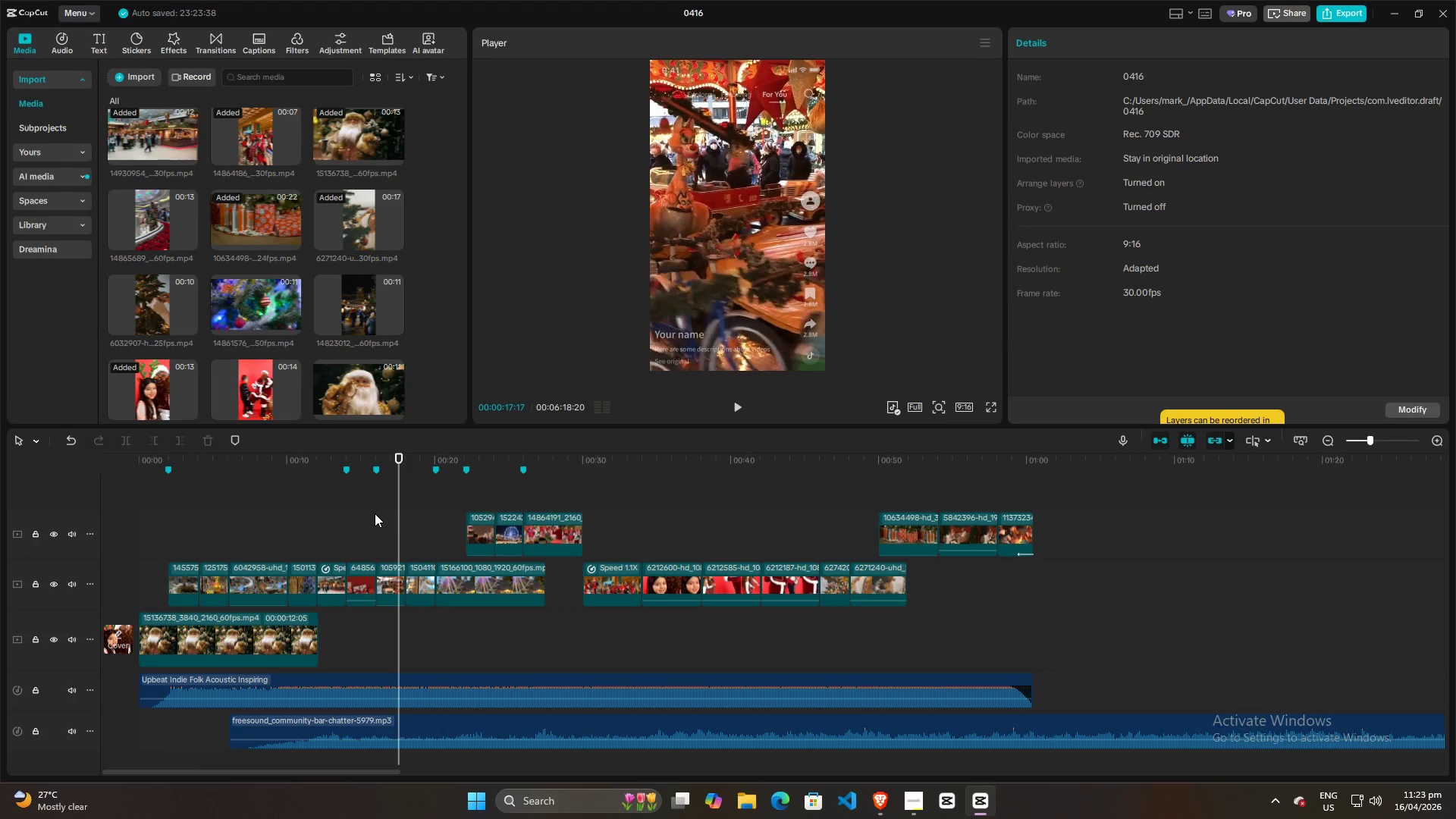 
left_click([372, 513])
 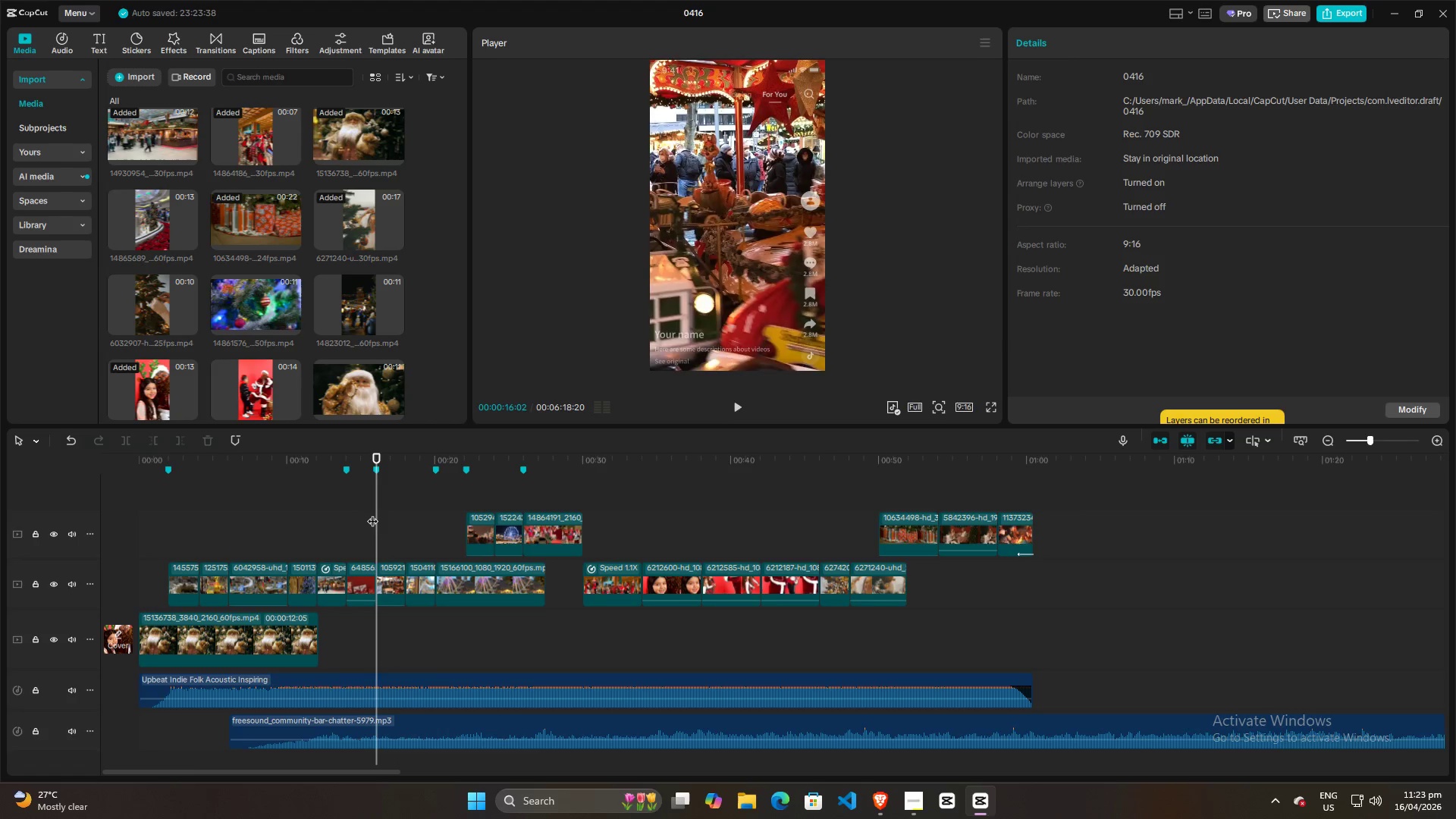 
key(Space)
 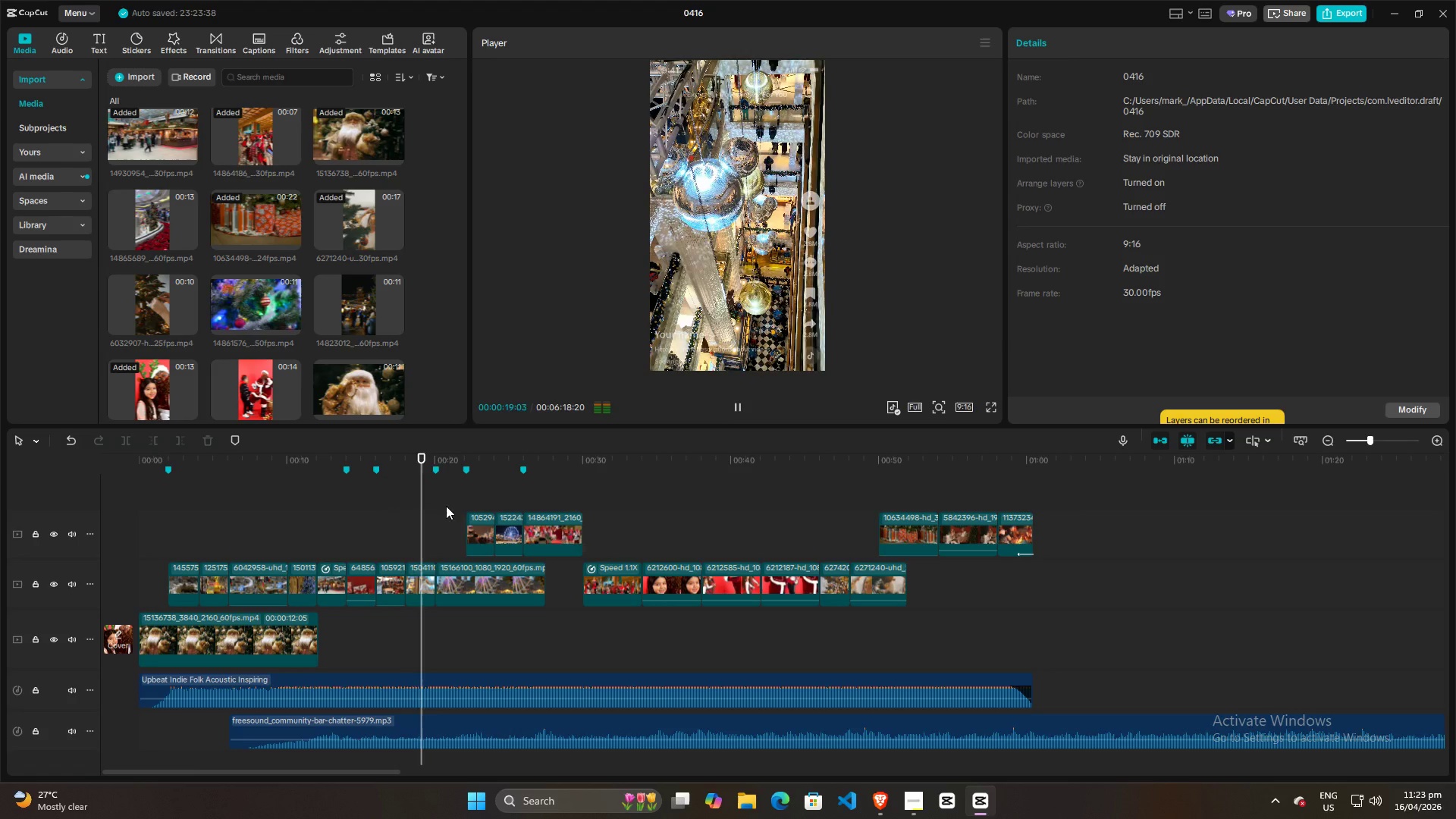 
left_click([543, 497])
 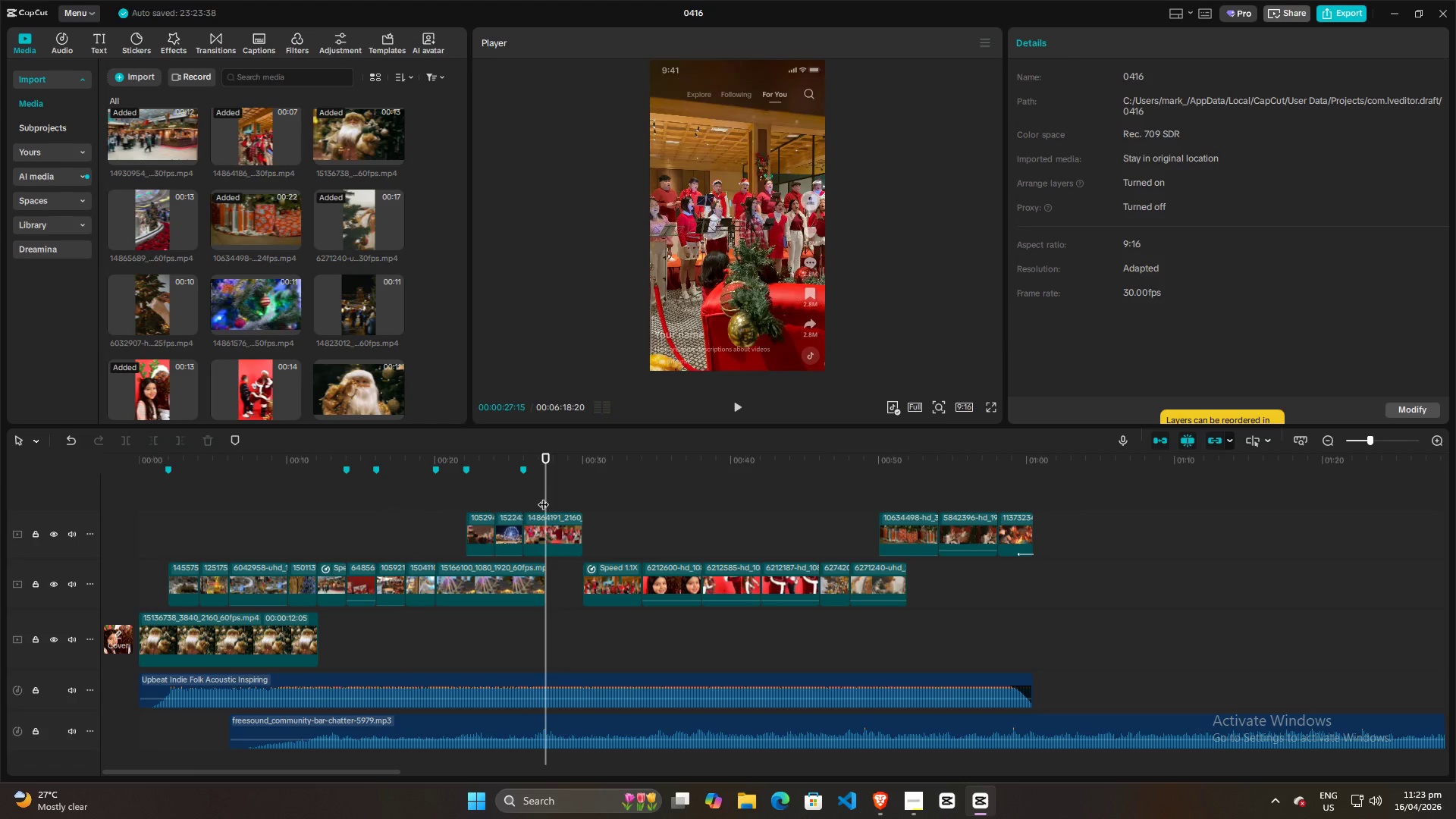 
left_click([532, 496])
 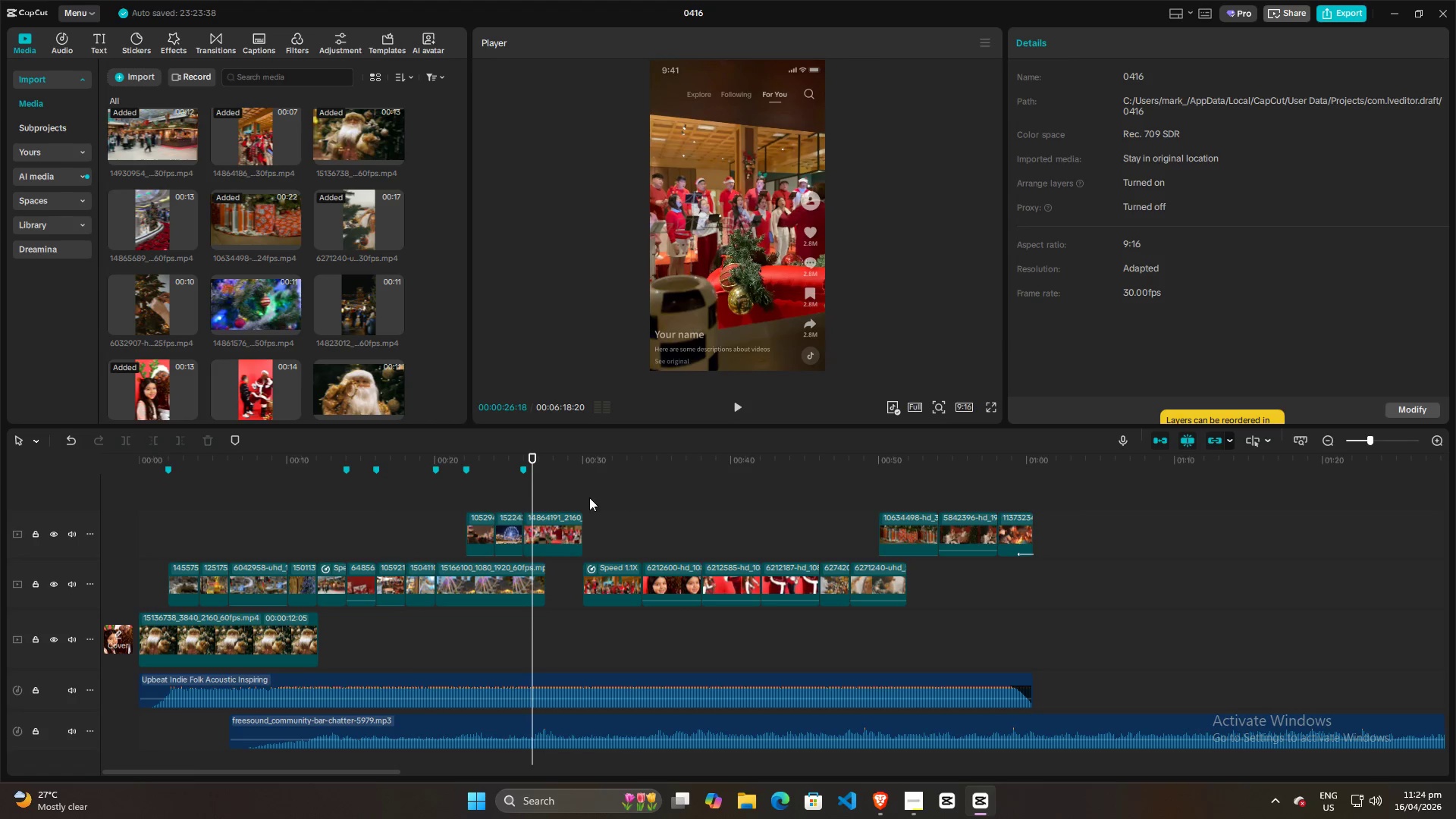 
key(Space)
 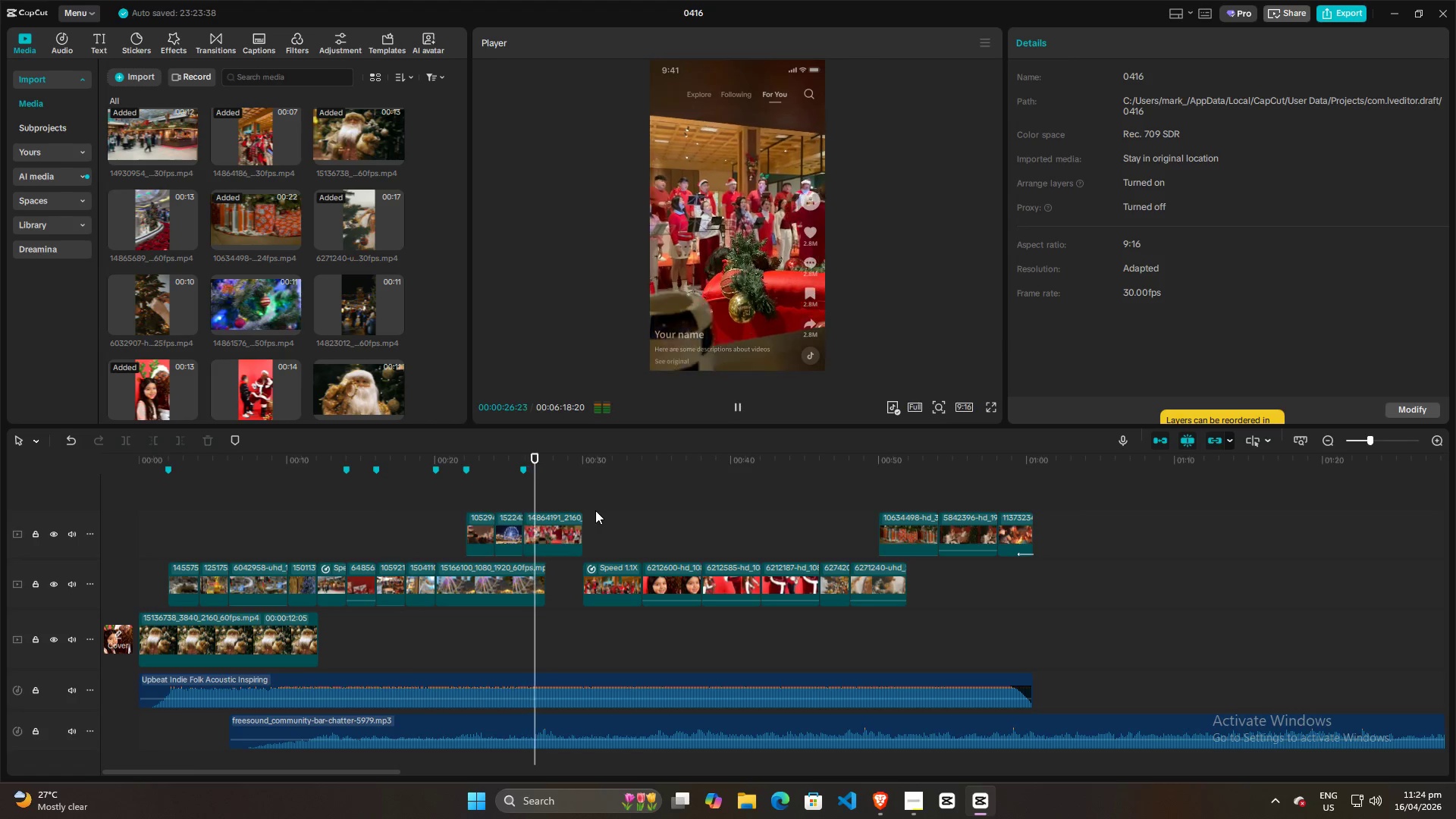 
left_click([595, 510])
 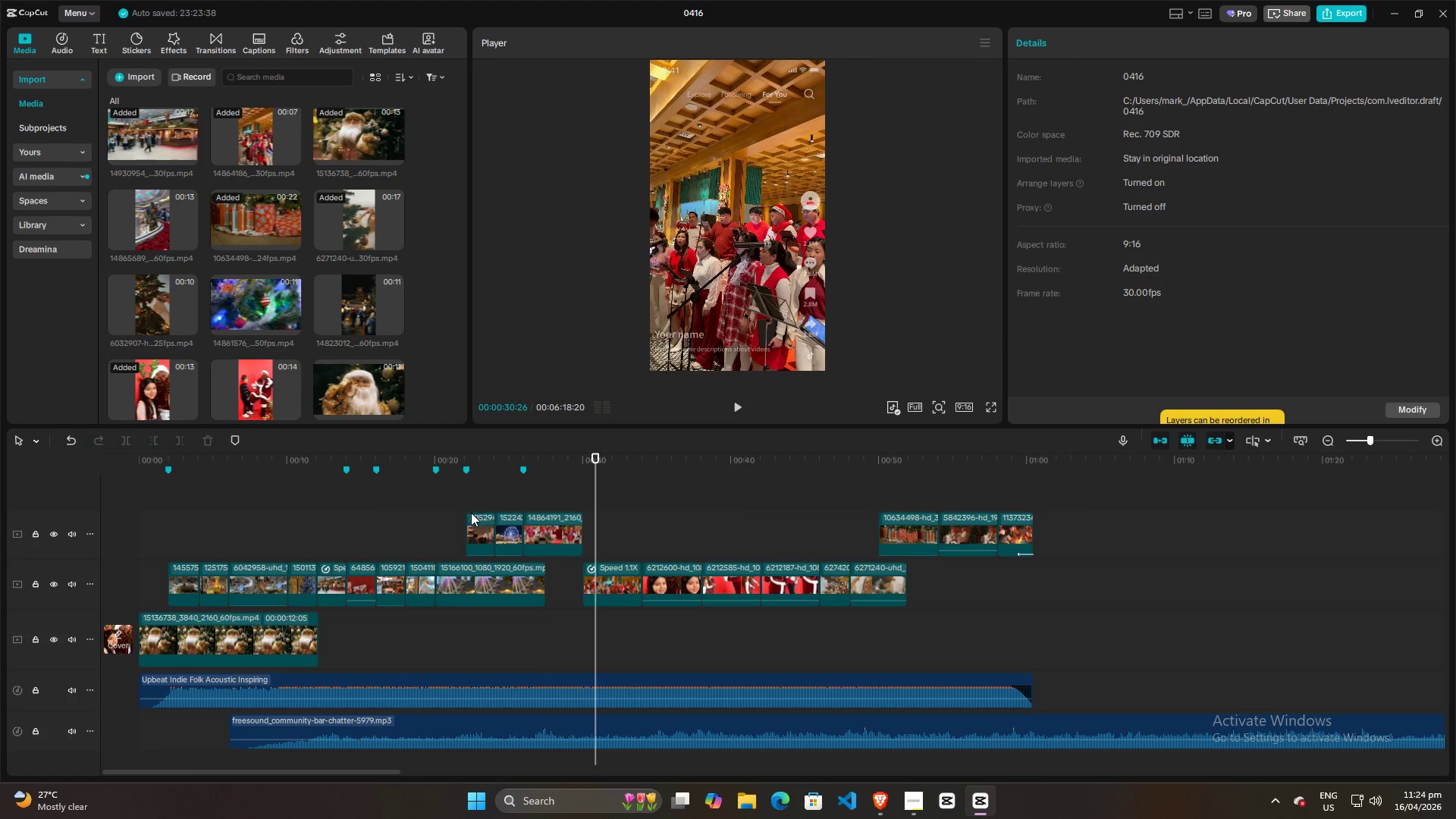 
left_click([485, 497])
 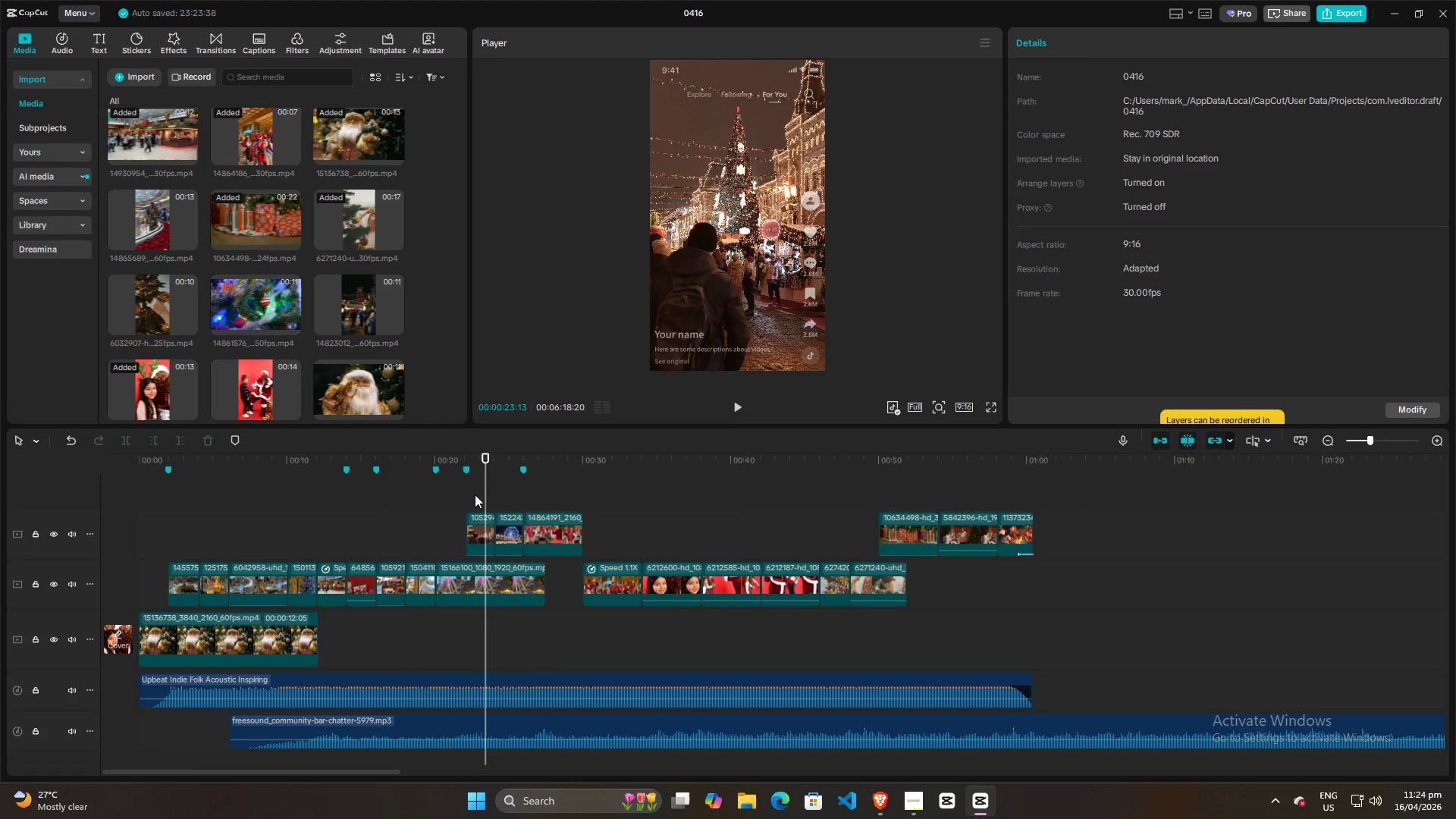 
left_click([471, 493])
 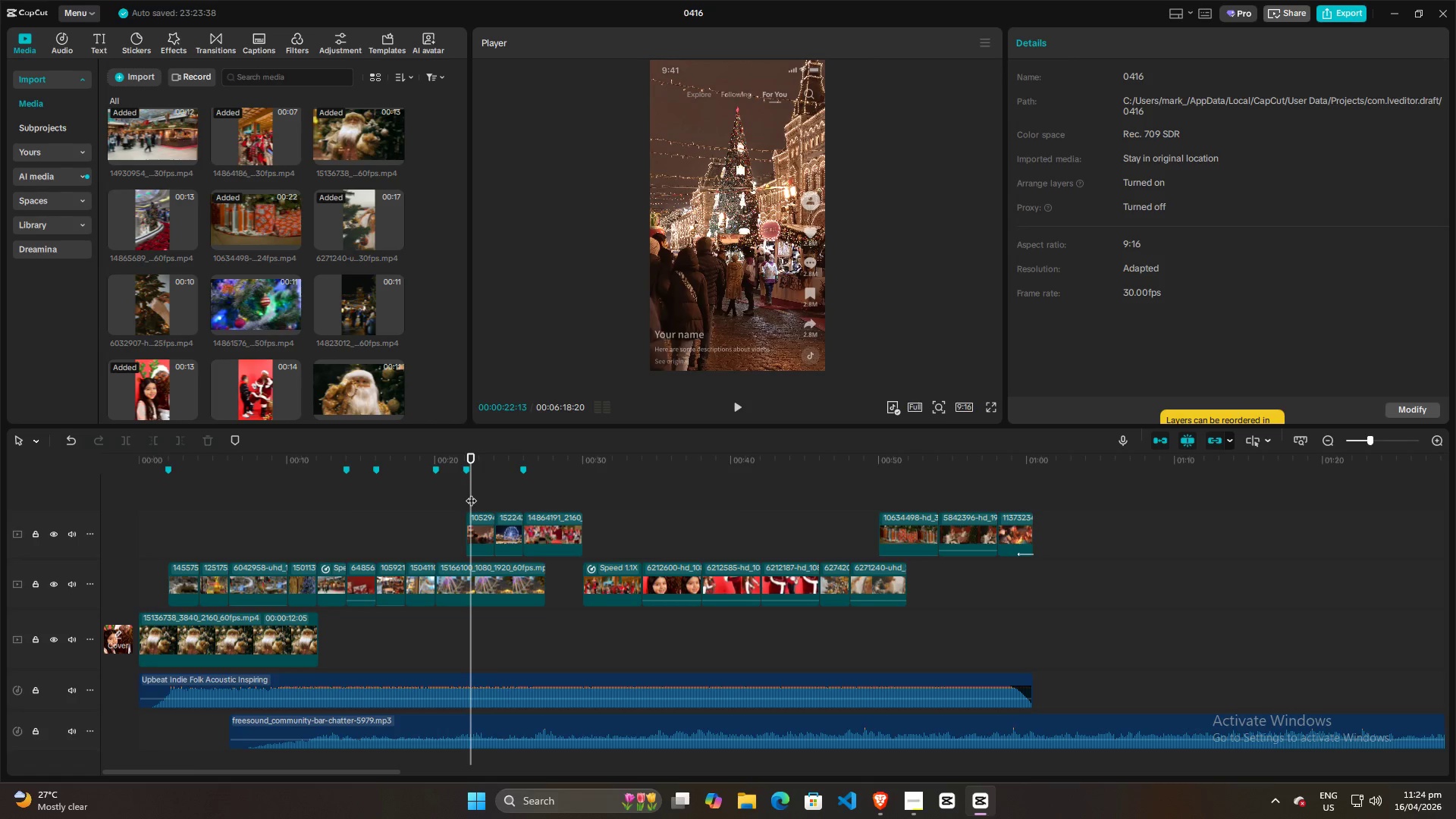 
left_click_drag(start_coordinate=[472, 491], to_coordinate=[461, 491])
 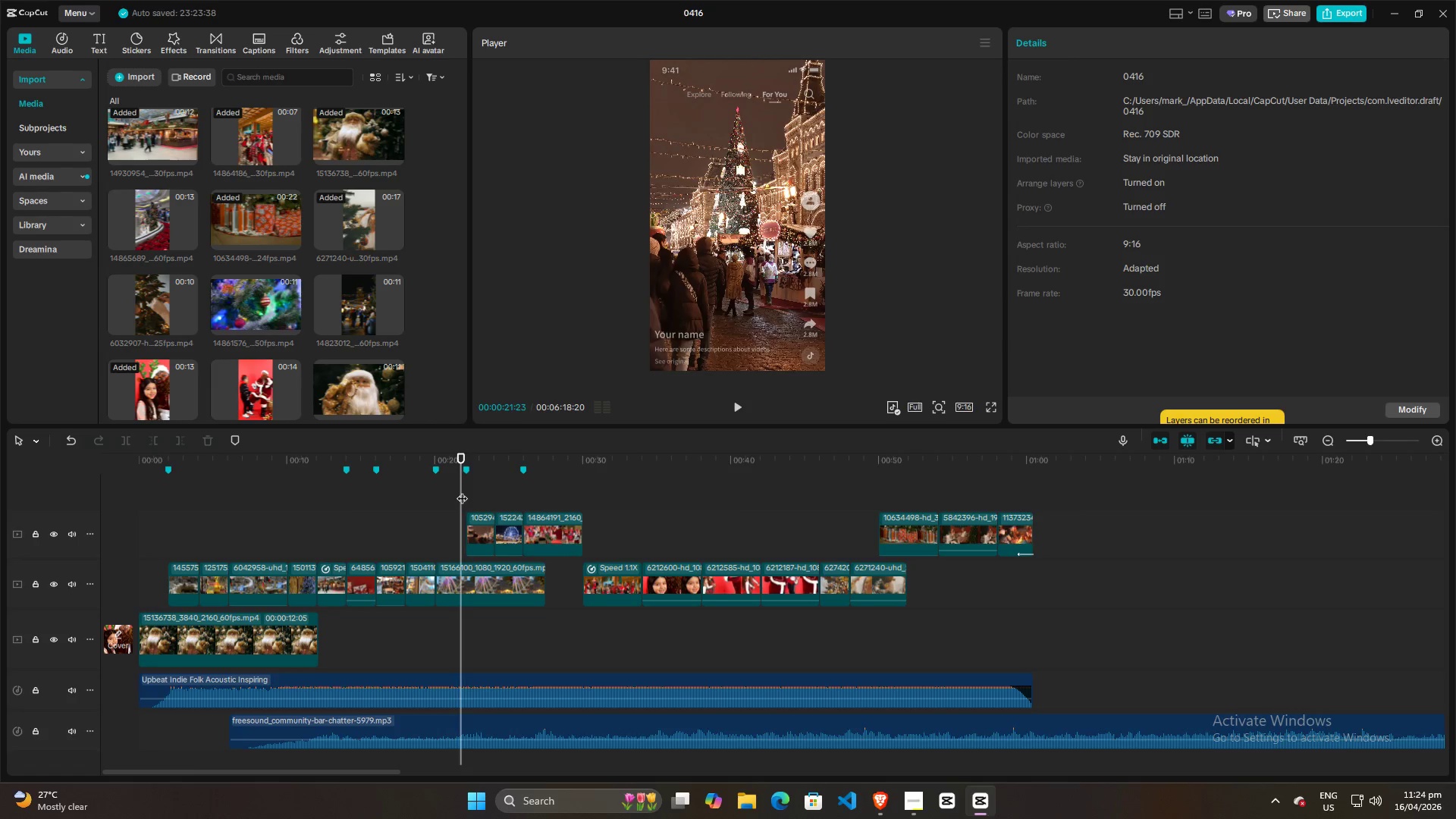 
left_click_drag(start_coordinate=[462, 491], to_coordinate=[466, 490])
 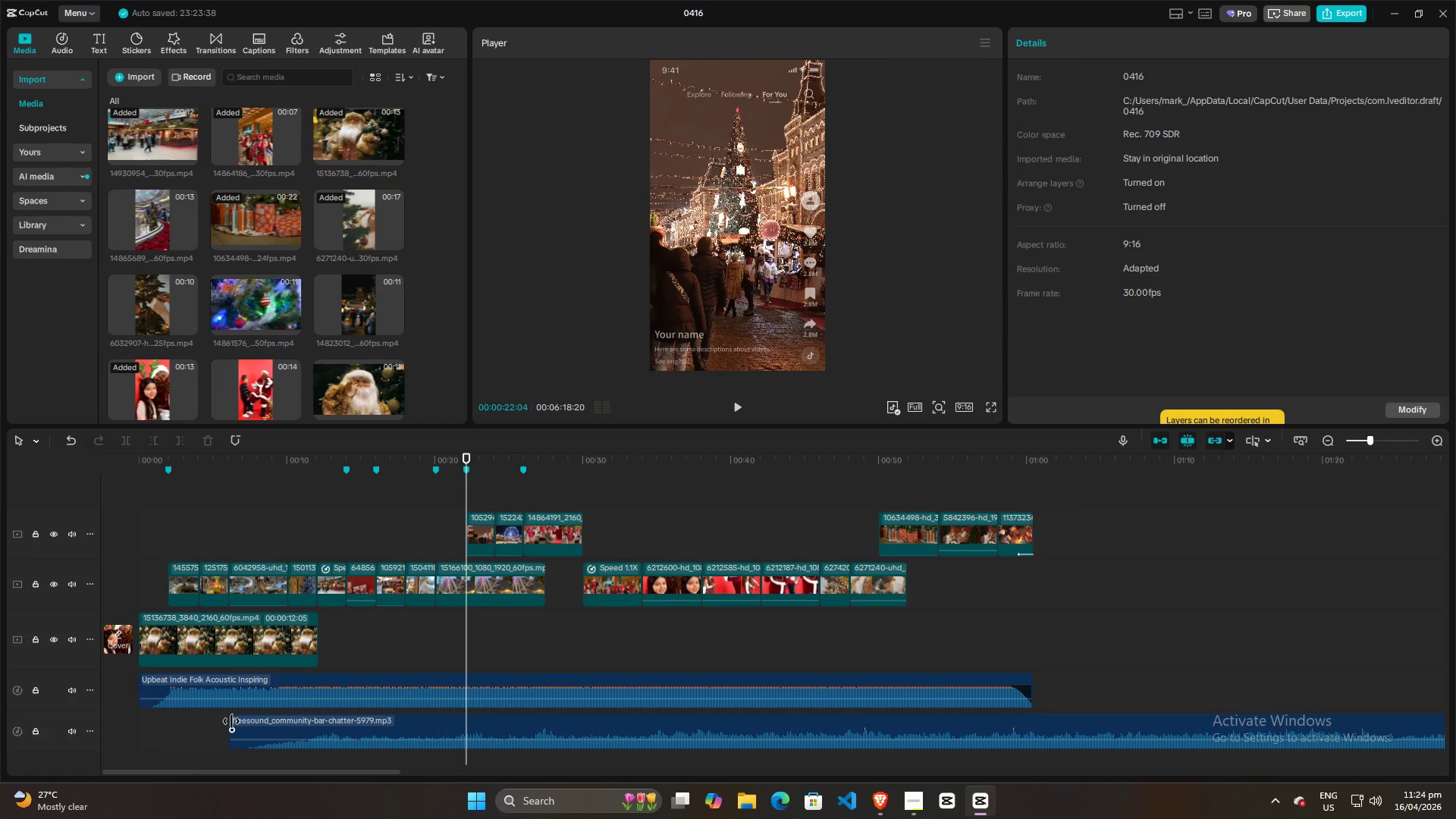 
left_click_drag(start_coordinate=[231, 722], to_coordinate=[261, 717])
 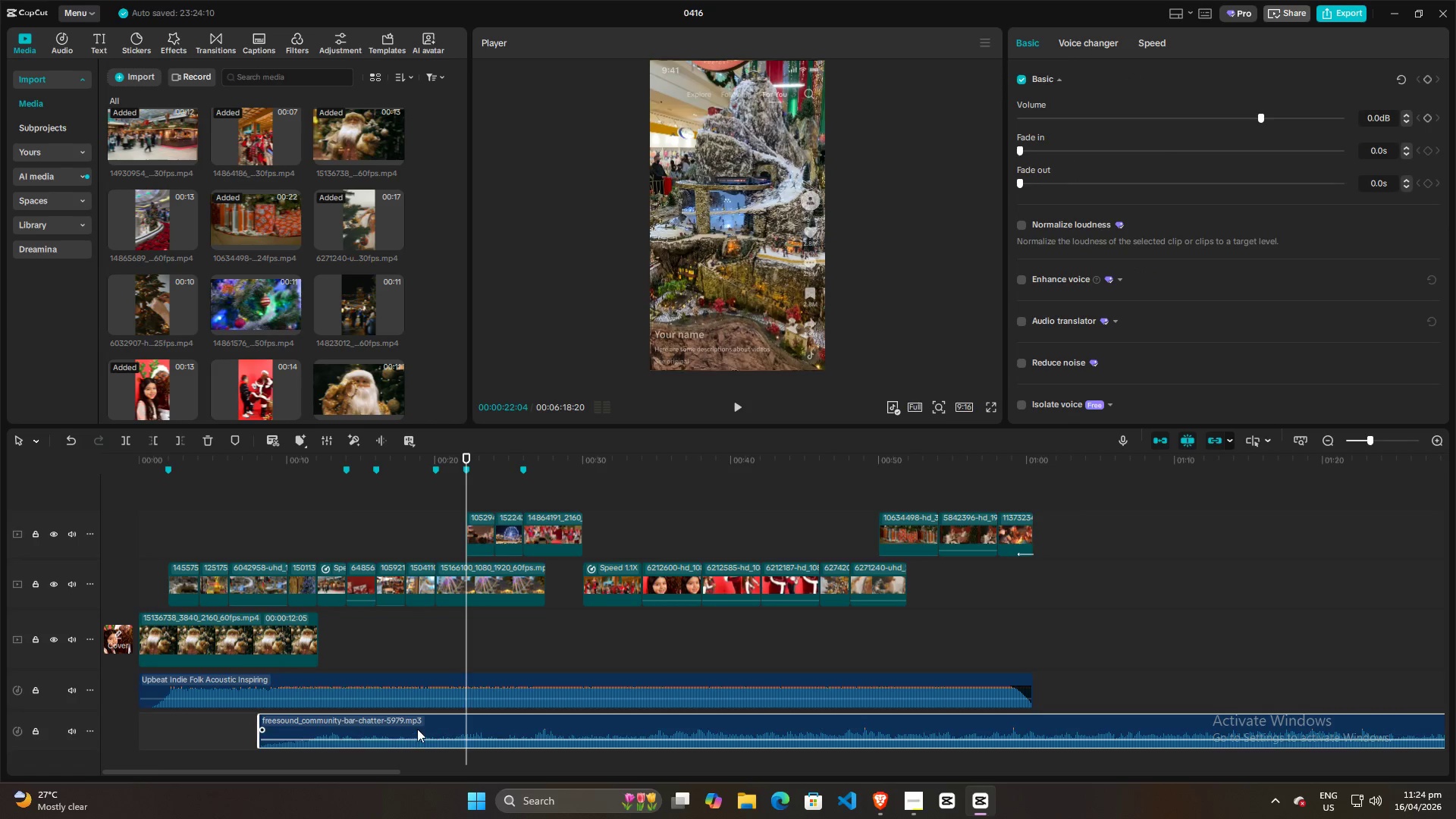 
left_click_drag(start_coordinate=[431, 726], to_coordinate=[642, 724])
 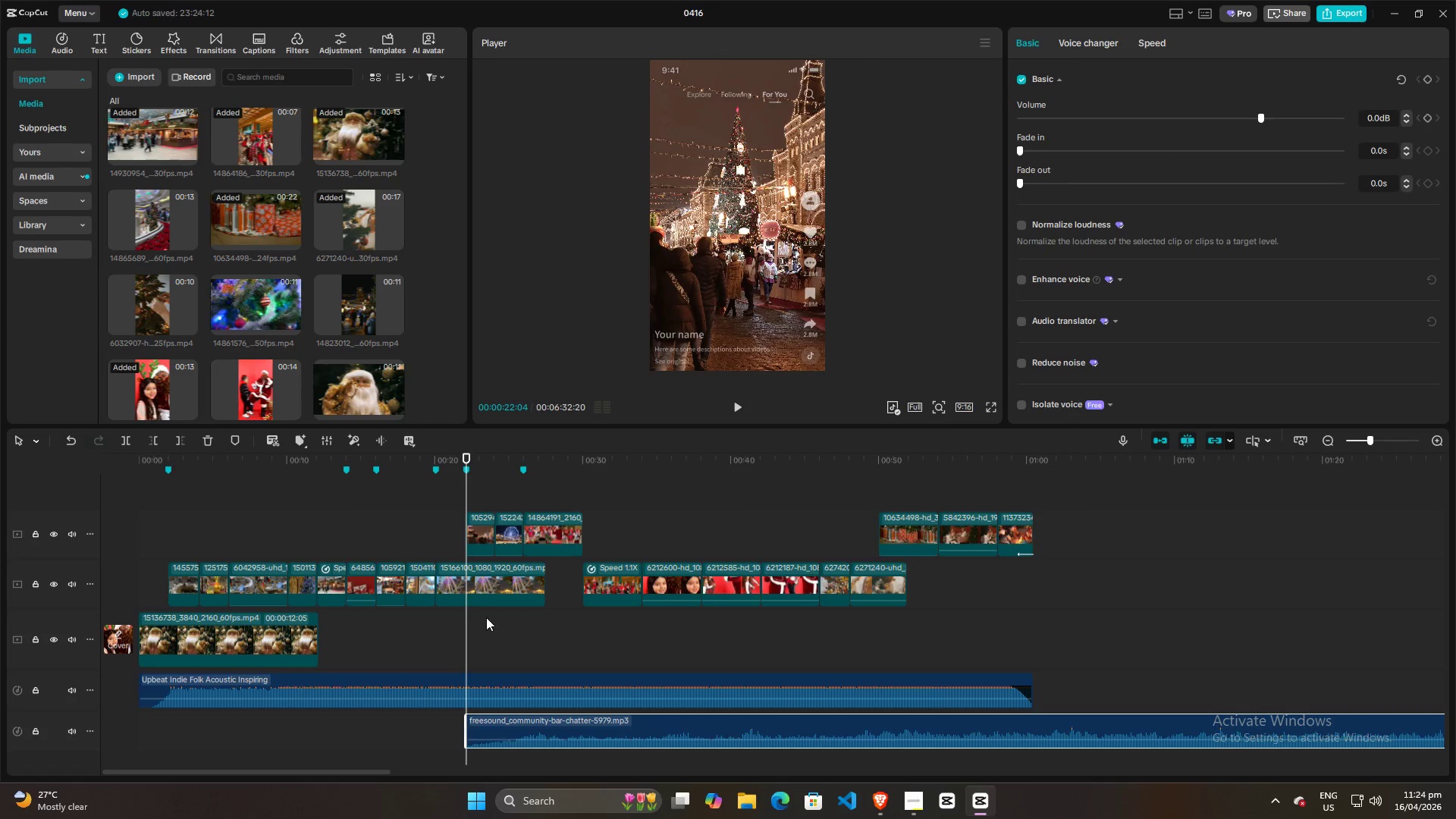 
key(Space)
 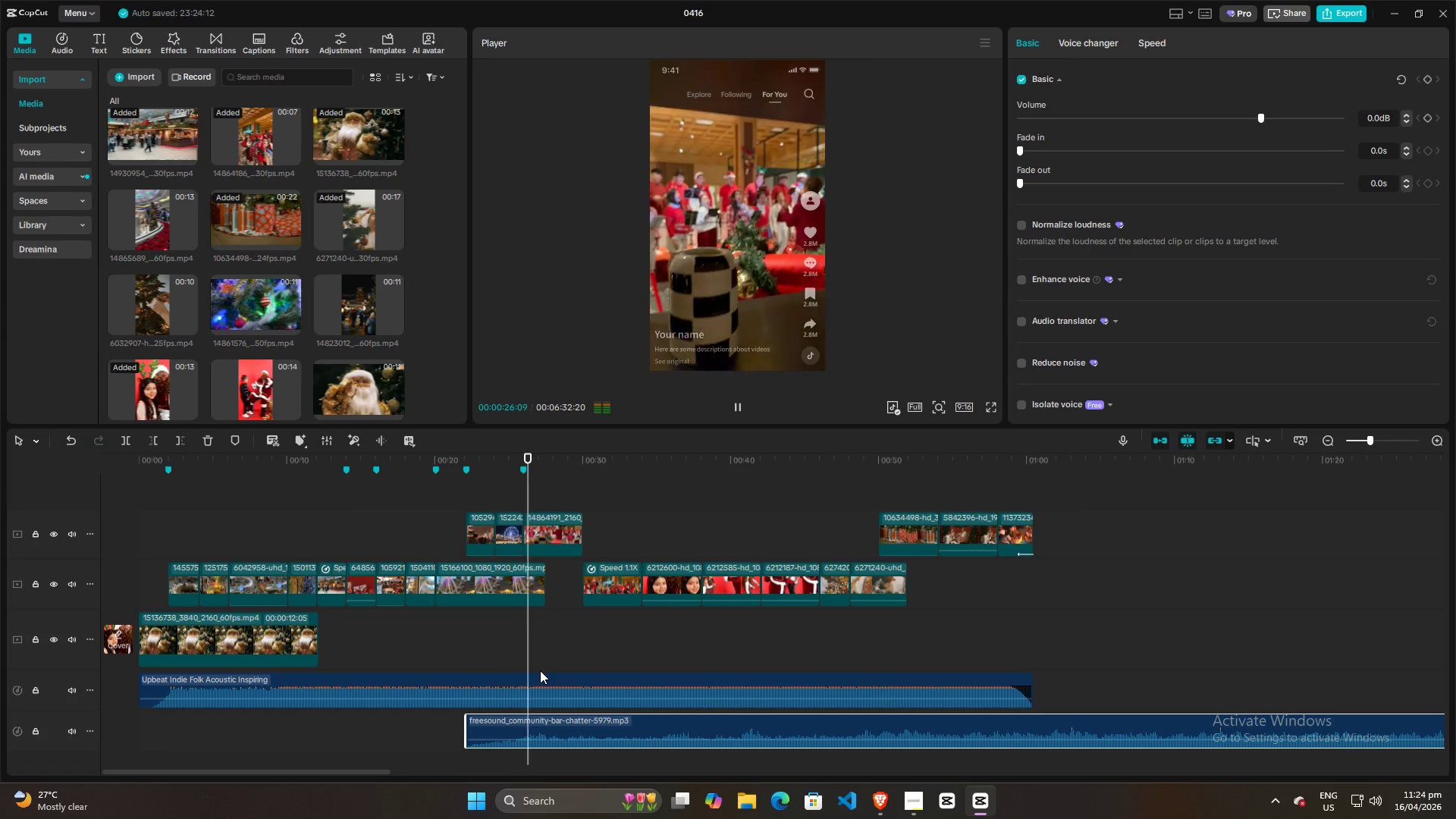 
wait(5.61)
 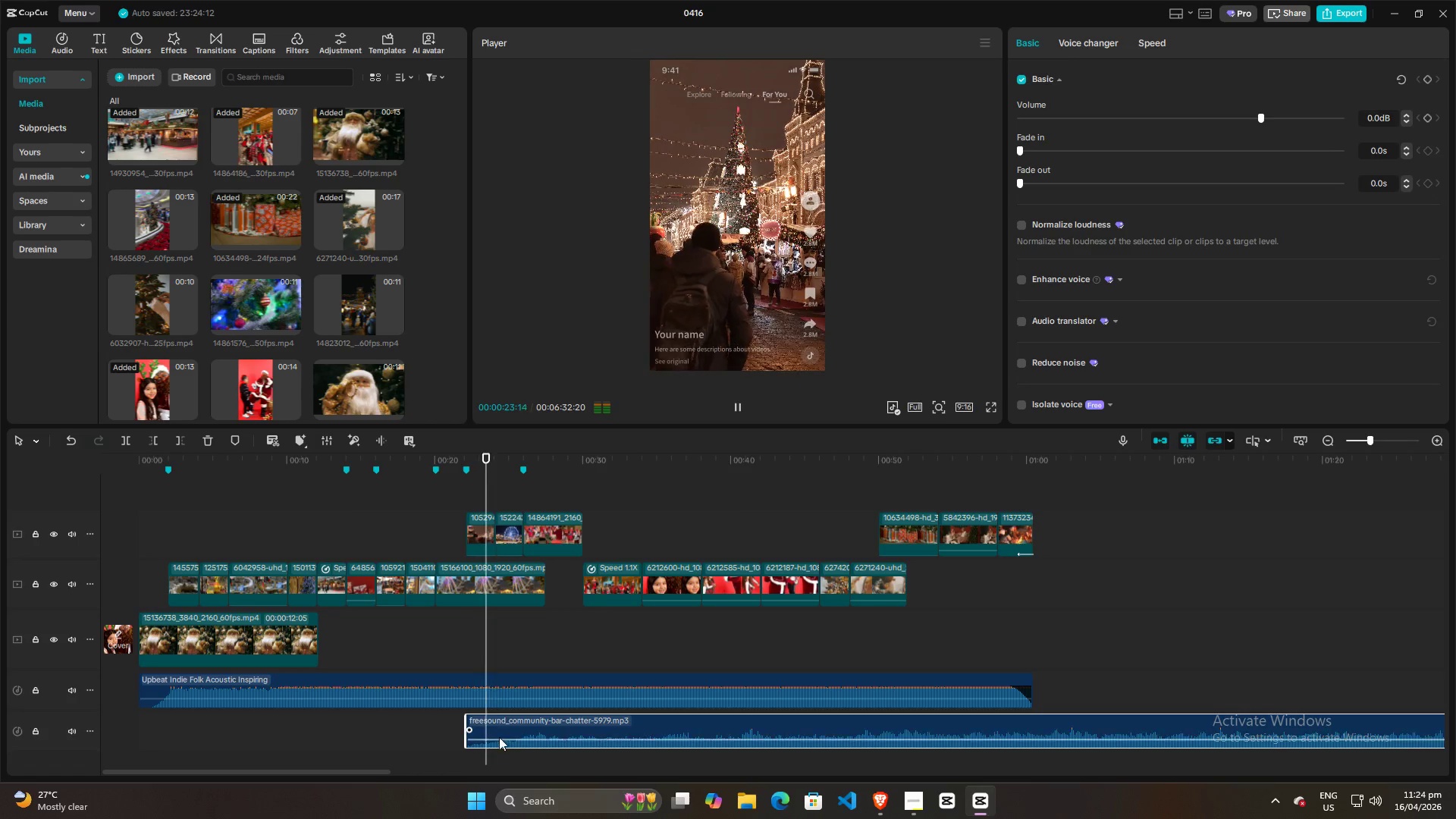 
key(Space)
 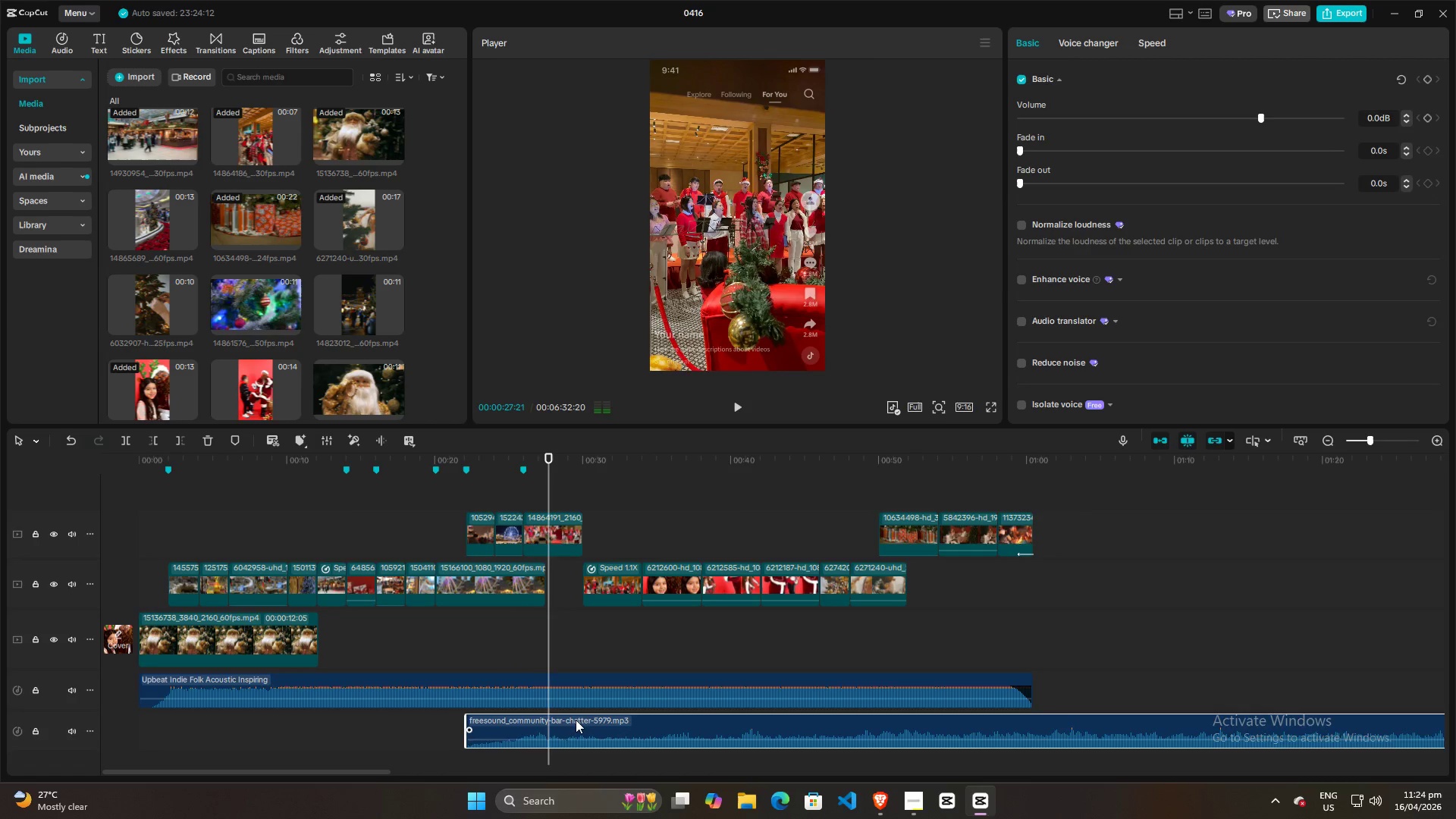 
left_click_drag(start_coordinate=[576, 720], to_coordinate=[507, 720])
 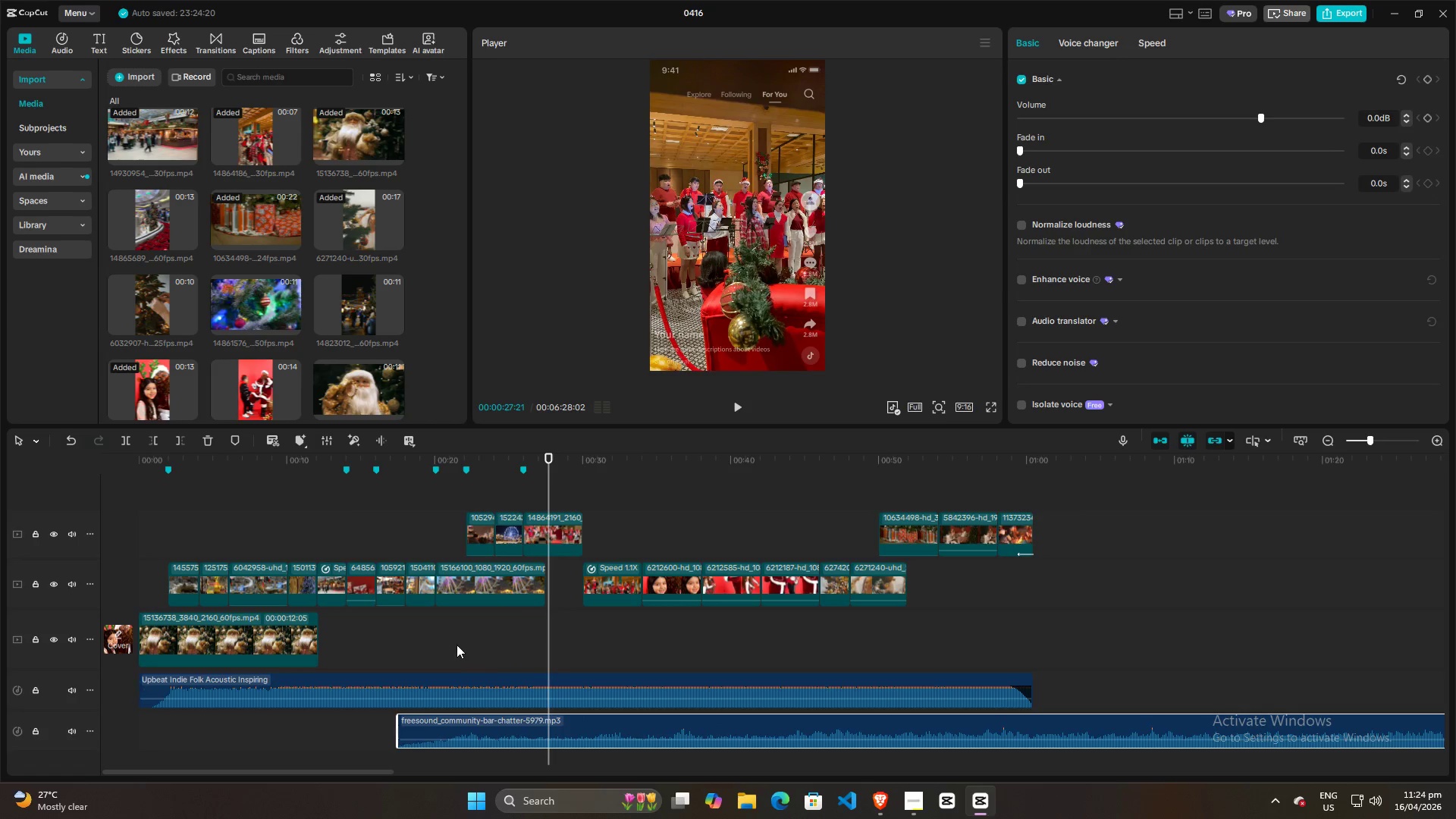 
left_click([457, 645])
 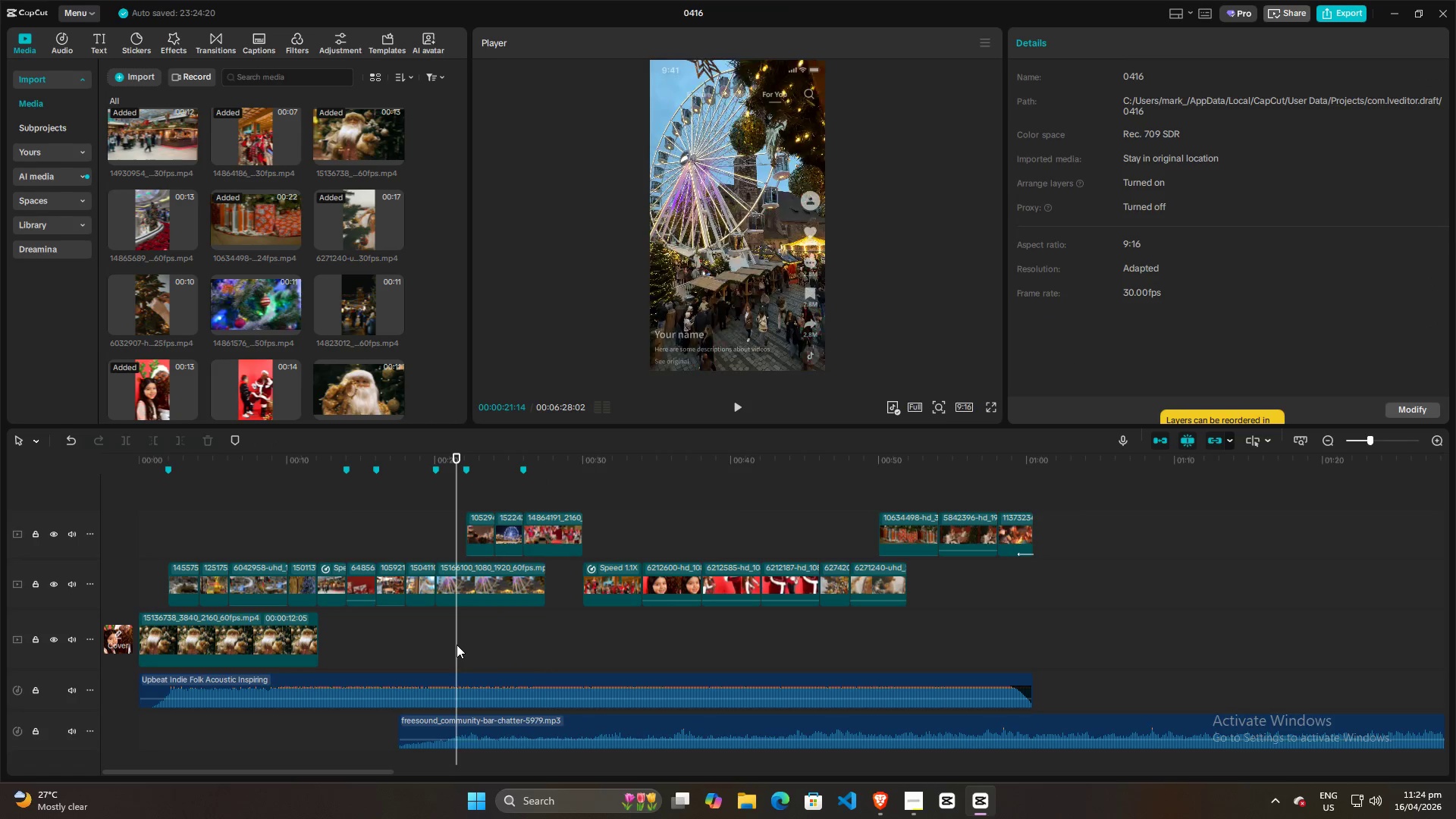 
key(Space)
 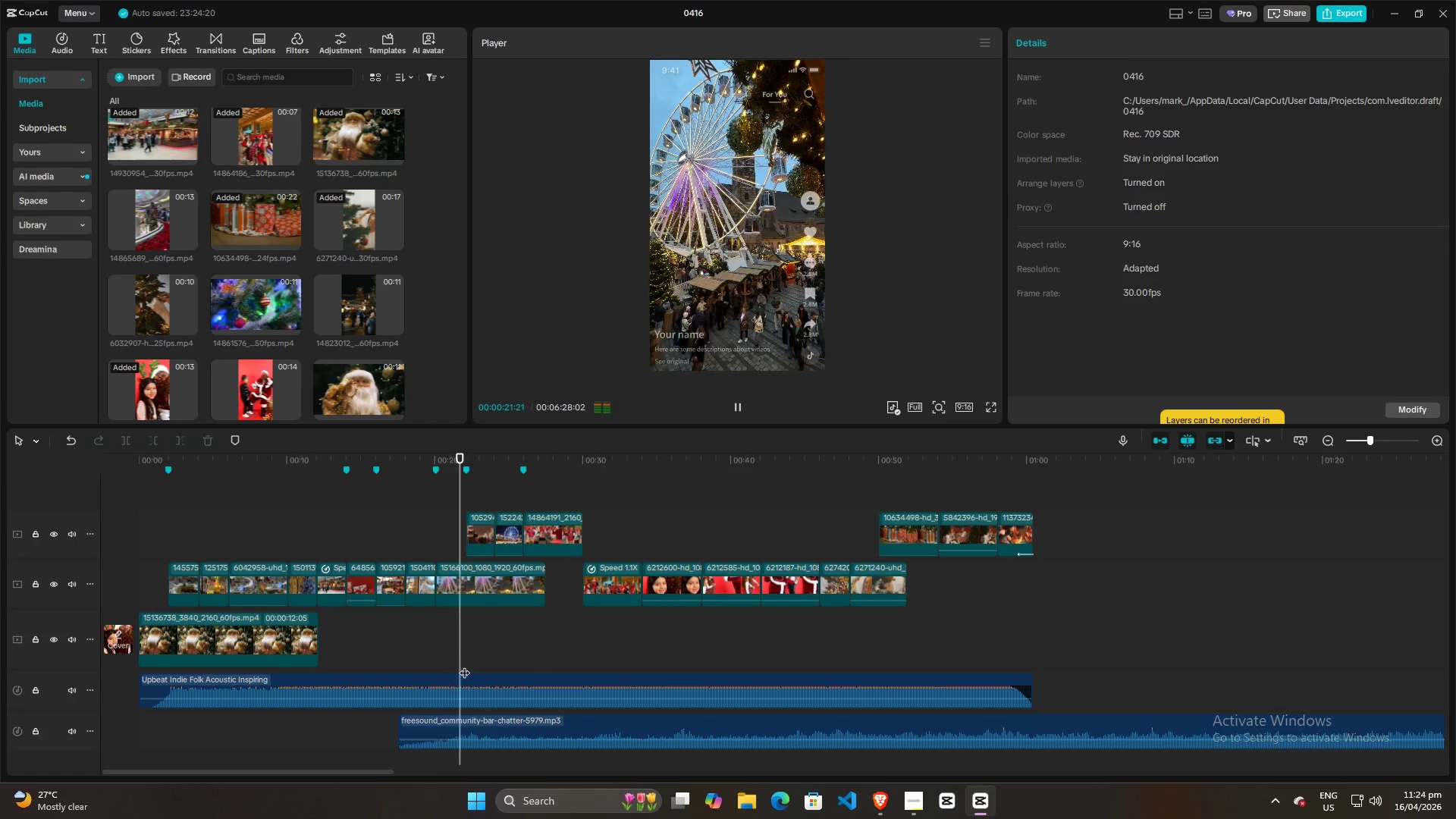 
key(Space)
 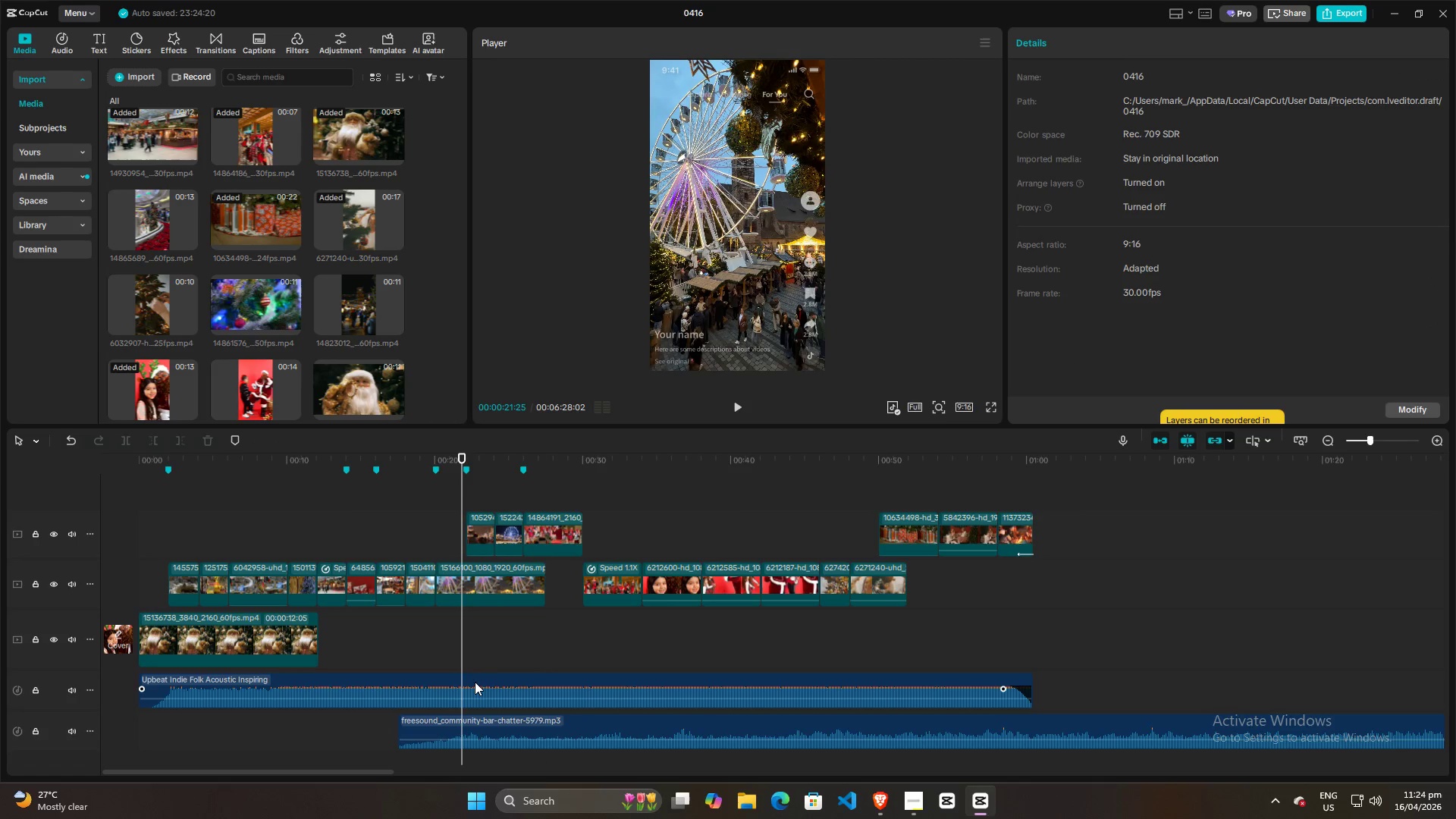 
key(Space)
 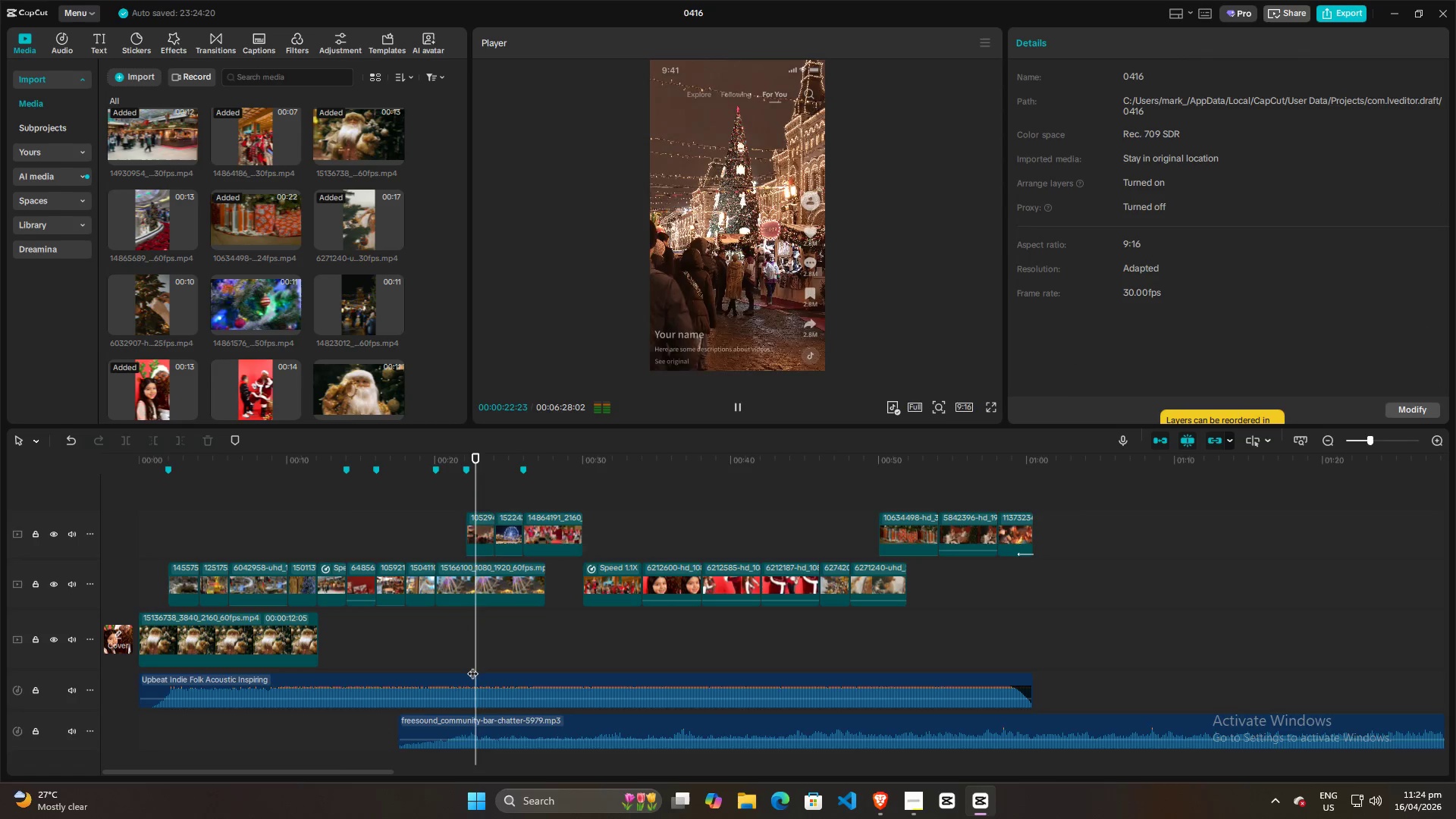 
key(Space)
 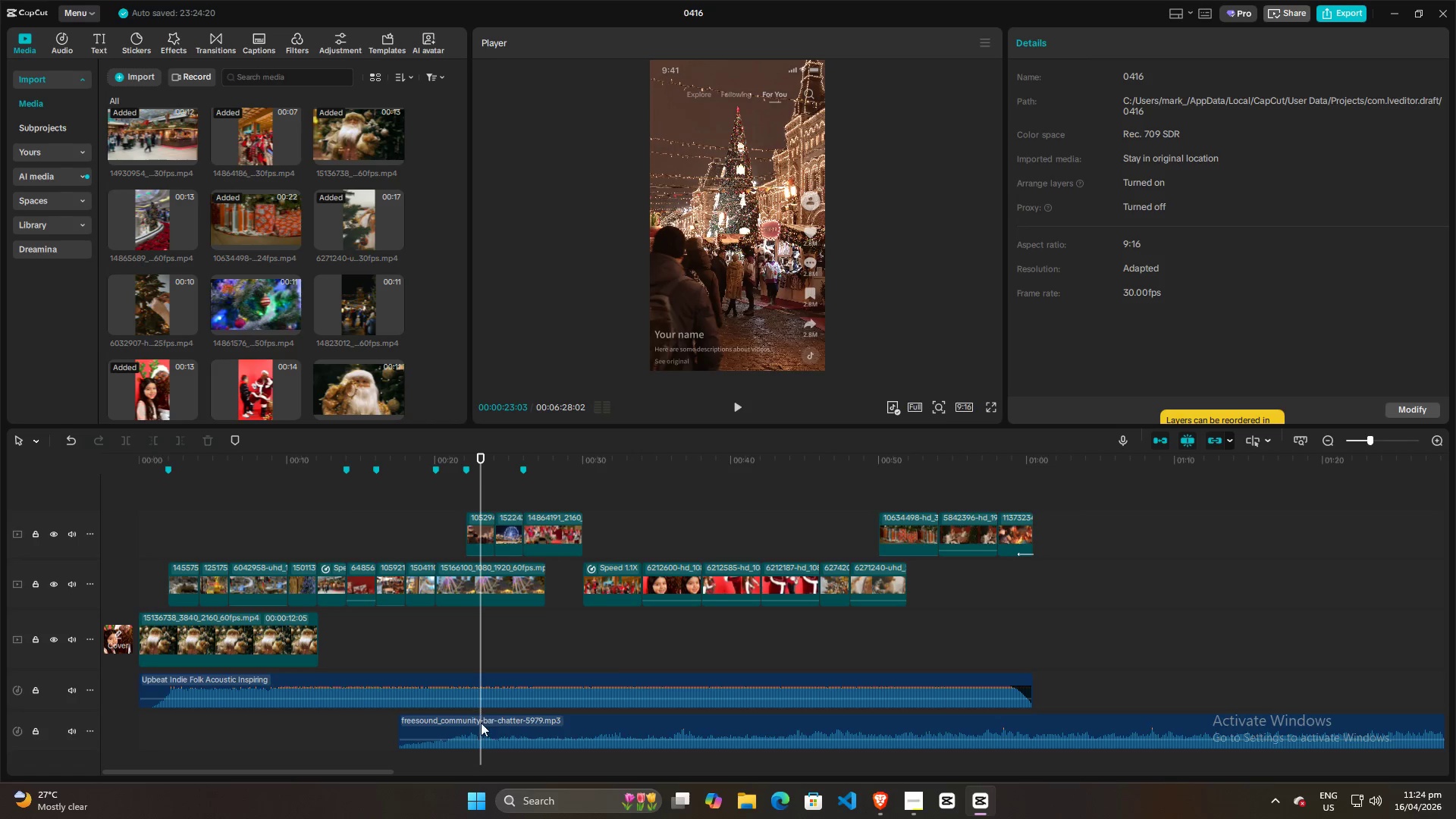 
left_click_drag(start_coordinate=[487, 717], to_coordinate=[525, 717])
 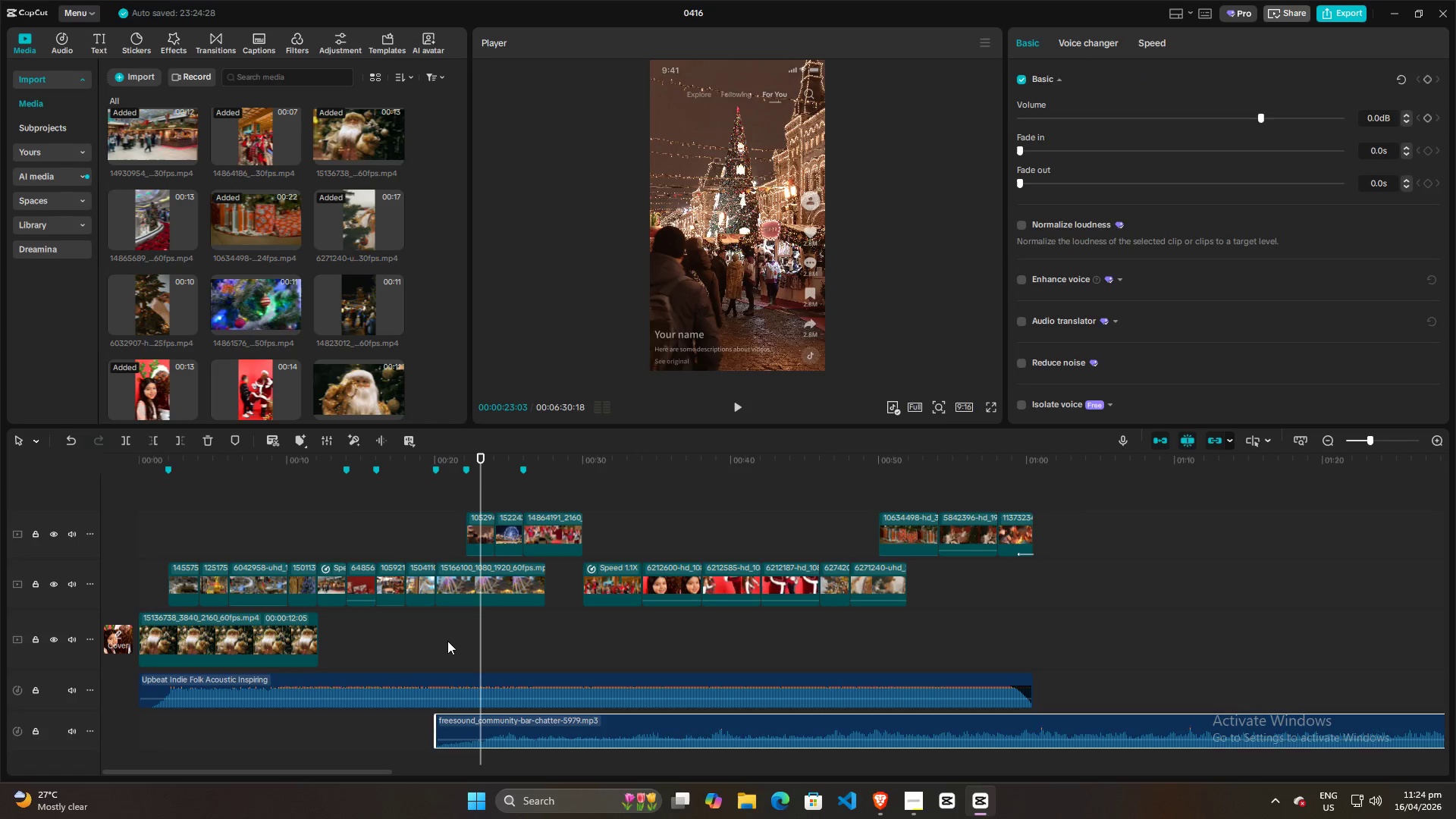 
left_click([447, 641])
 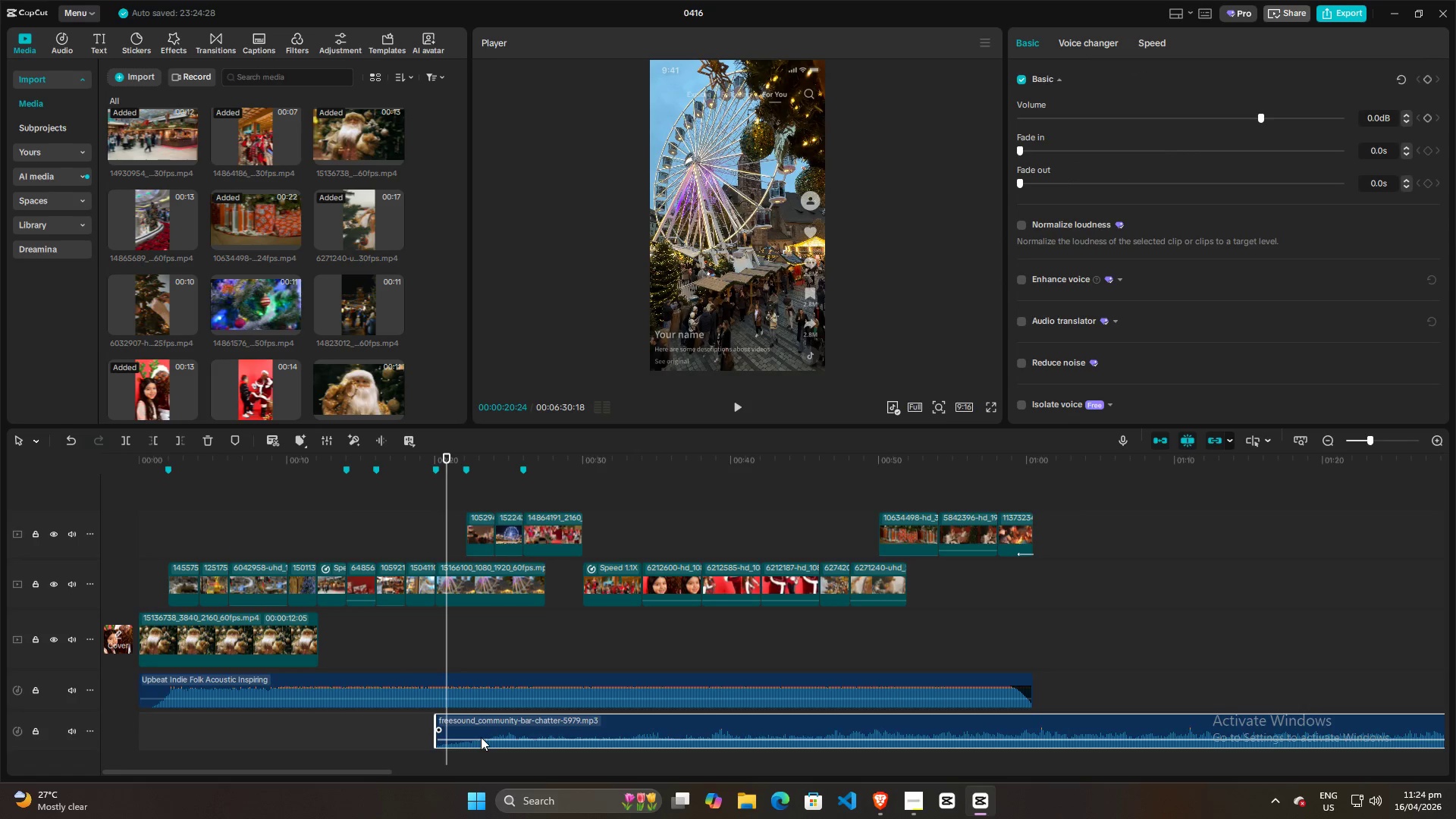 
left_click_drag(start_coordinate=[482, 740], to_coordinate=[480, 733])
 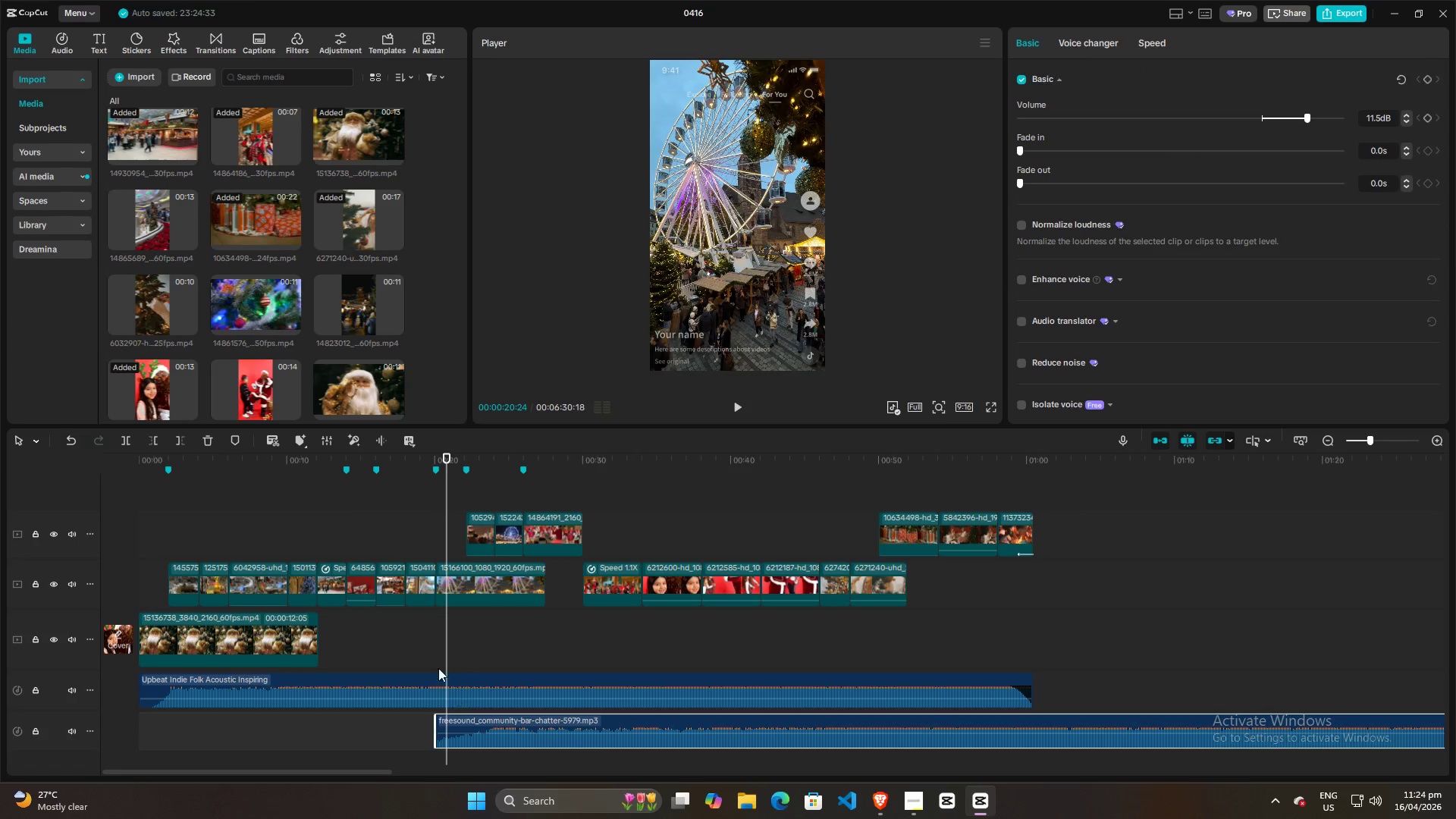 
left_click([426, 646])
 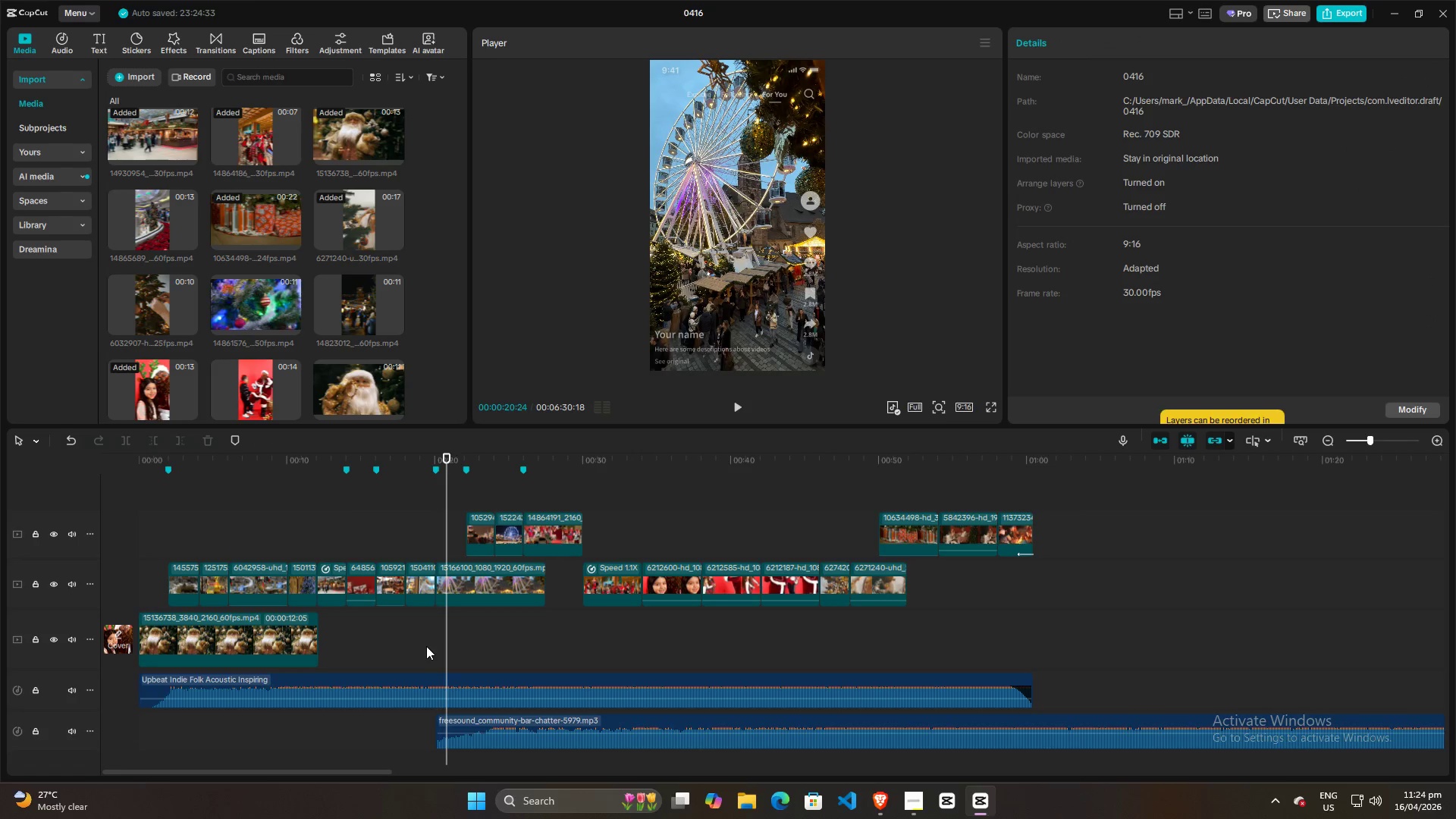 
key(Space)
 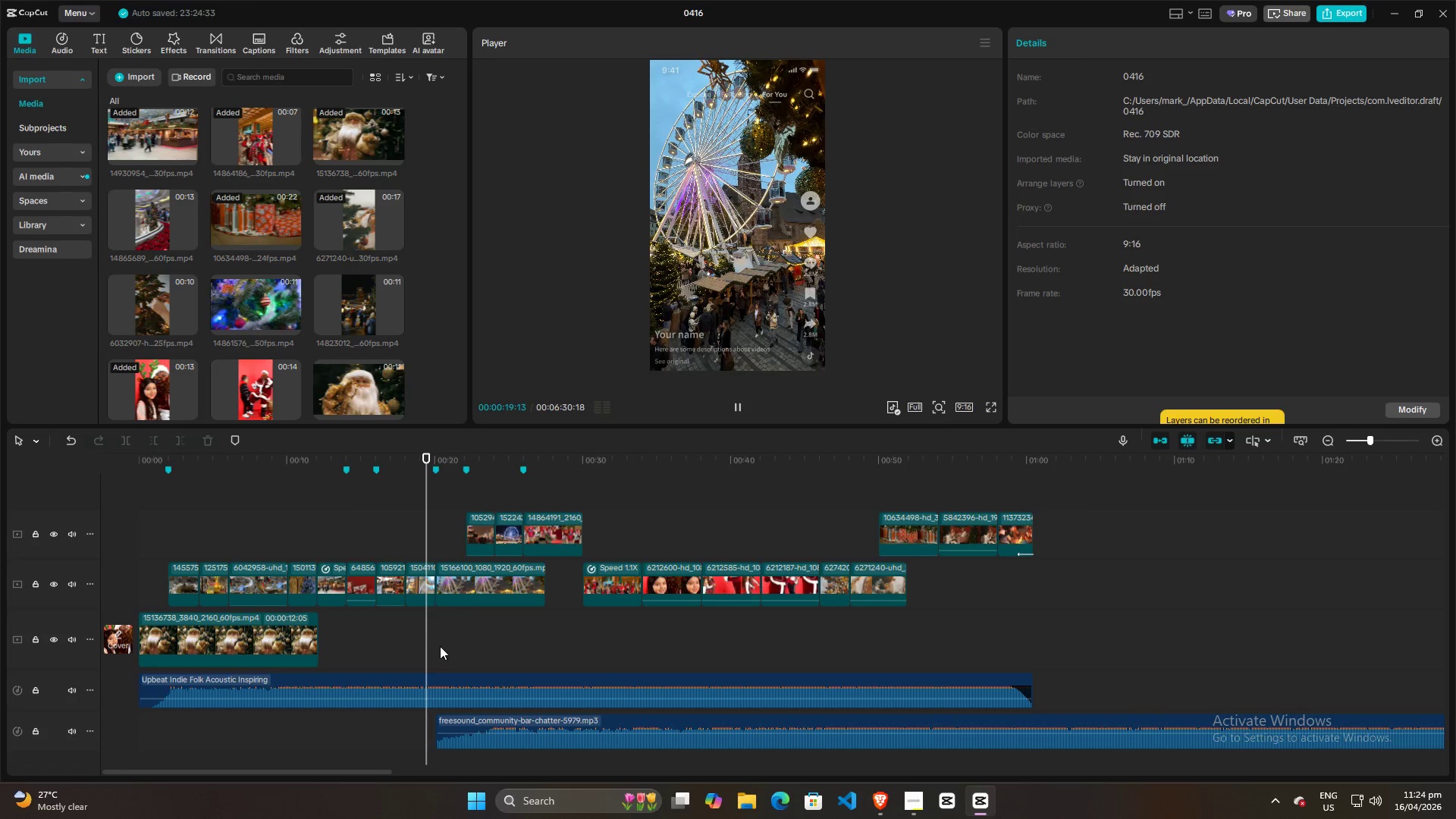 
key(Space)
 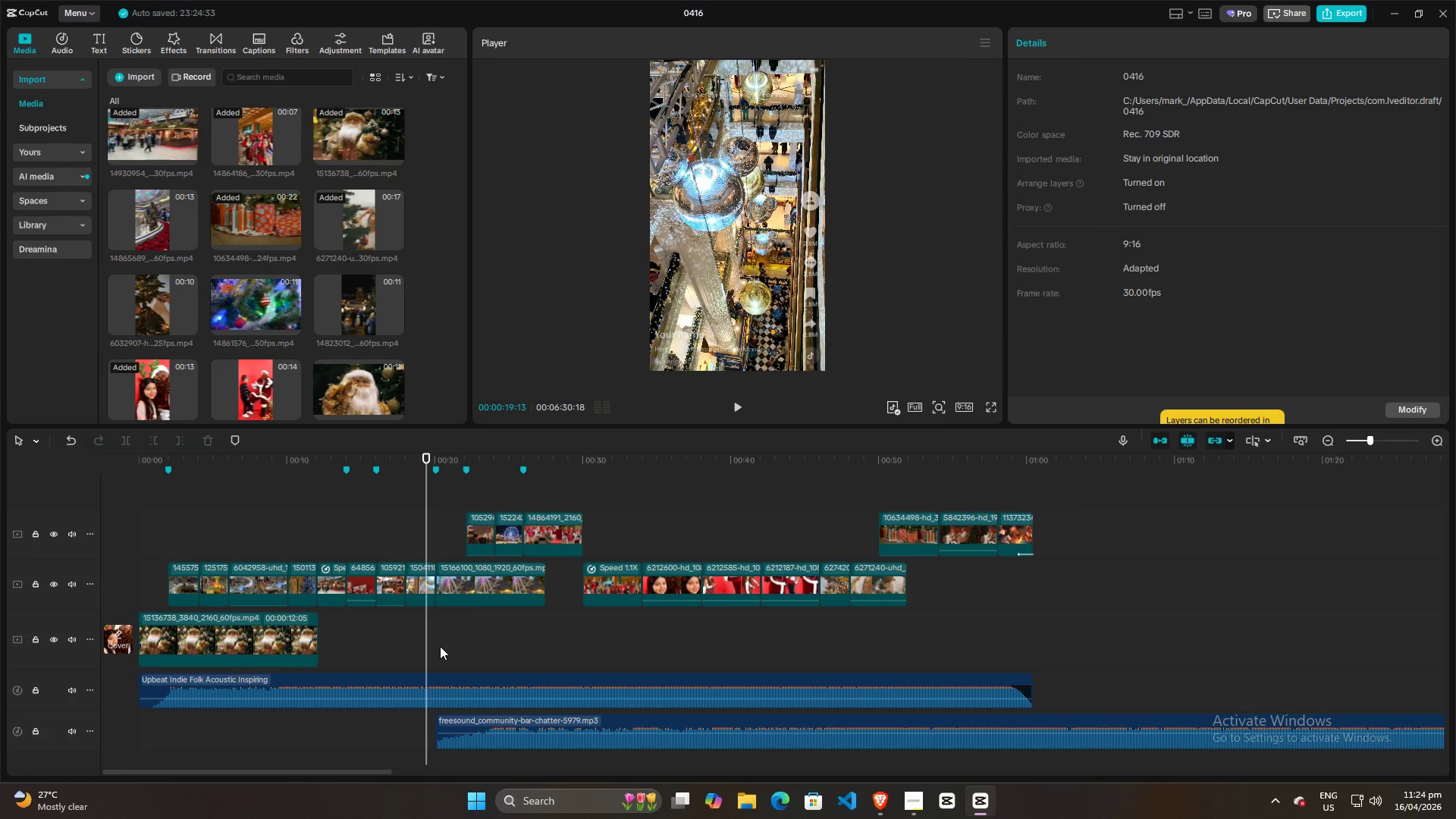 
key(Space)
 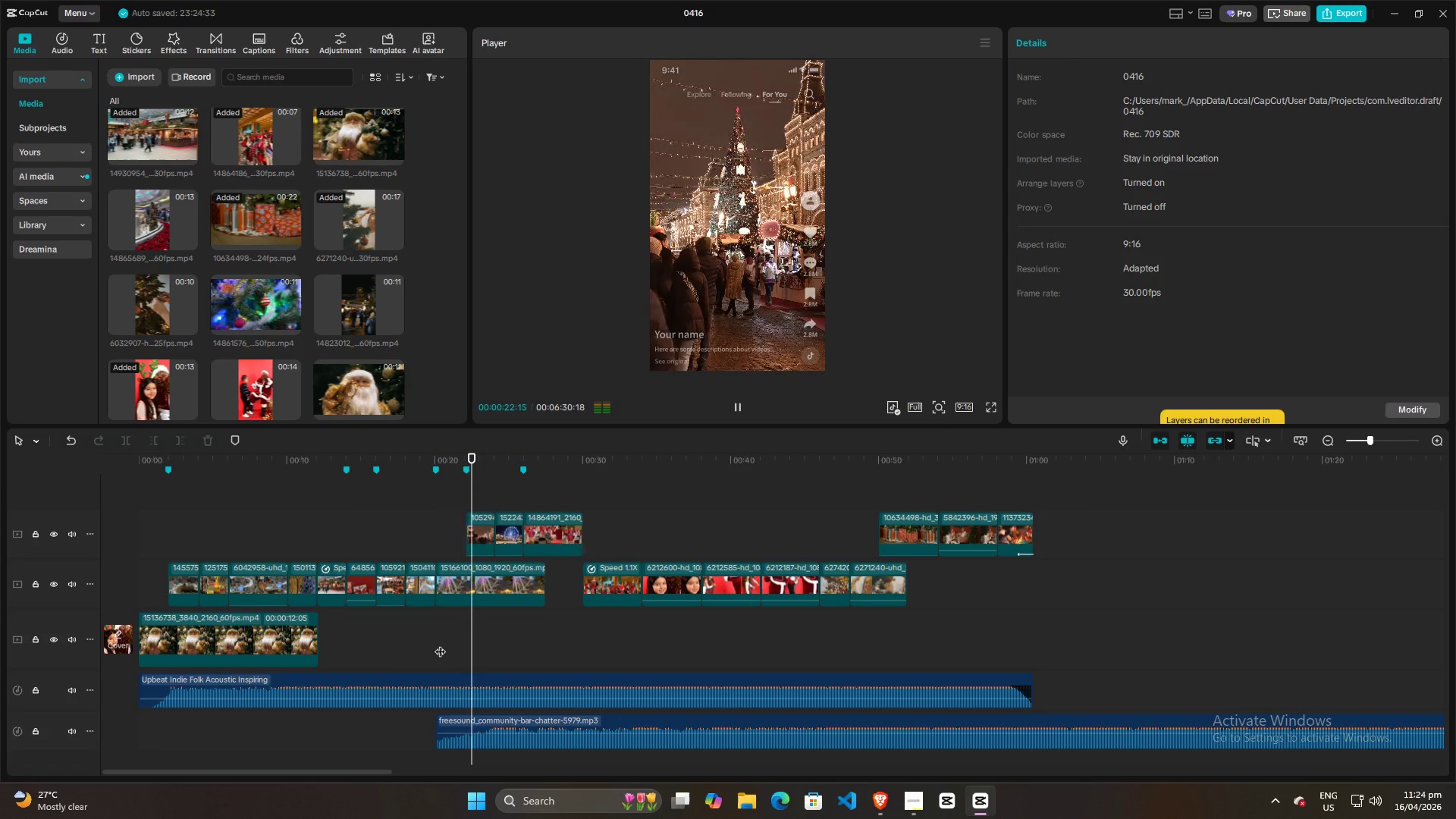 
key(Space)
 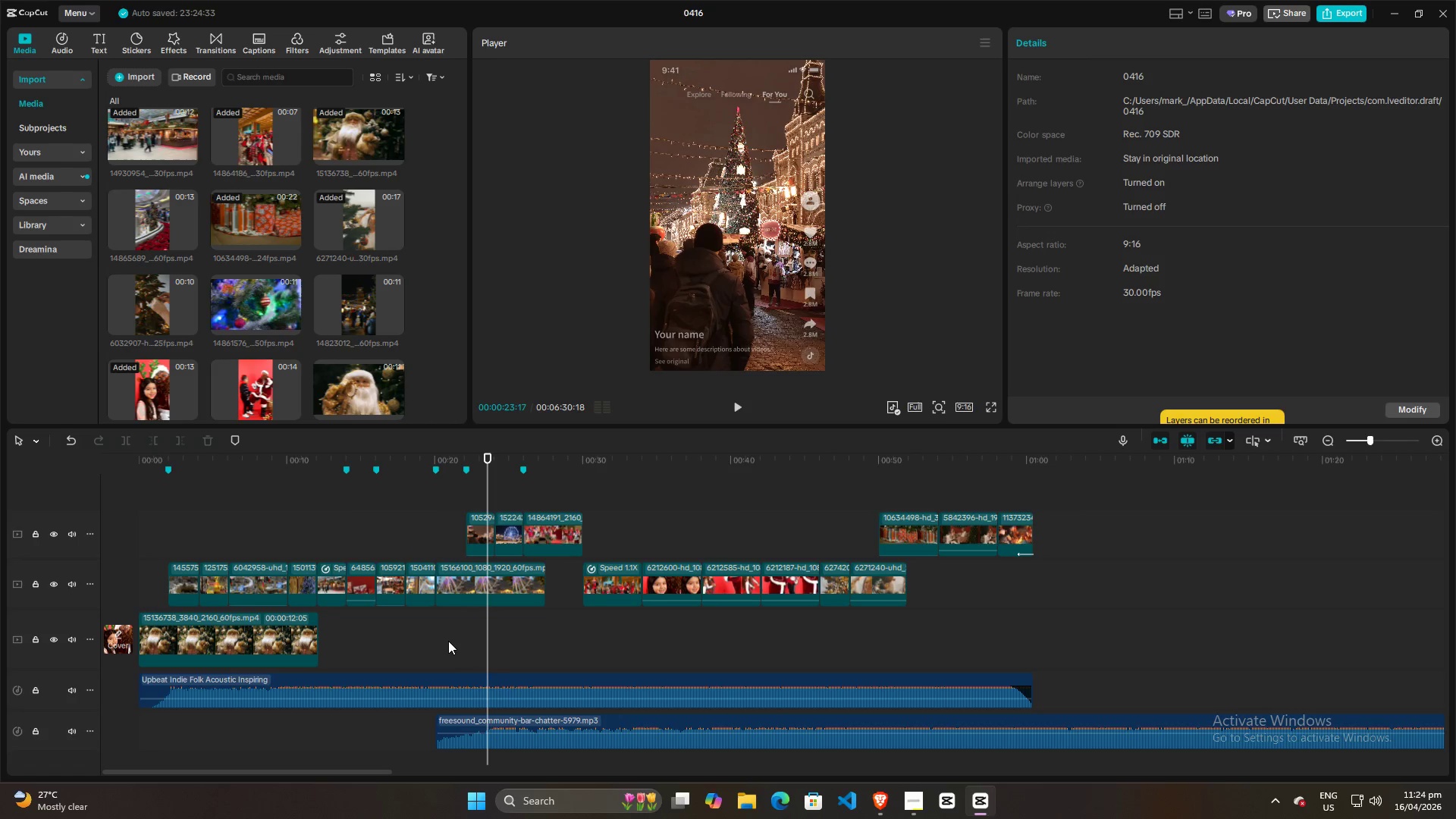 
key(Space)
 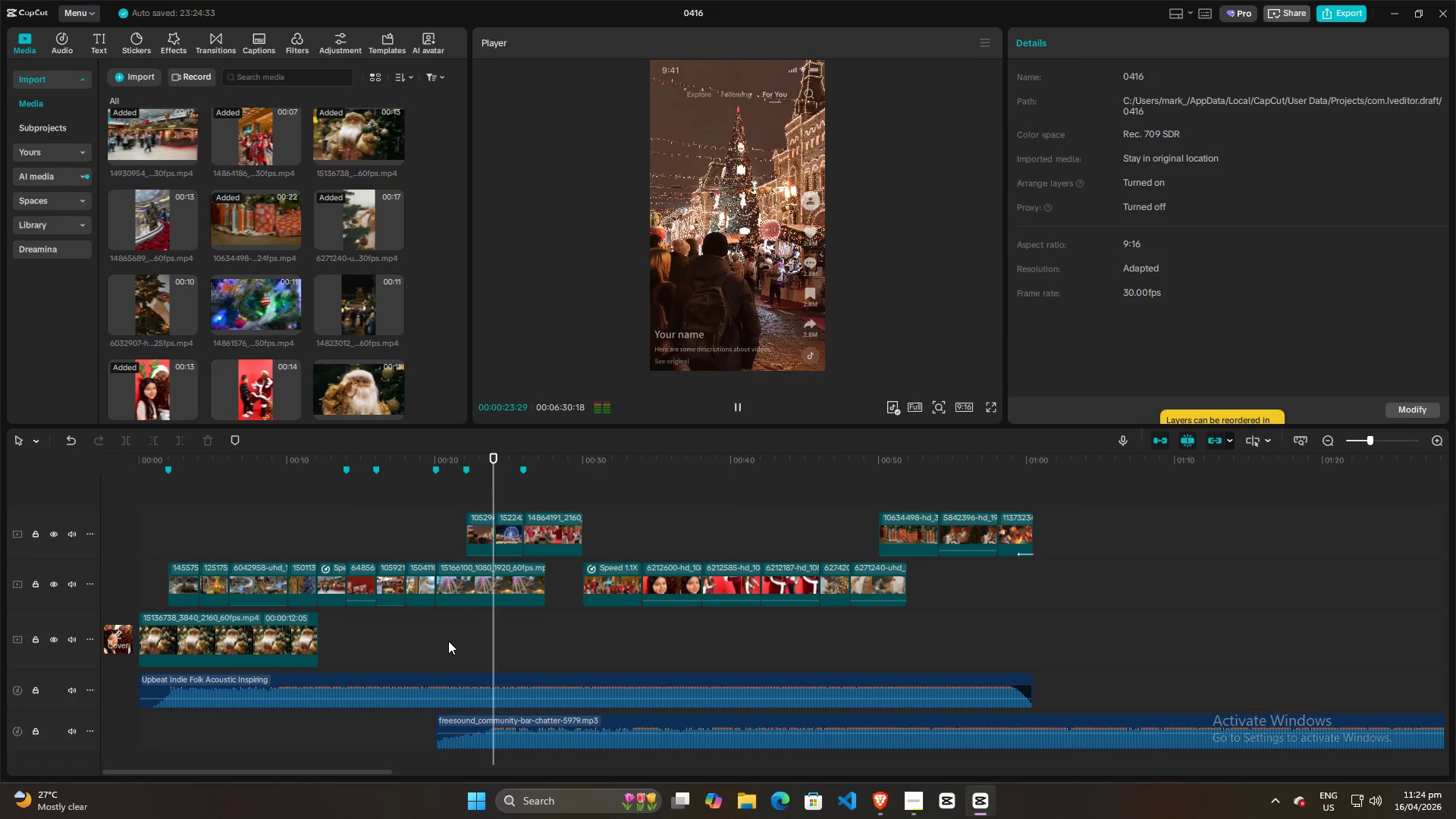 
key(Space)
 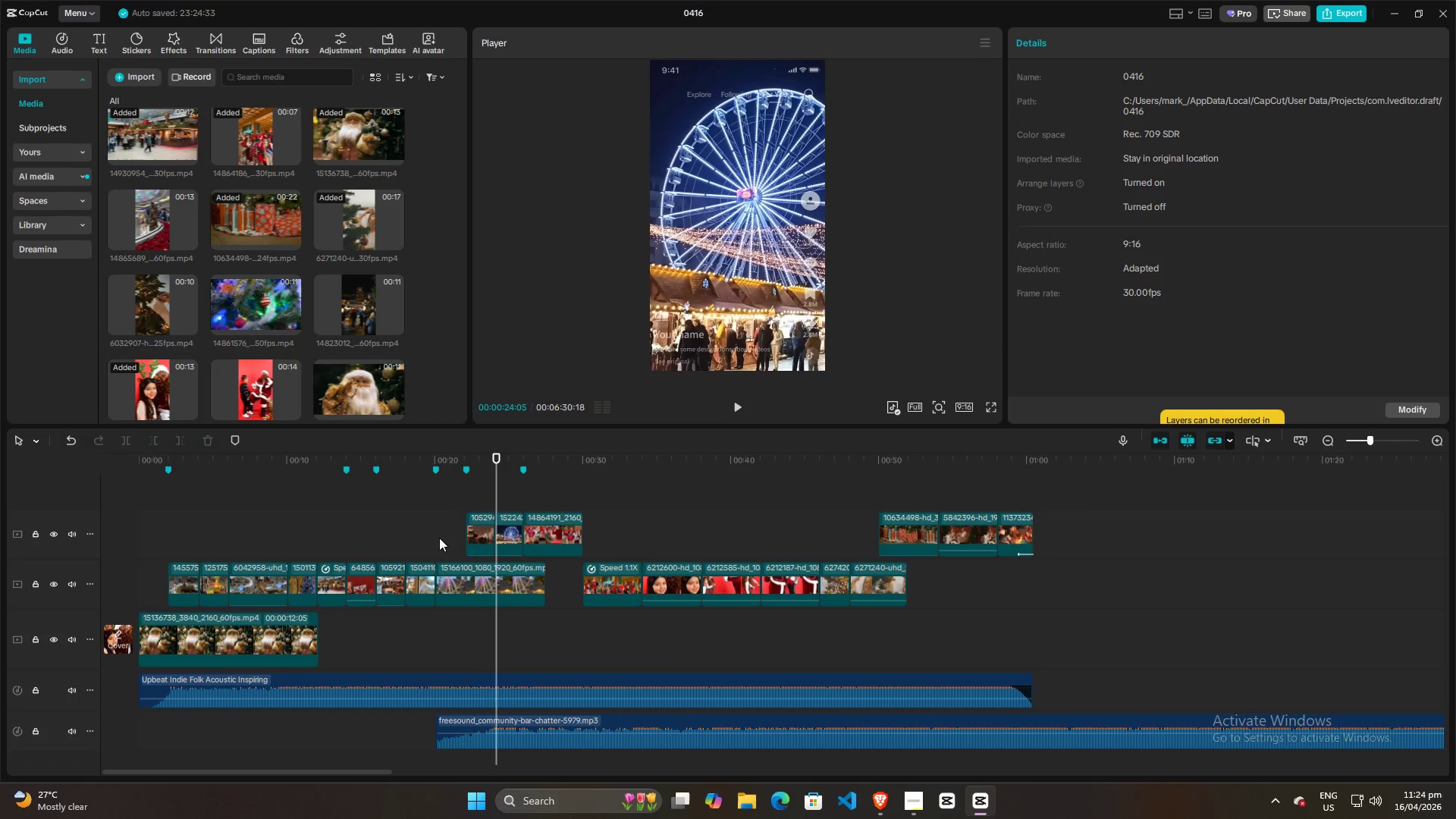 
left_click([439, 538])
 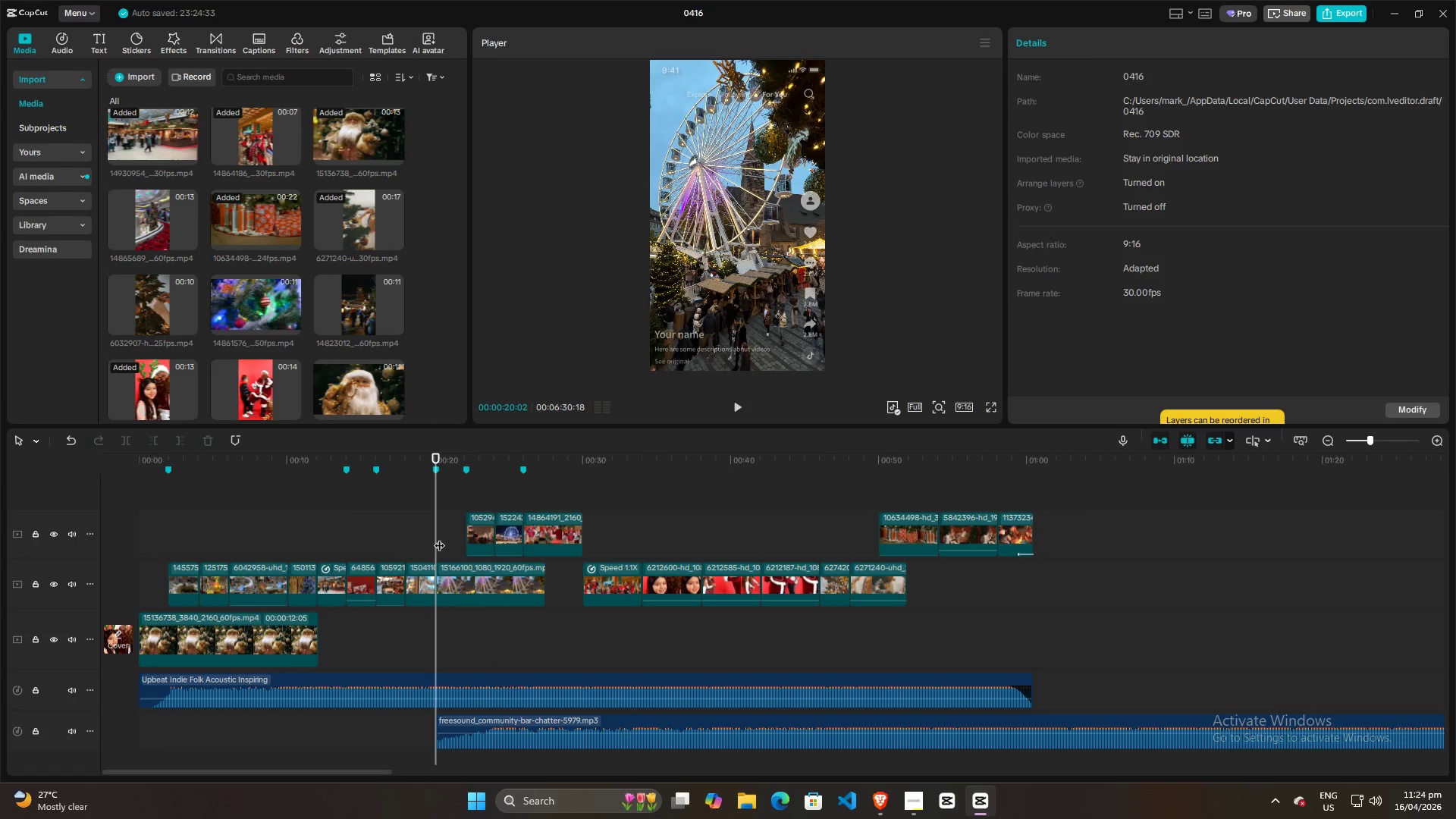 
key(Space)
 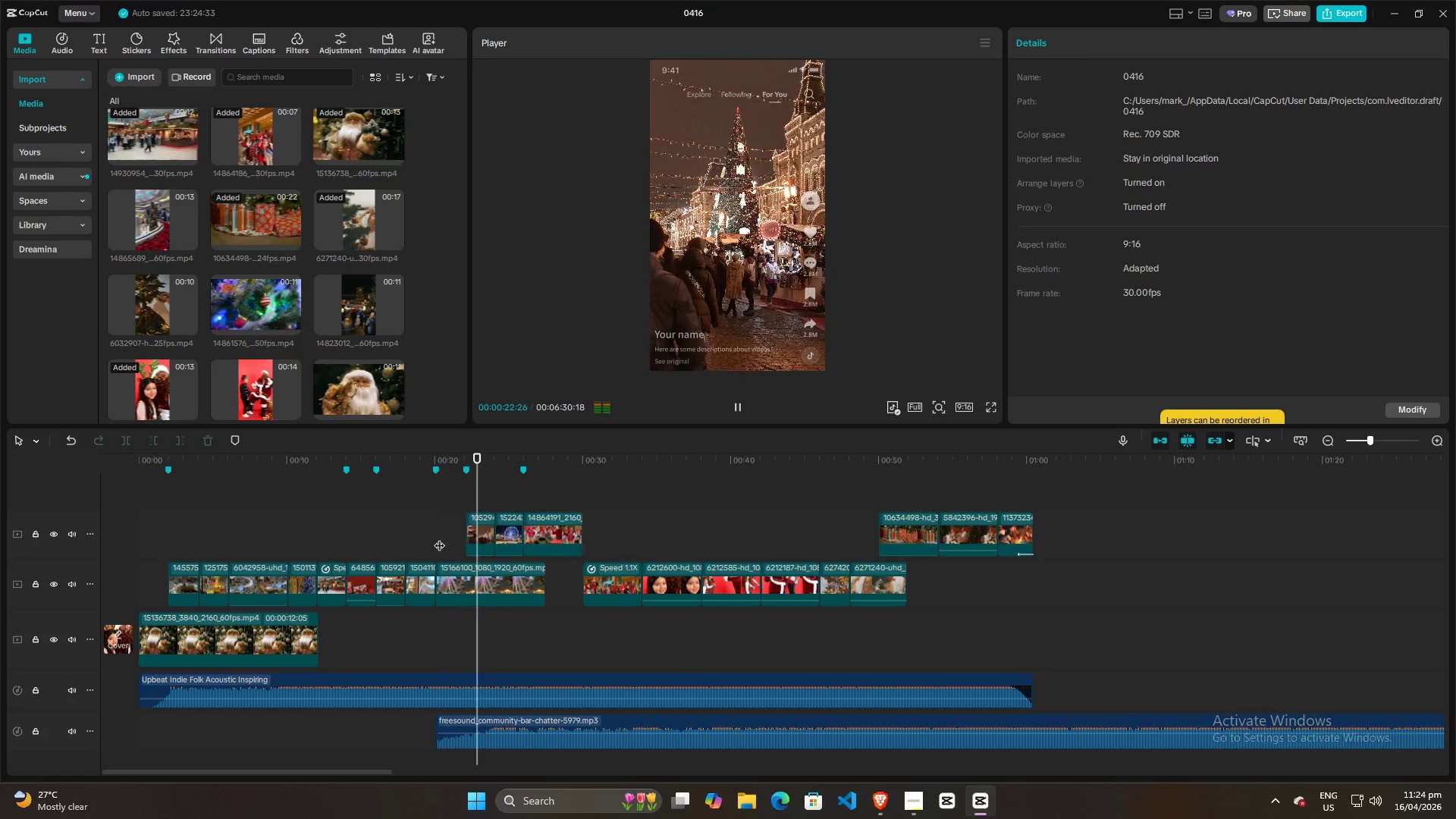 
key(Space)
 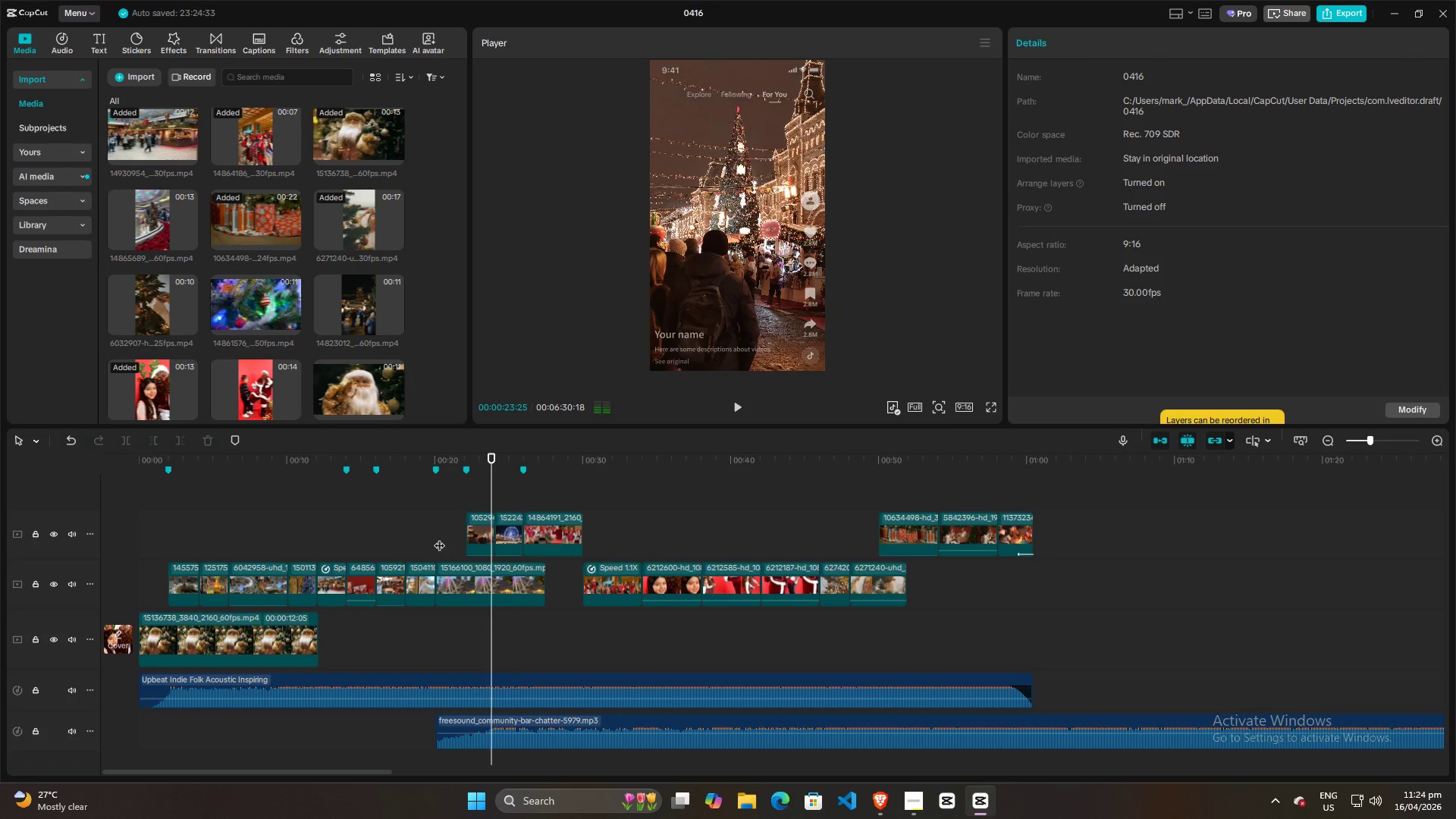 
left_click([439, 538])
 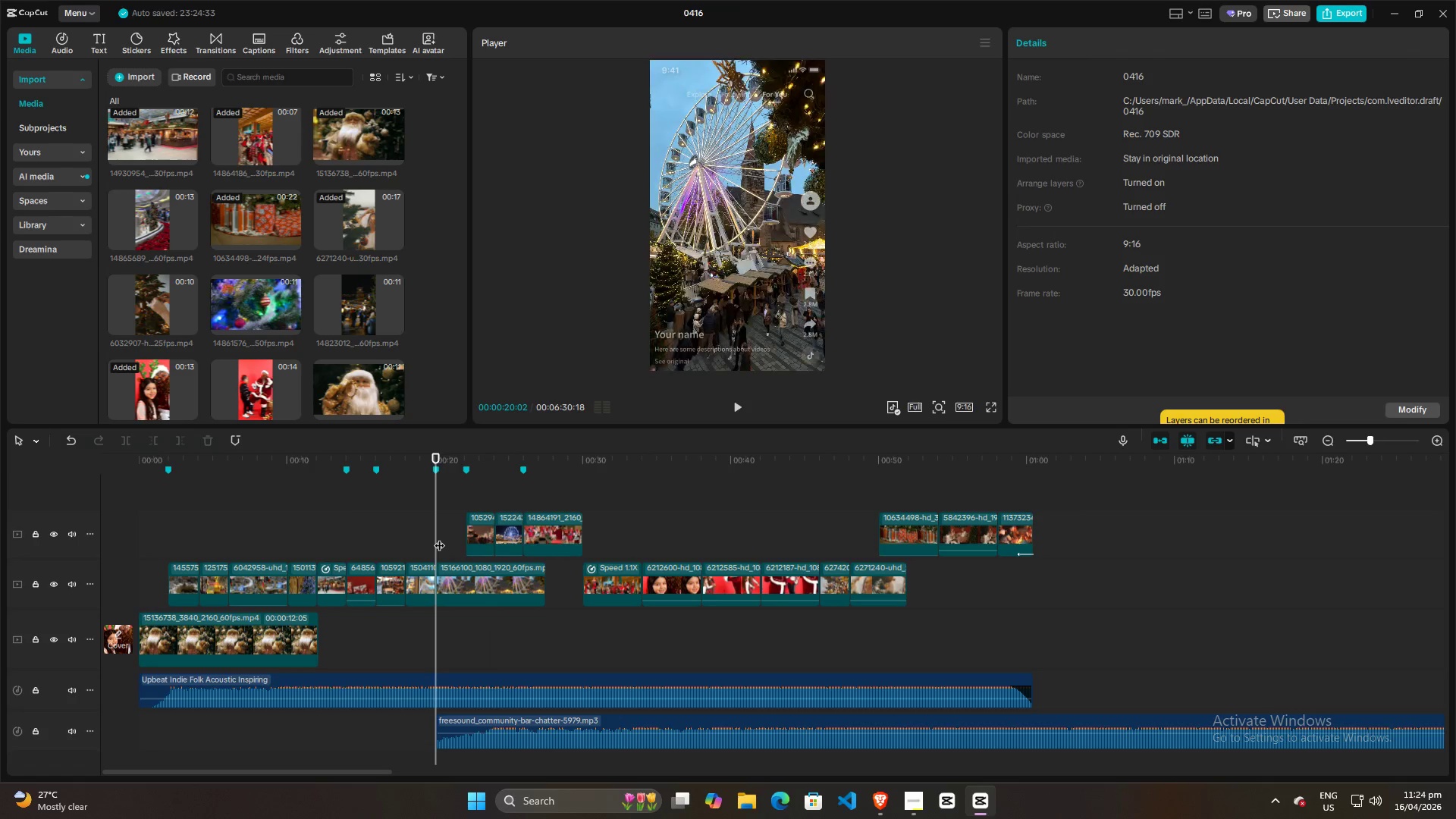 
key(Space)
 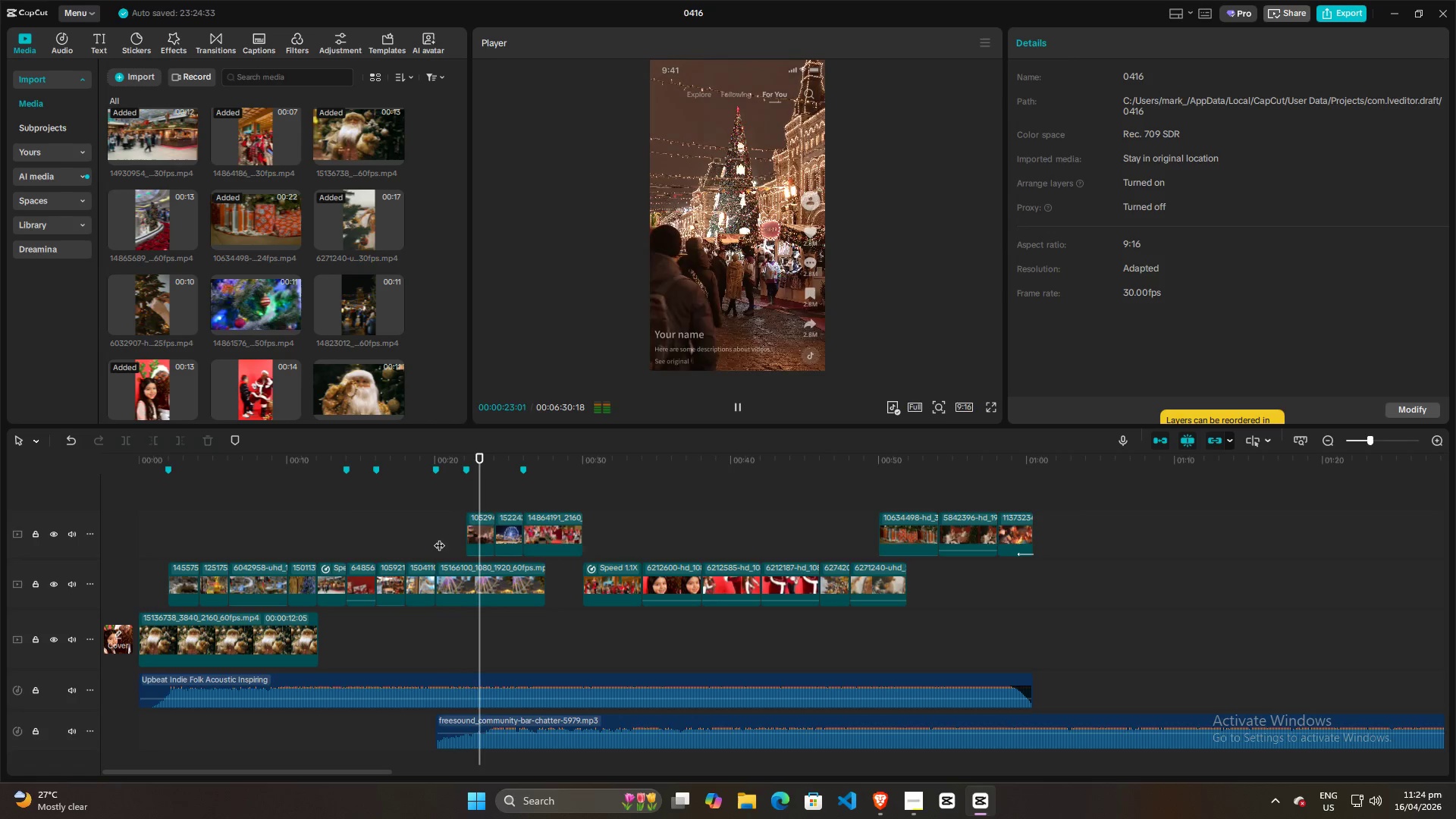 
key(Space)
 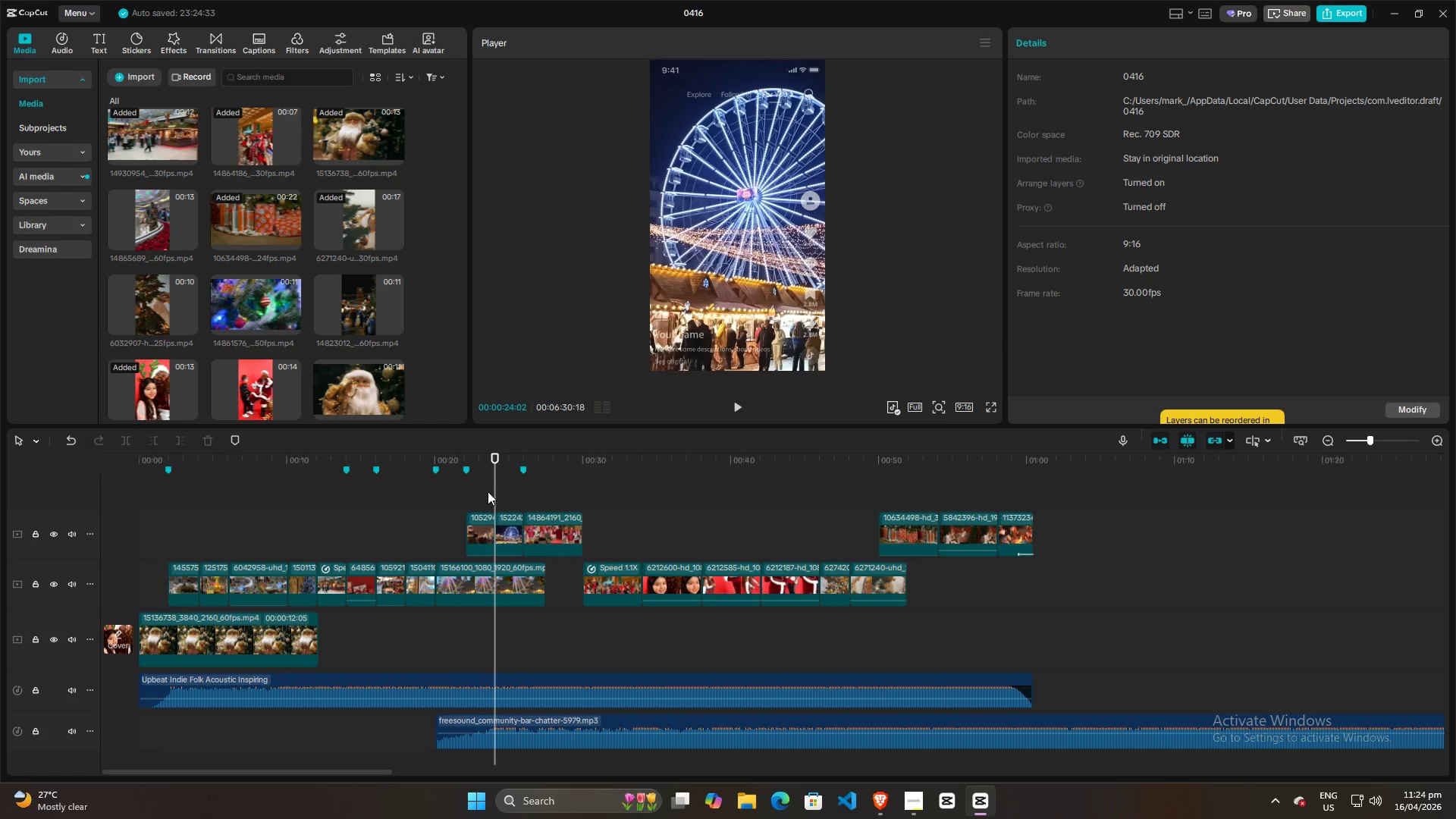 
key(Space)
 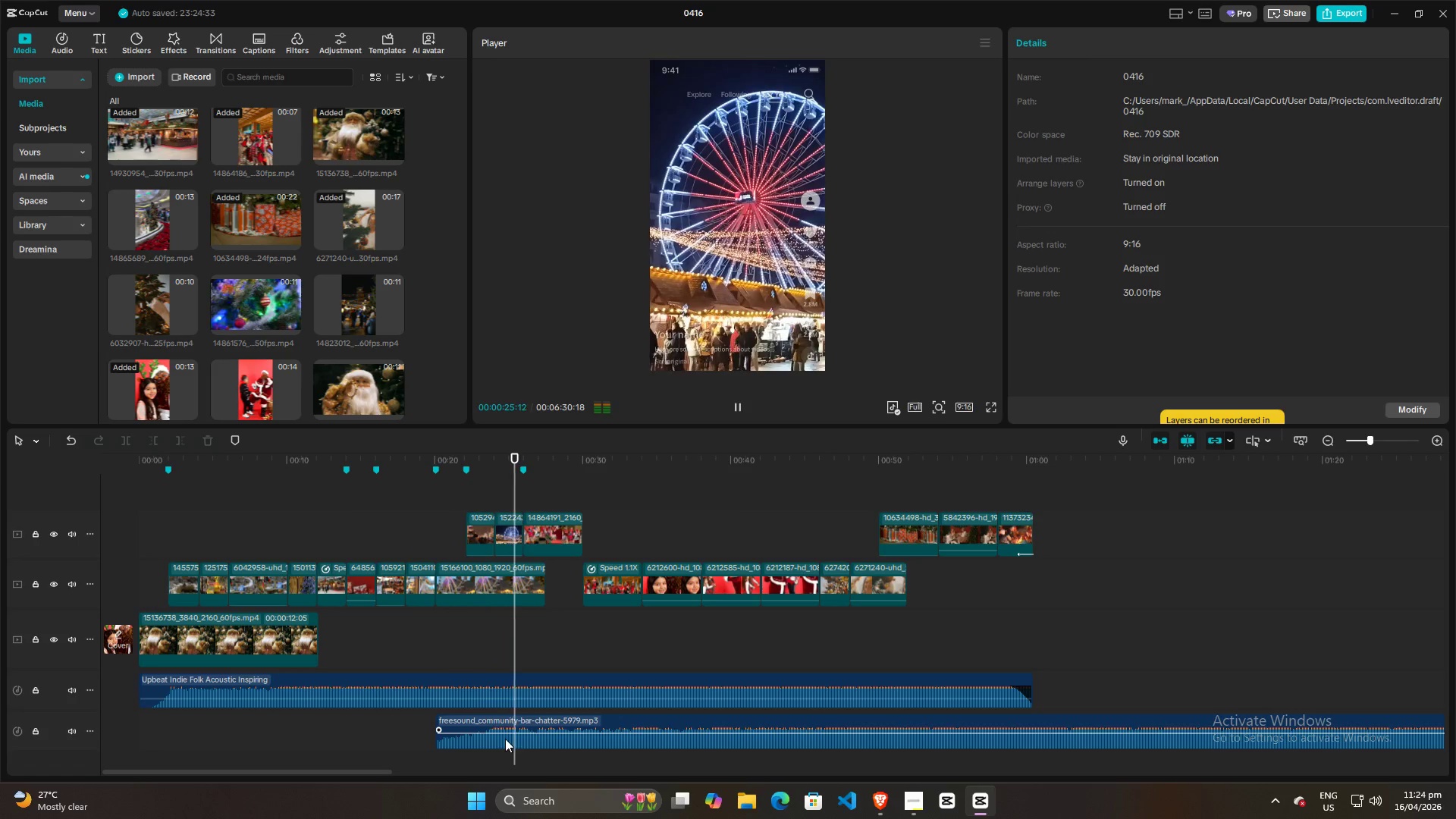 
left_click_drag(start_coordinate=[500, 733], to_coordinate=[501, 739])
 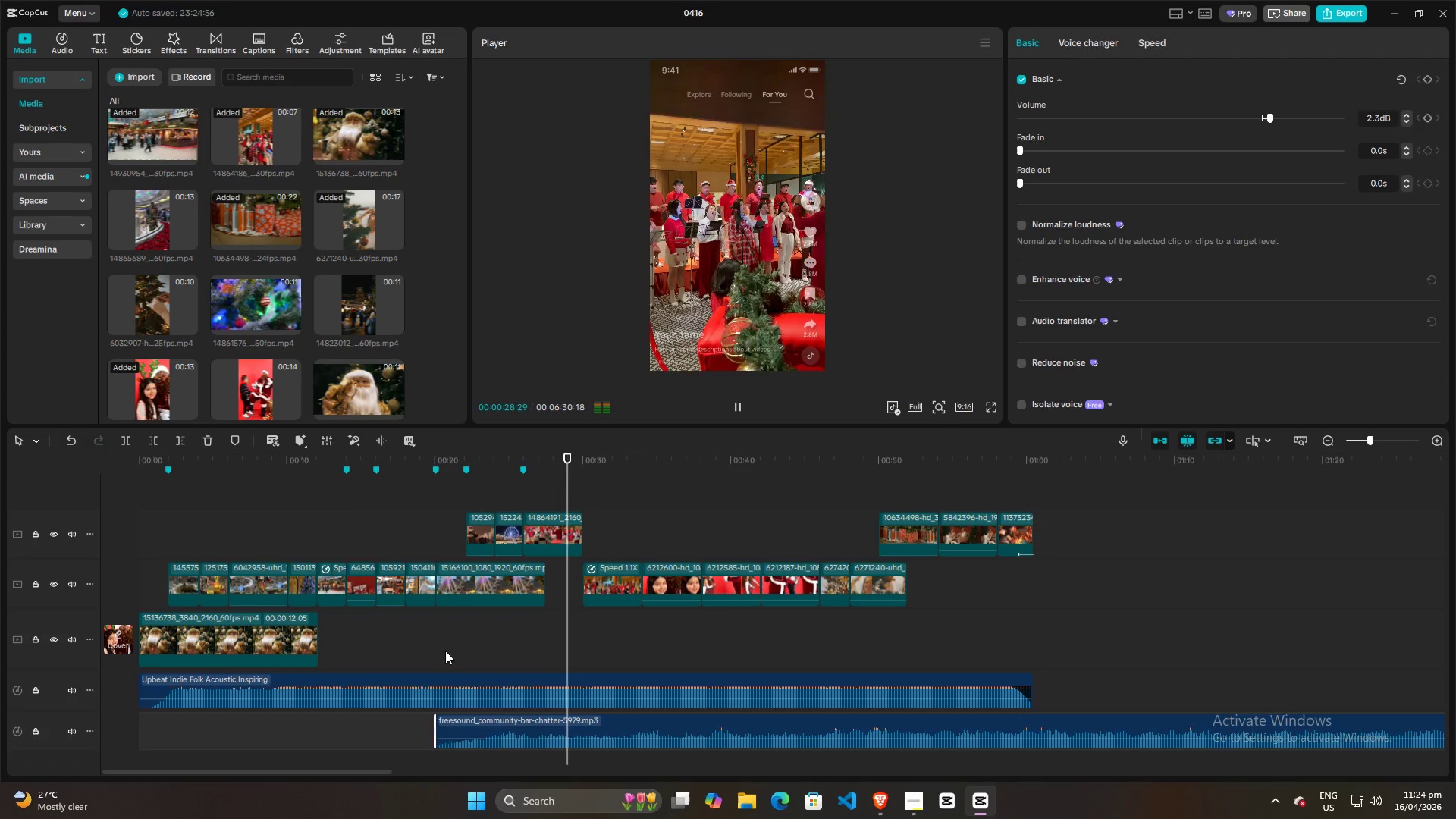 
left_click([420, 639])
 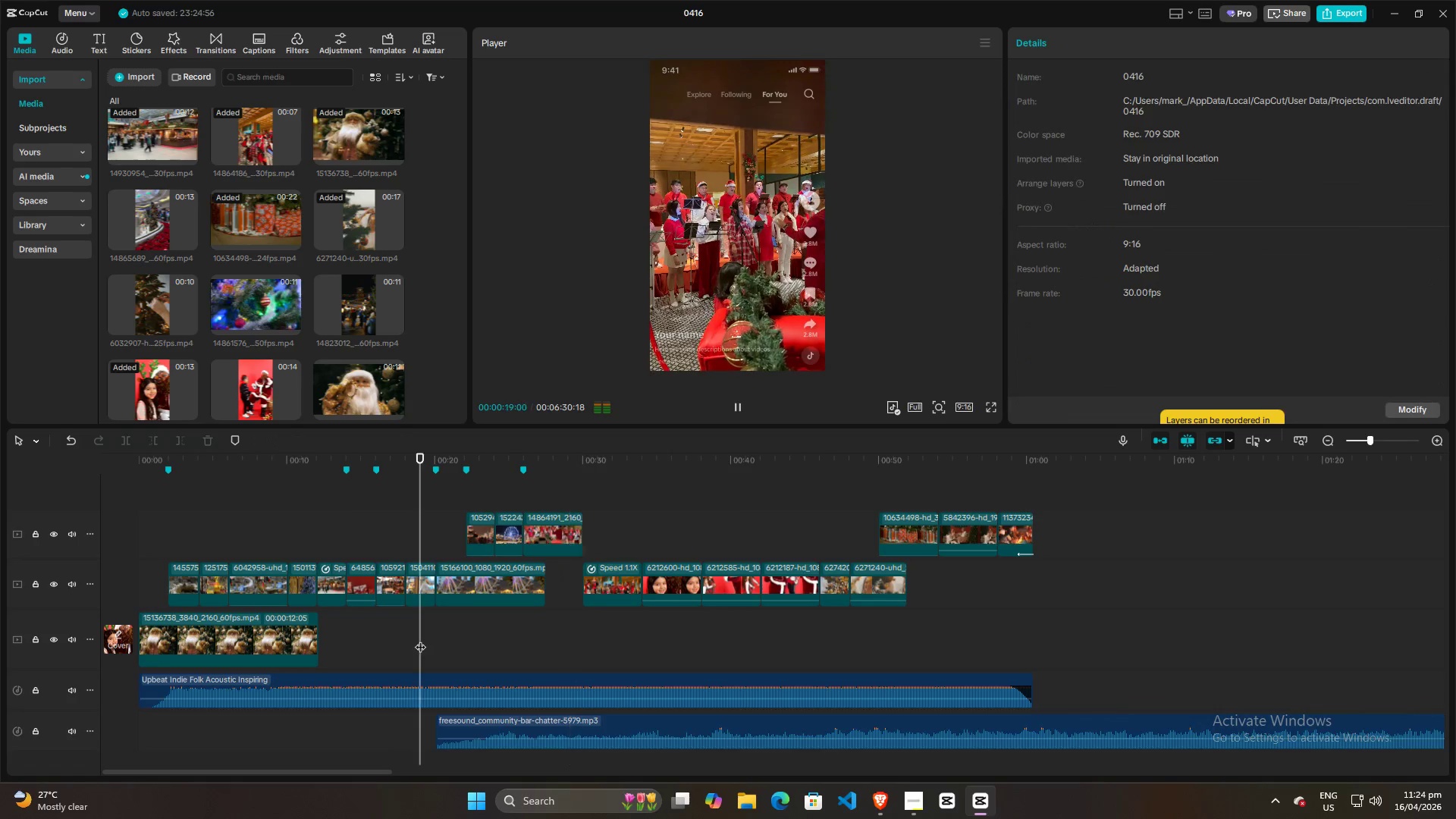 
key(Space)
 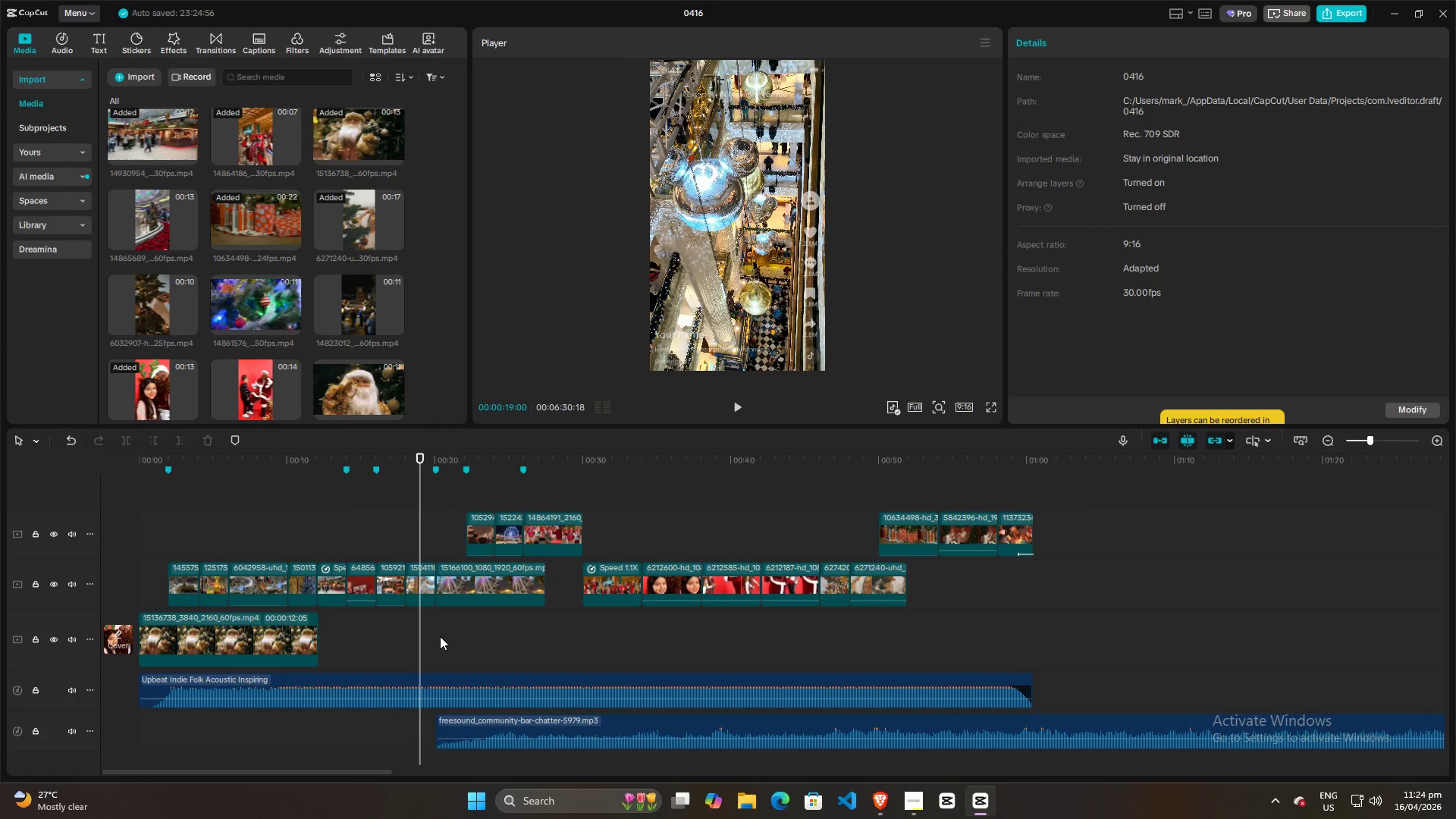 
key(Space)
 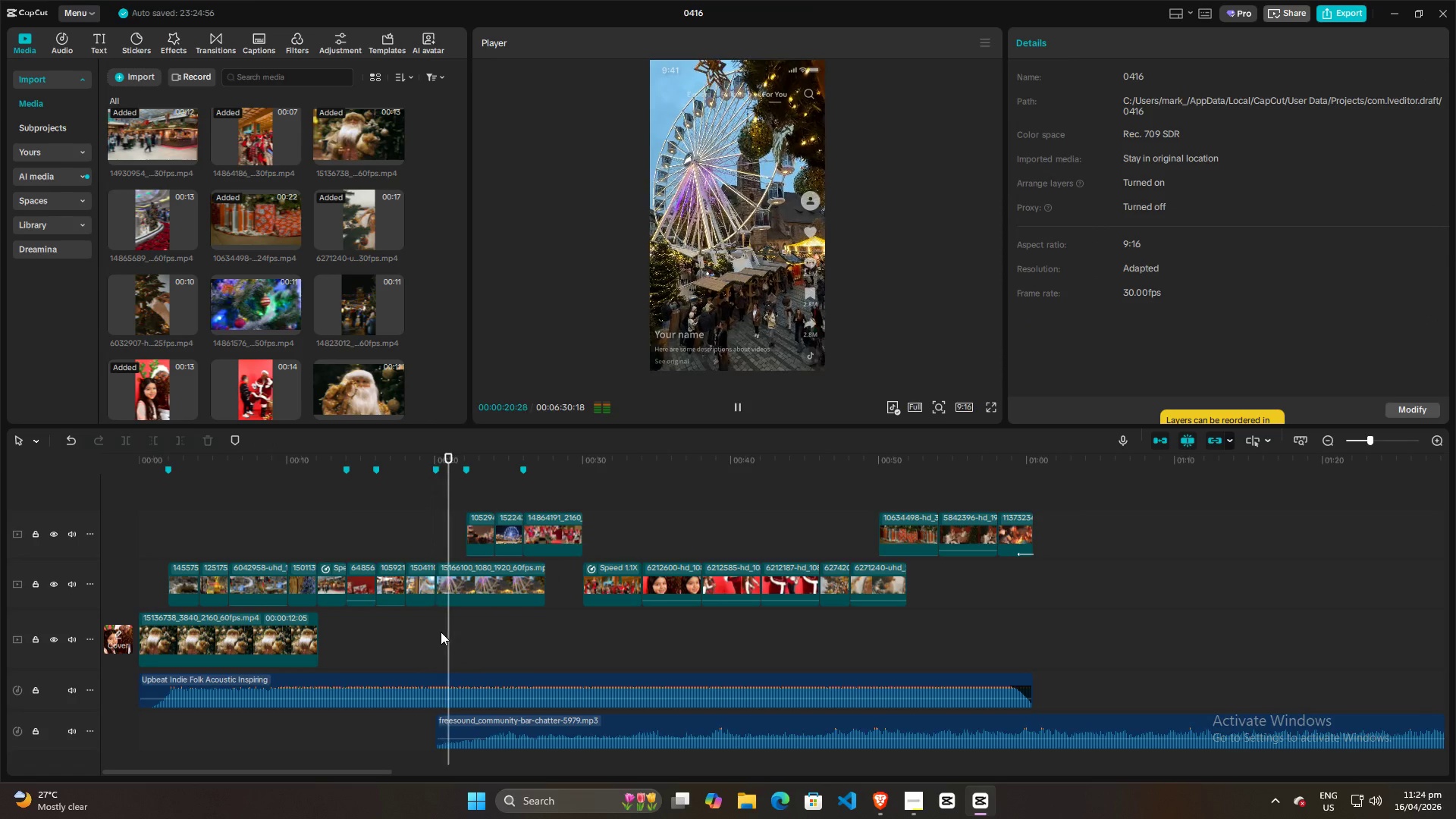 
left_click([412, 522])
 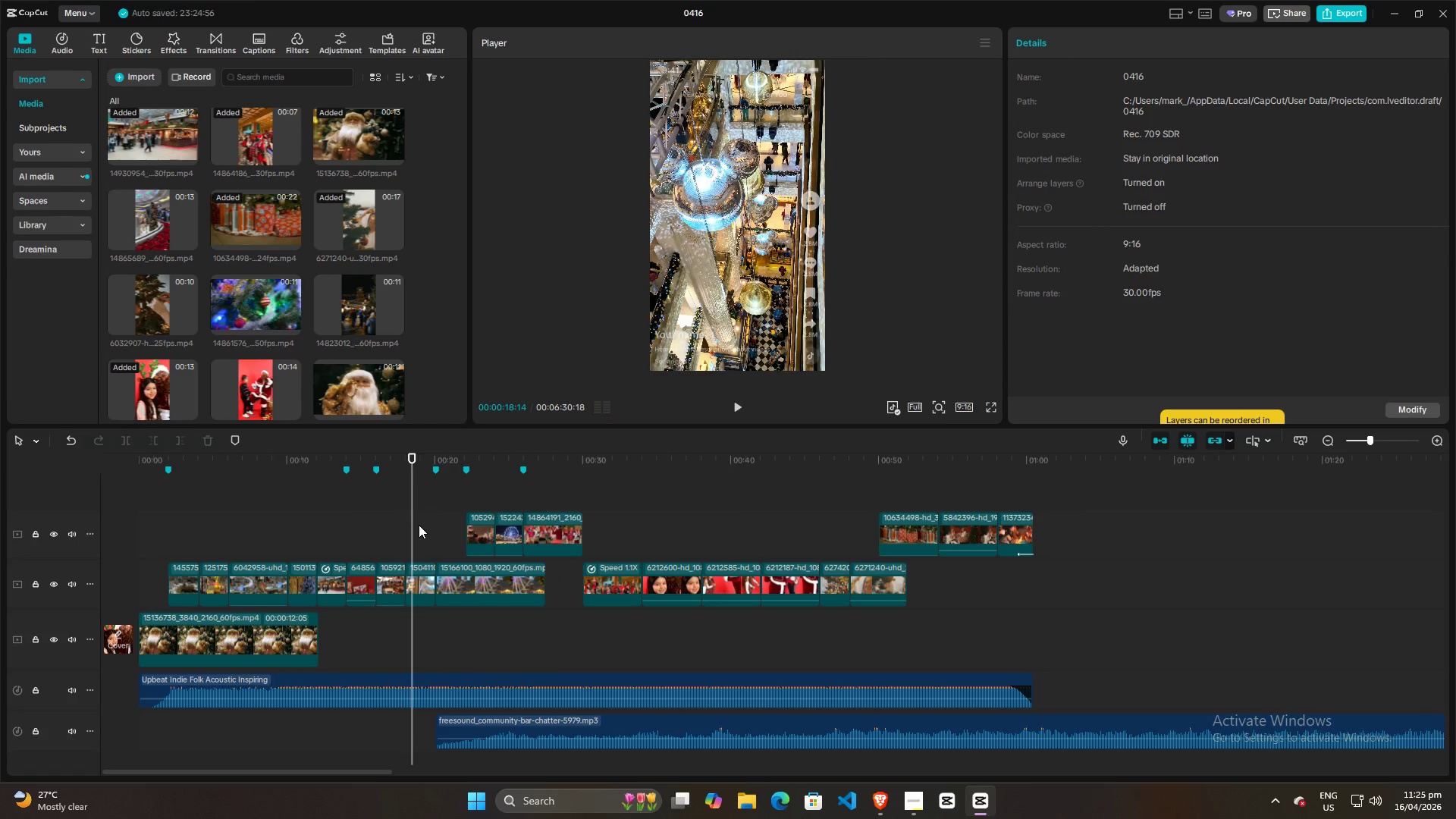 
key(Space)
 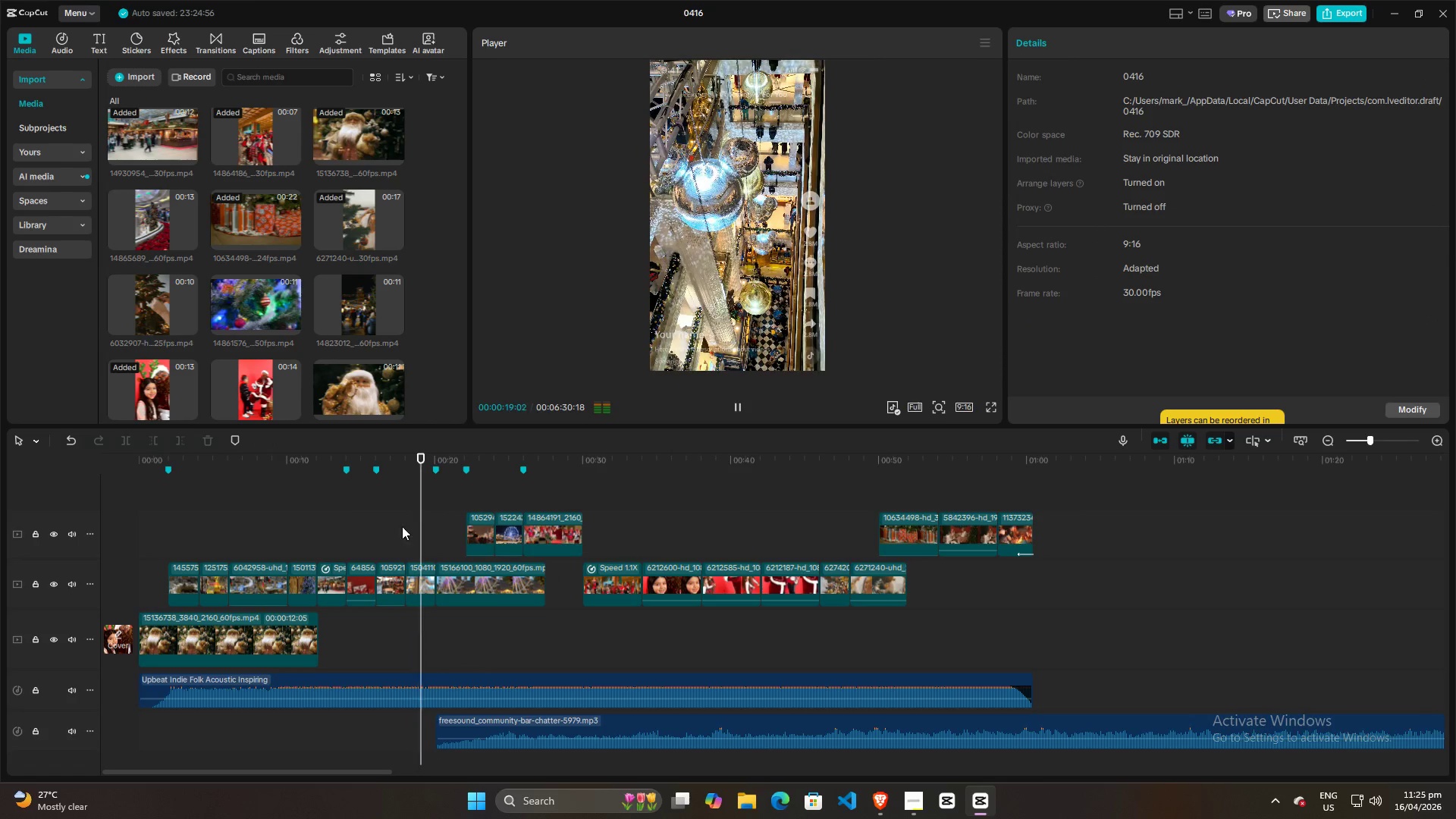 
left_click([391, 527])
 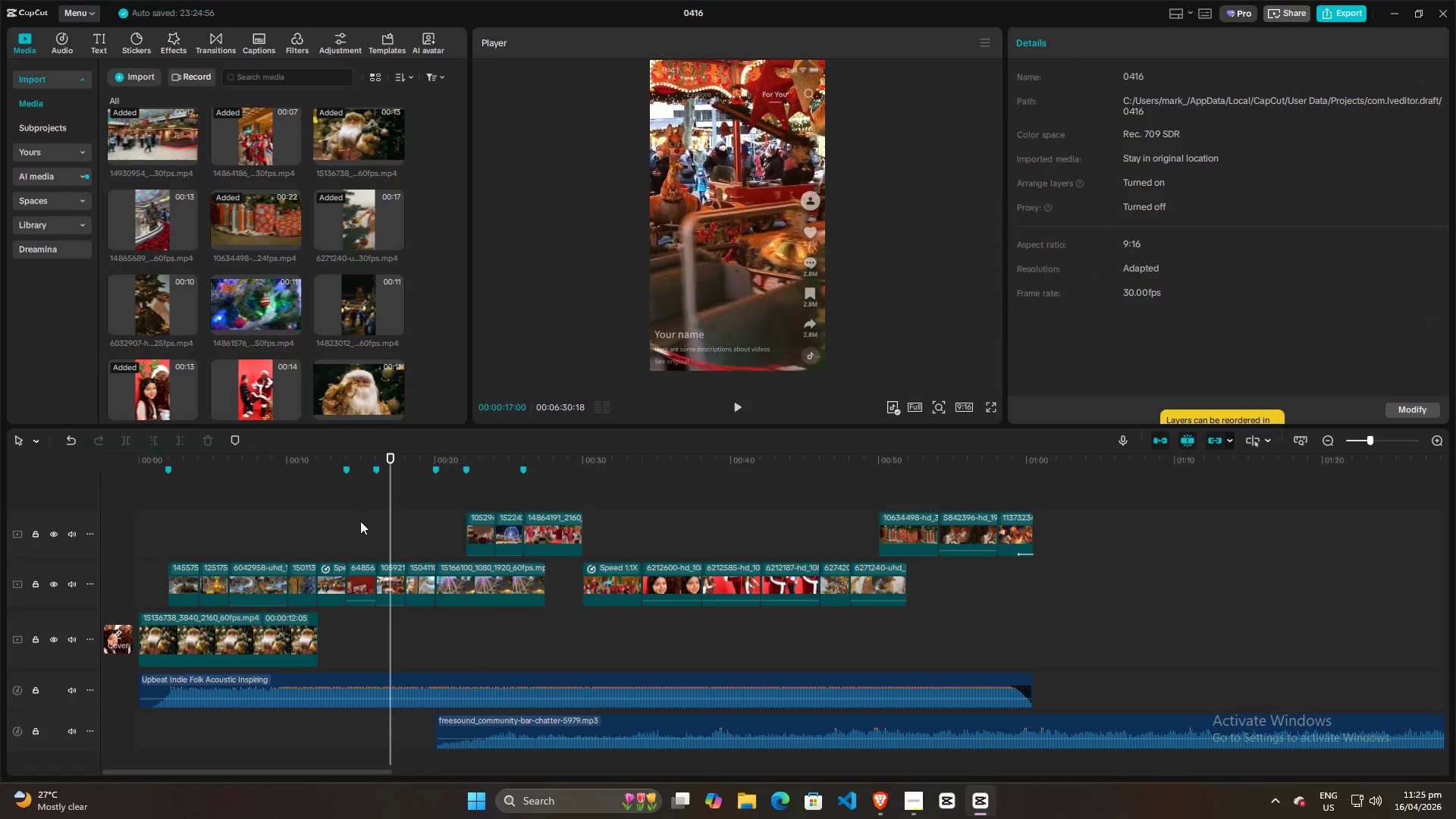 
left_click([358, 519])
 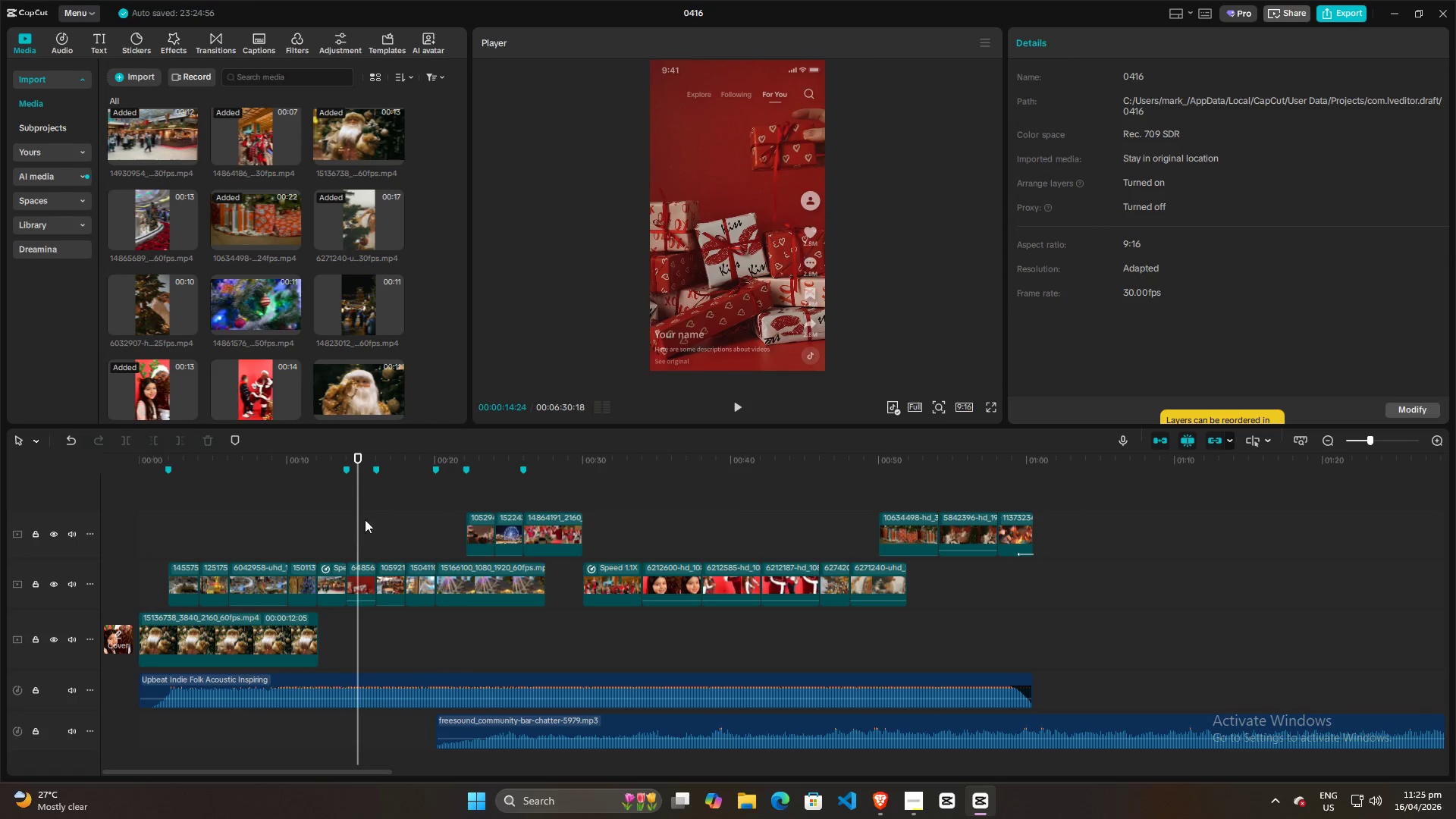 
left_click([377, 519])
 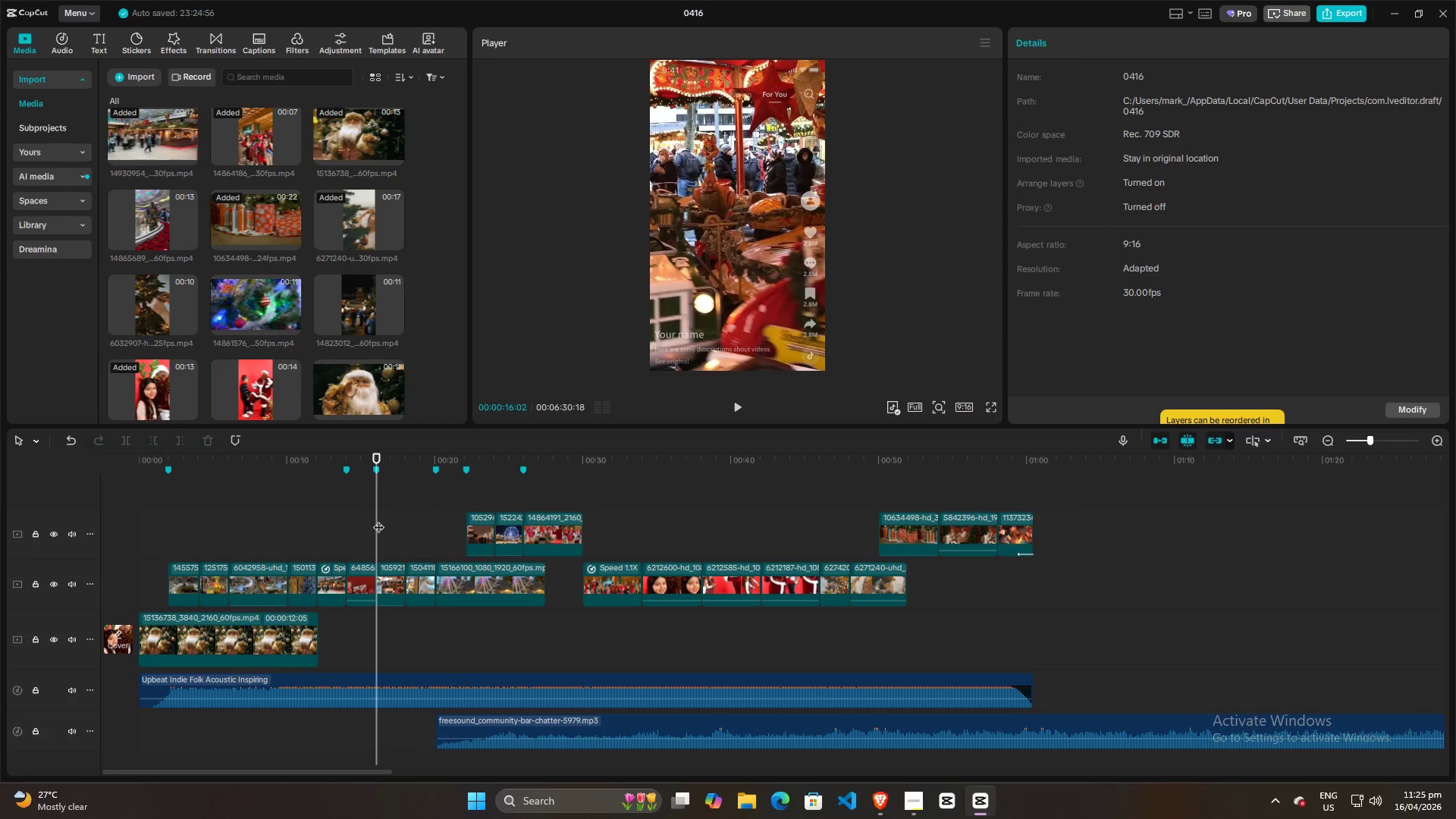 
left_click([382, 519])
 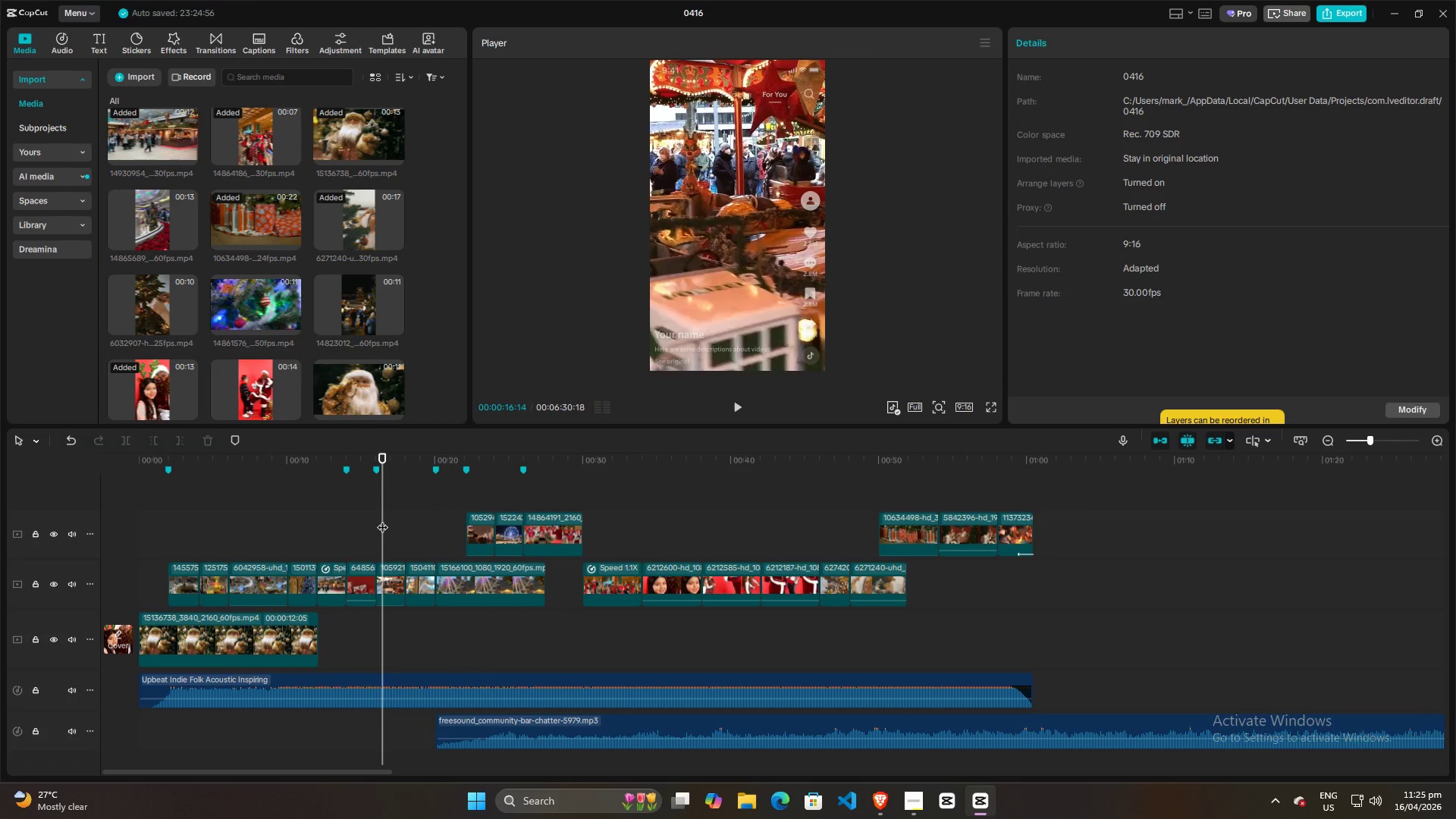 
key(Space)
 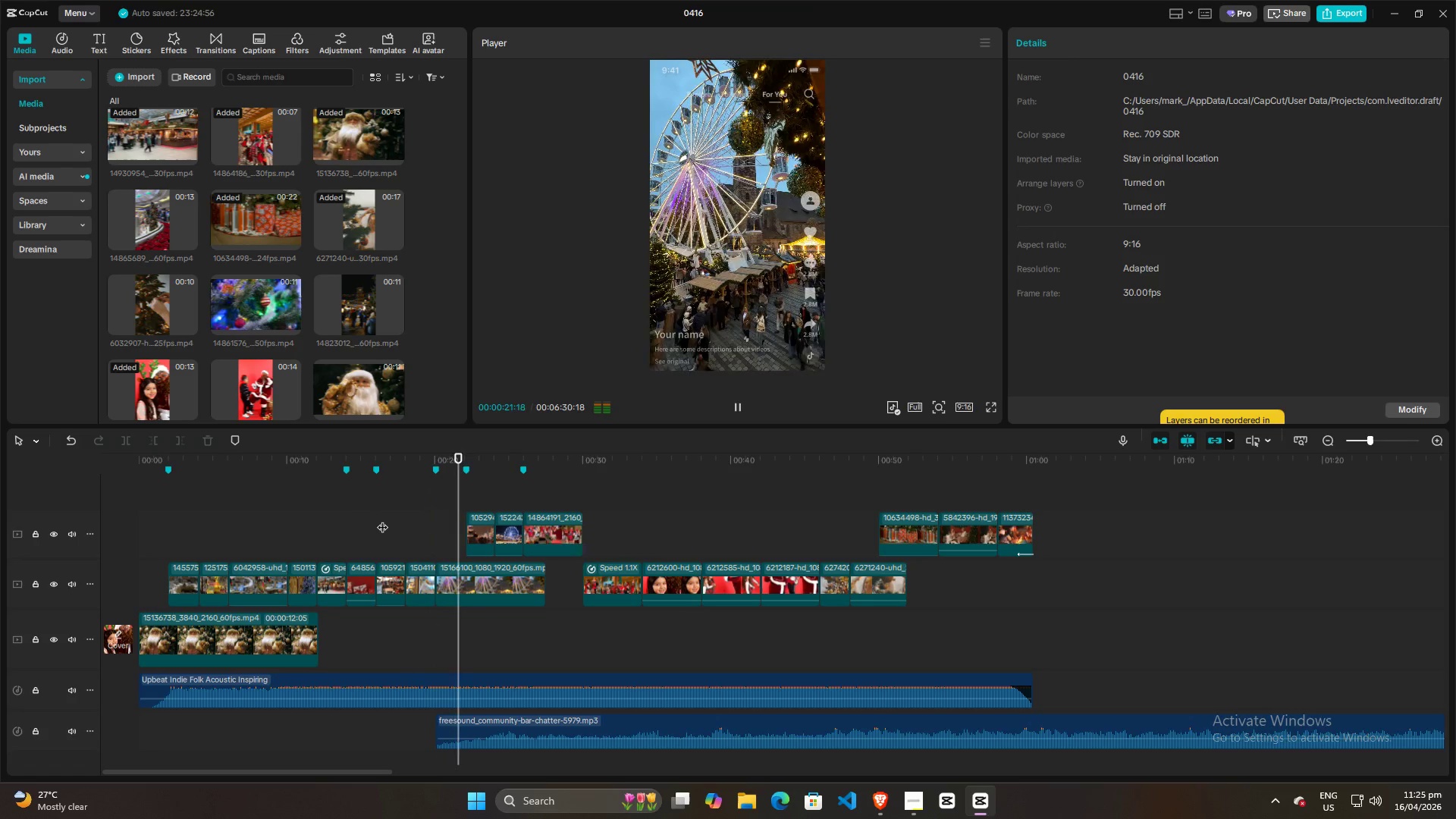 
wait(6.92)
 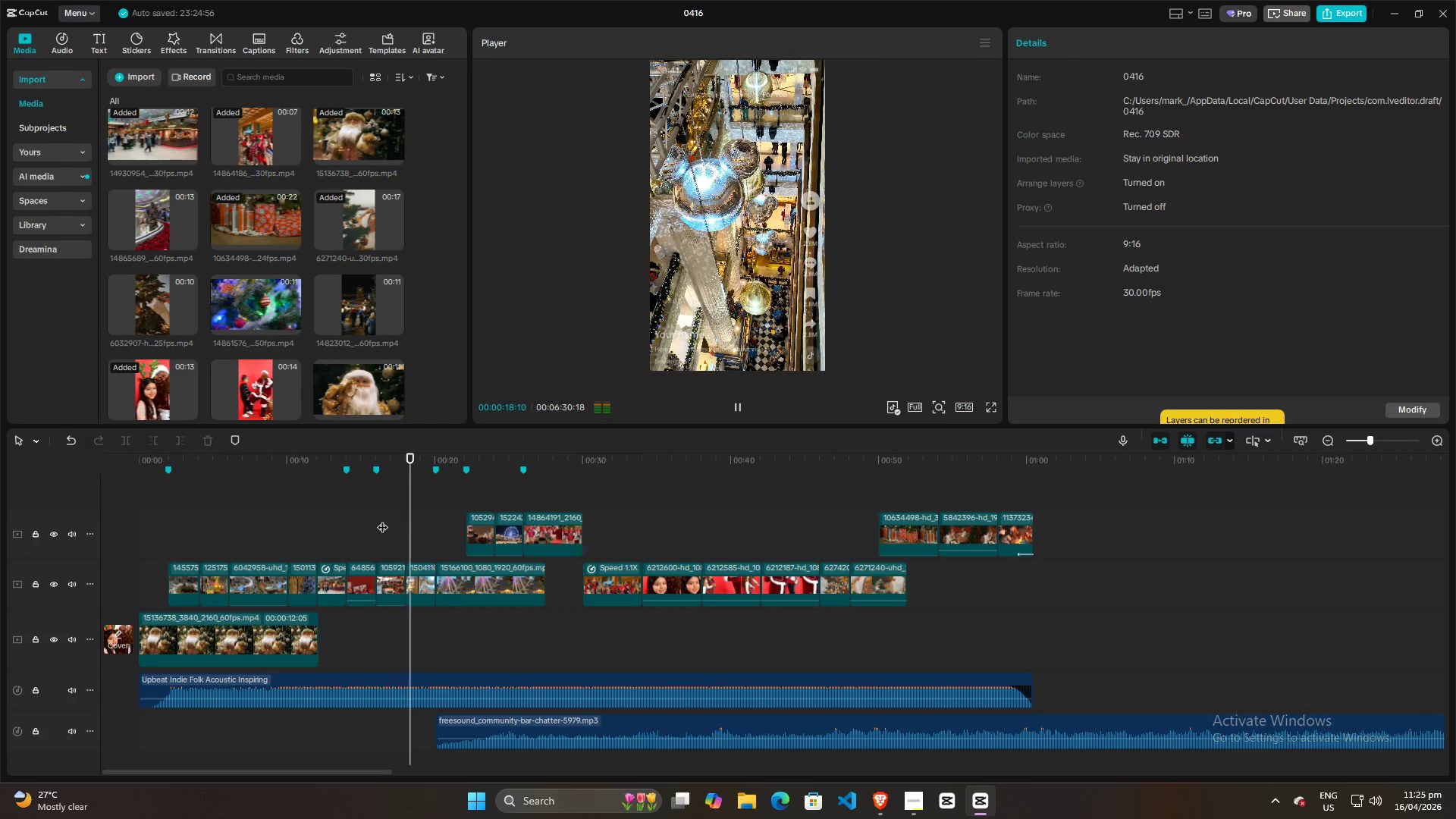 
key(Space)
 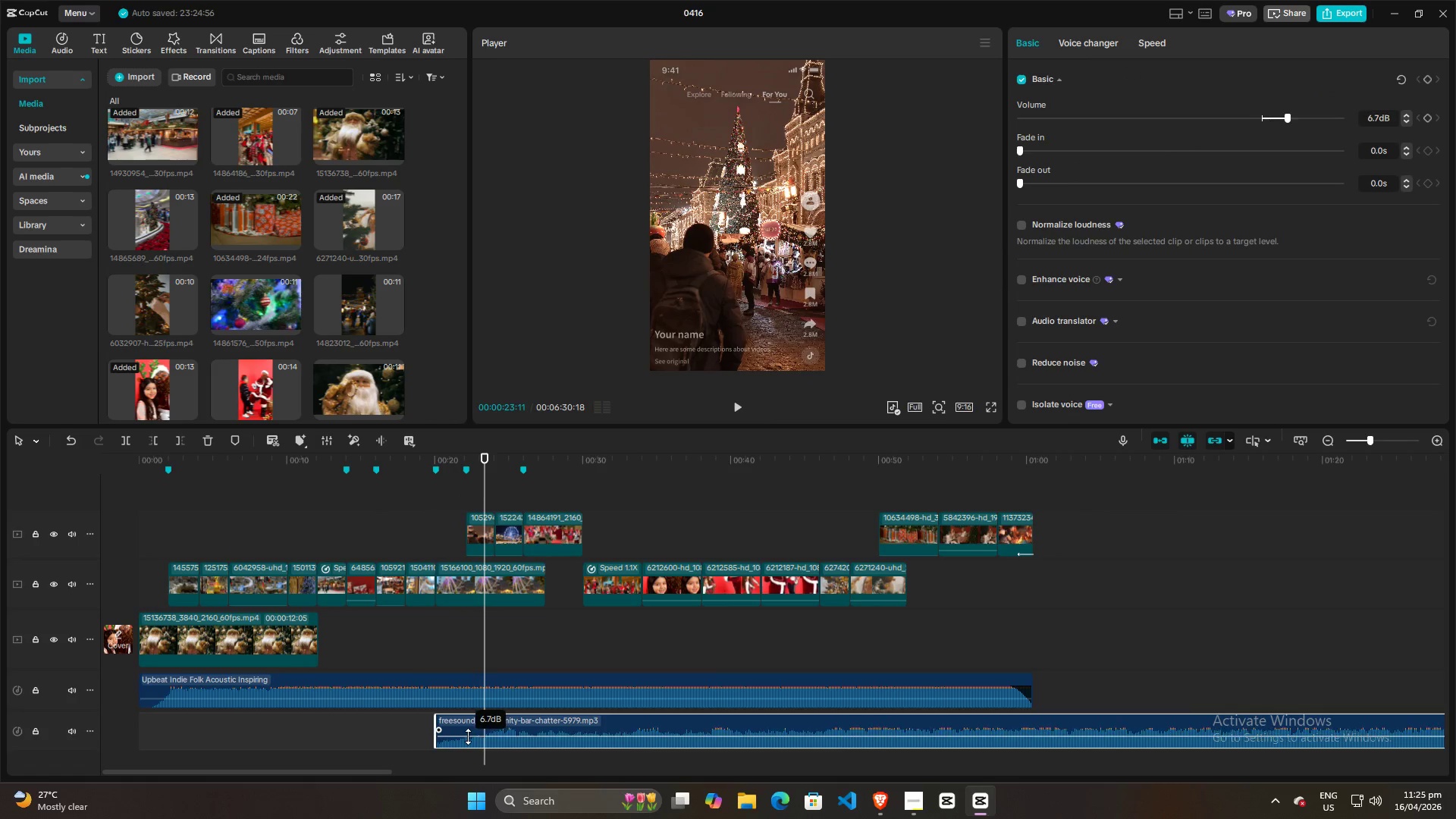 
left_click([441, 642])
 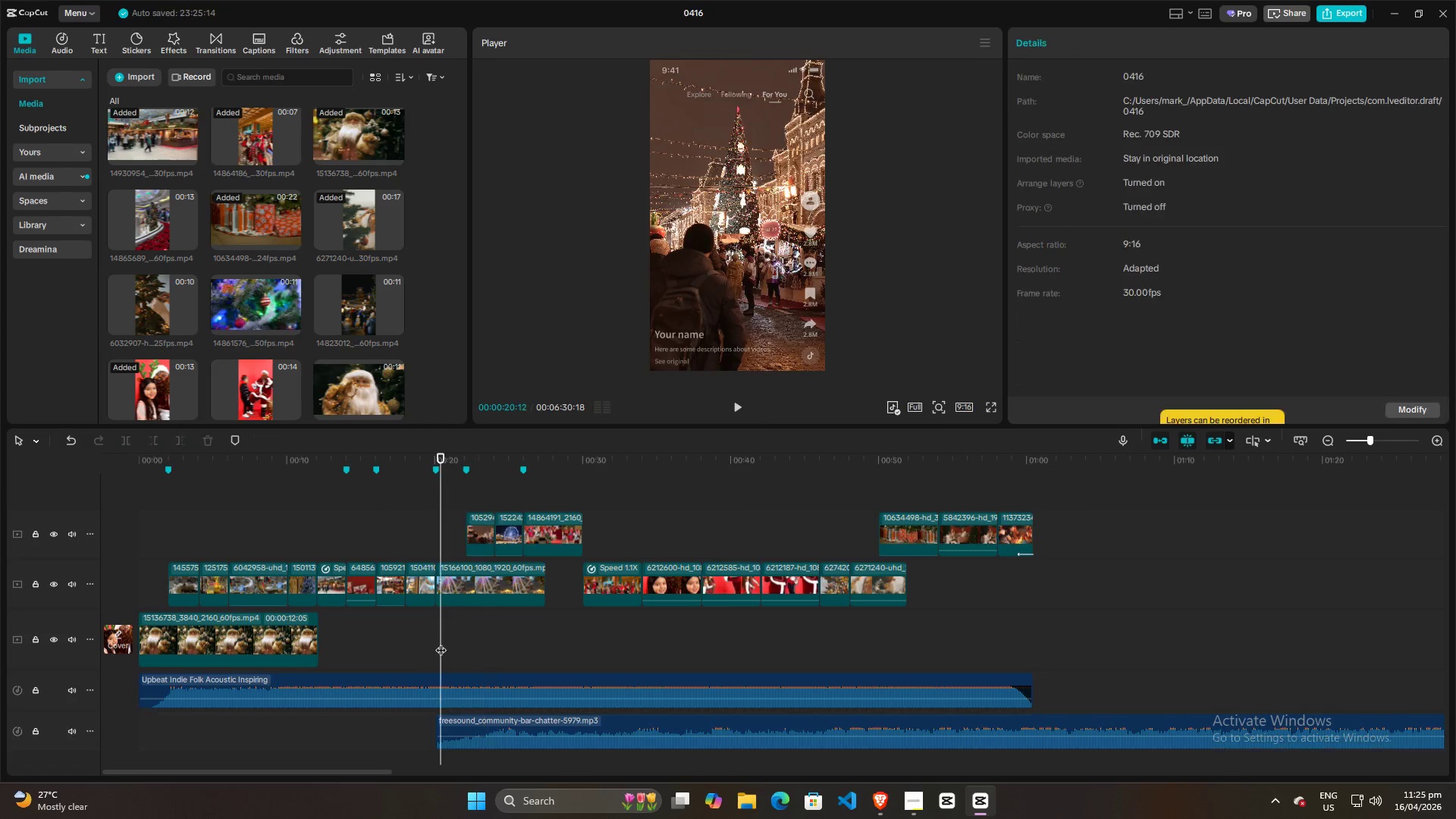 
key(Space)
 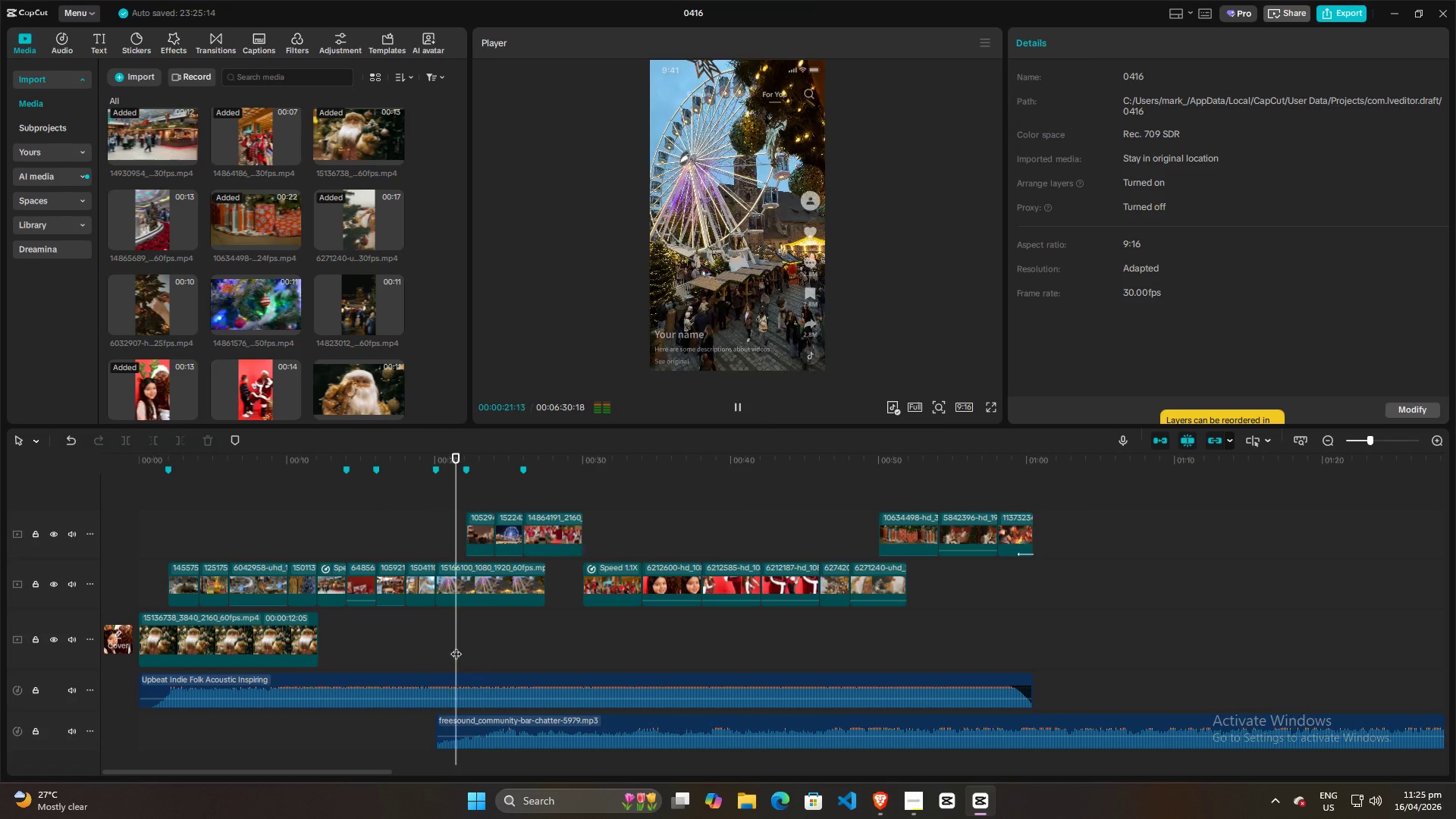 
key(Space)
 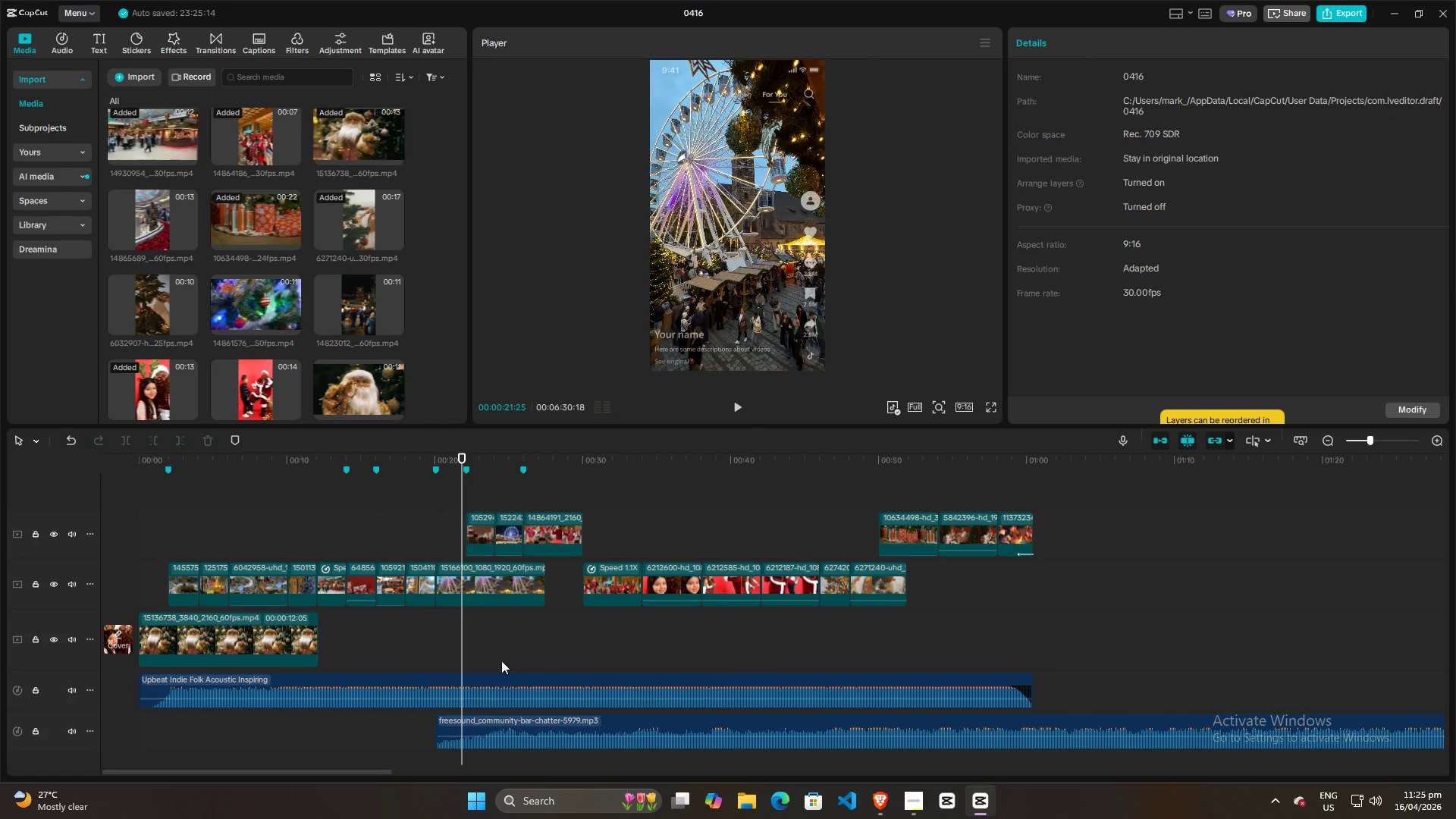 
key(Space)
 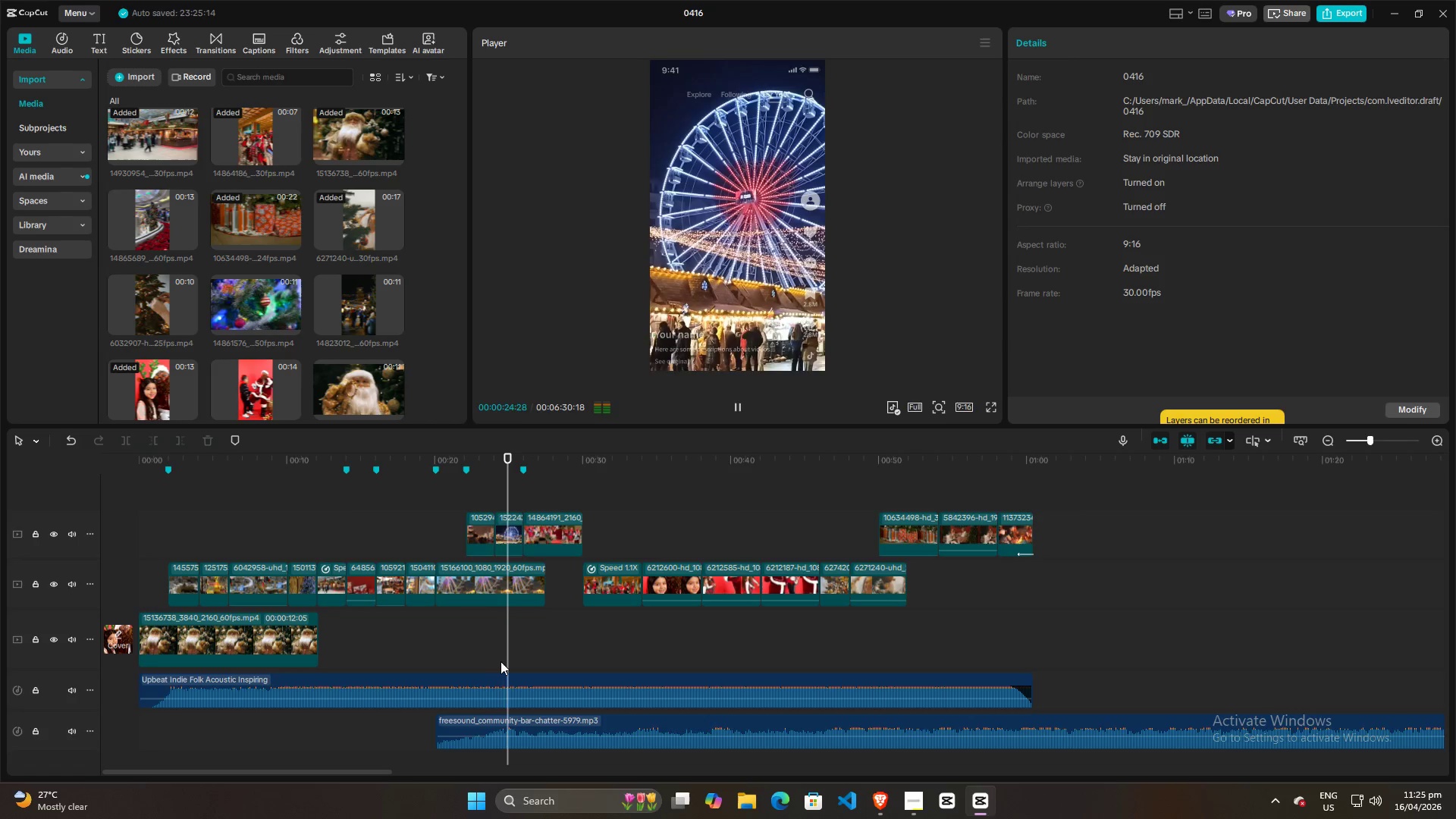 
left_click_drag(start_coordinate=[522, 645], to_coordinate=[537, 645])
 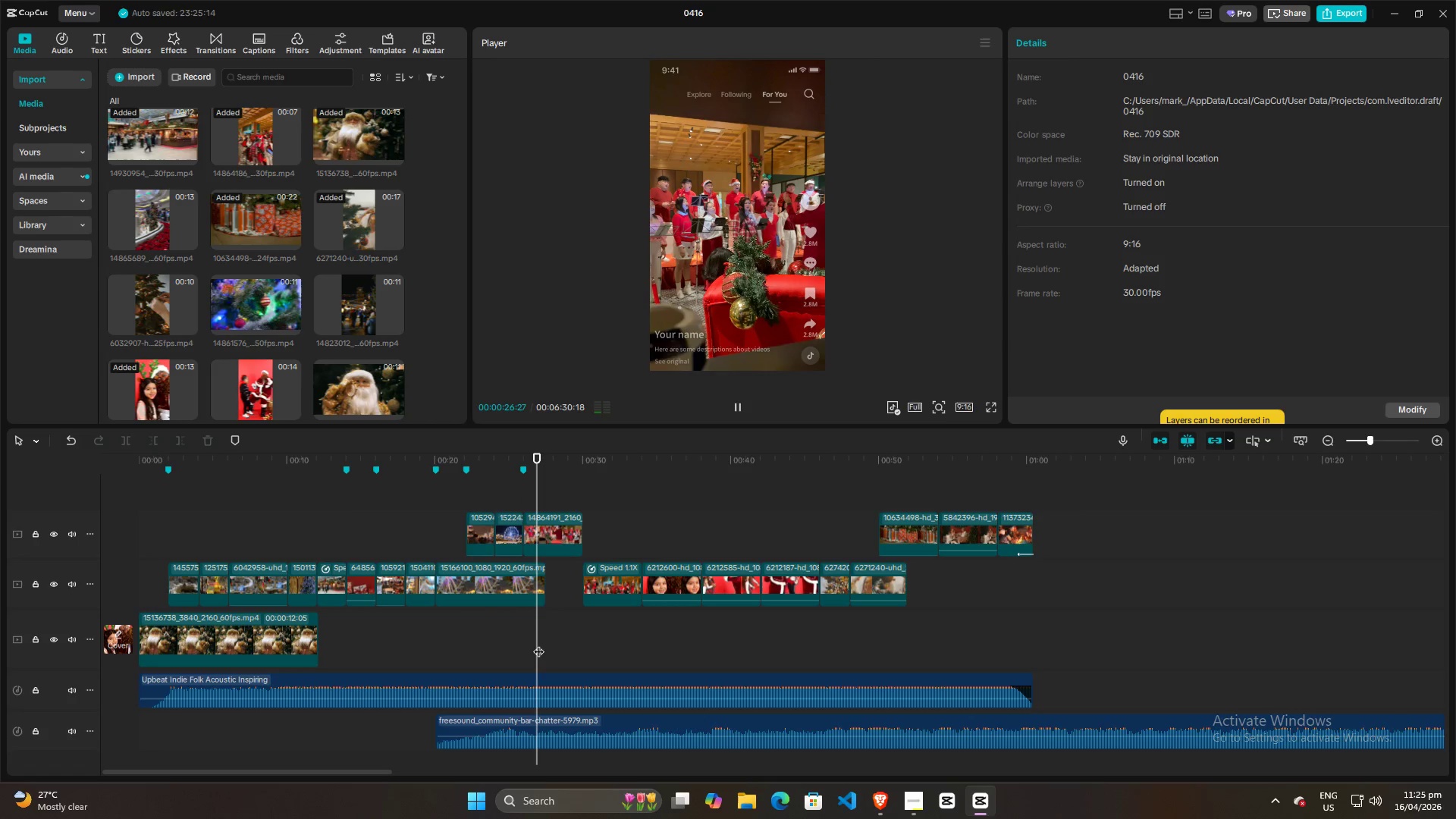 
key(Space)
 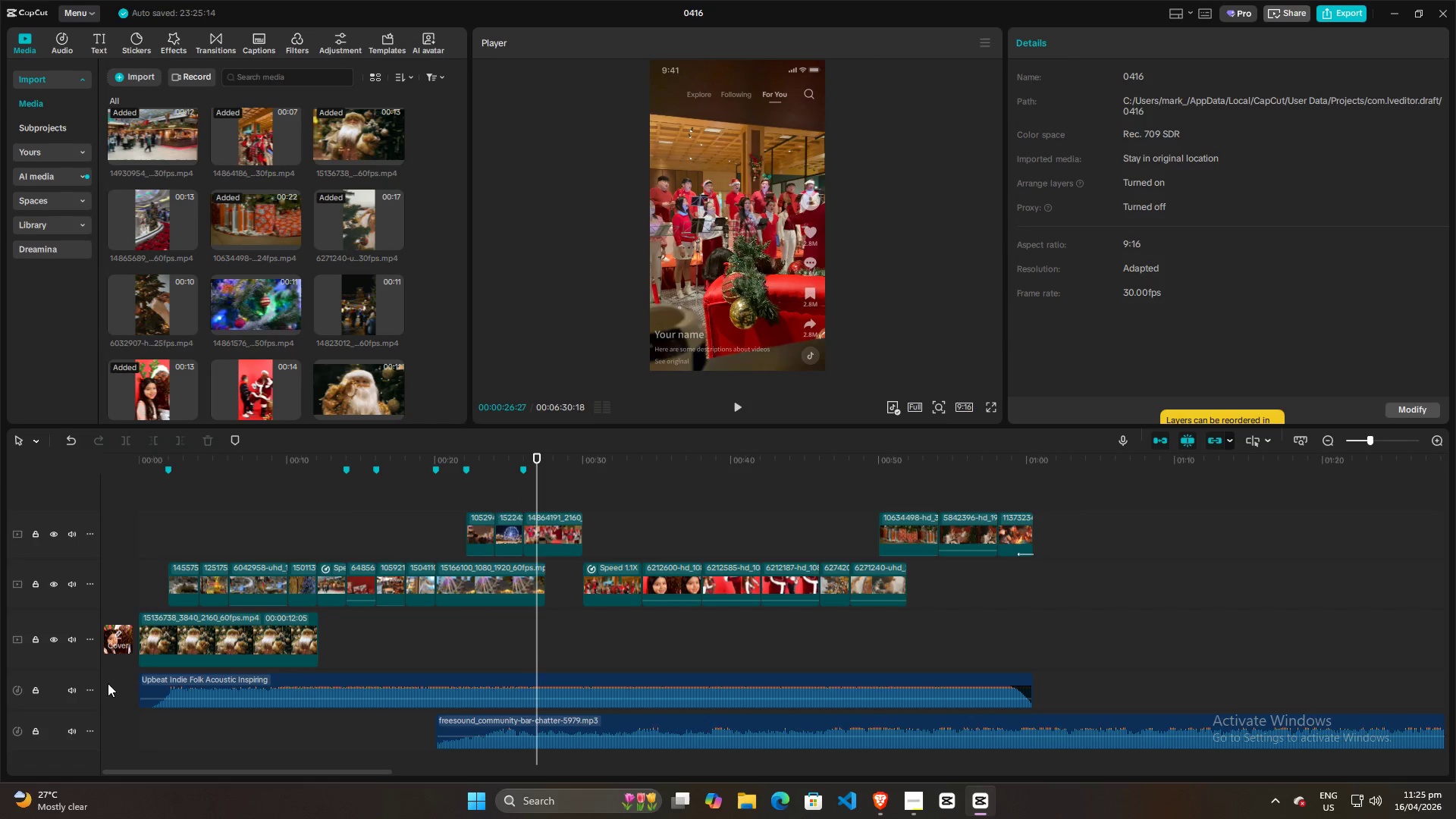 
key(Space)
 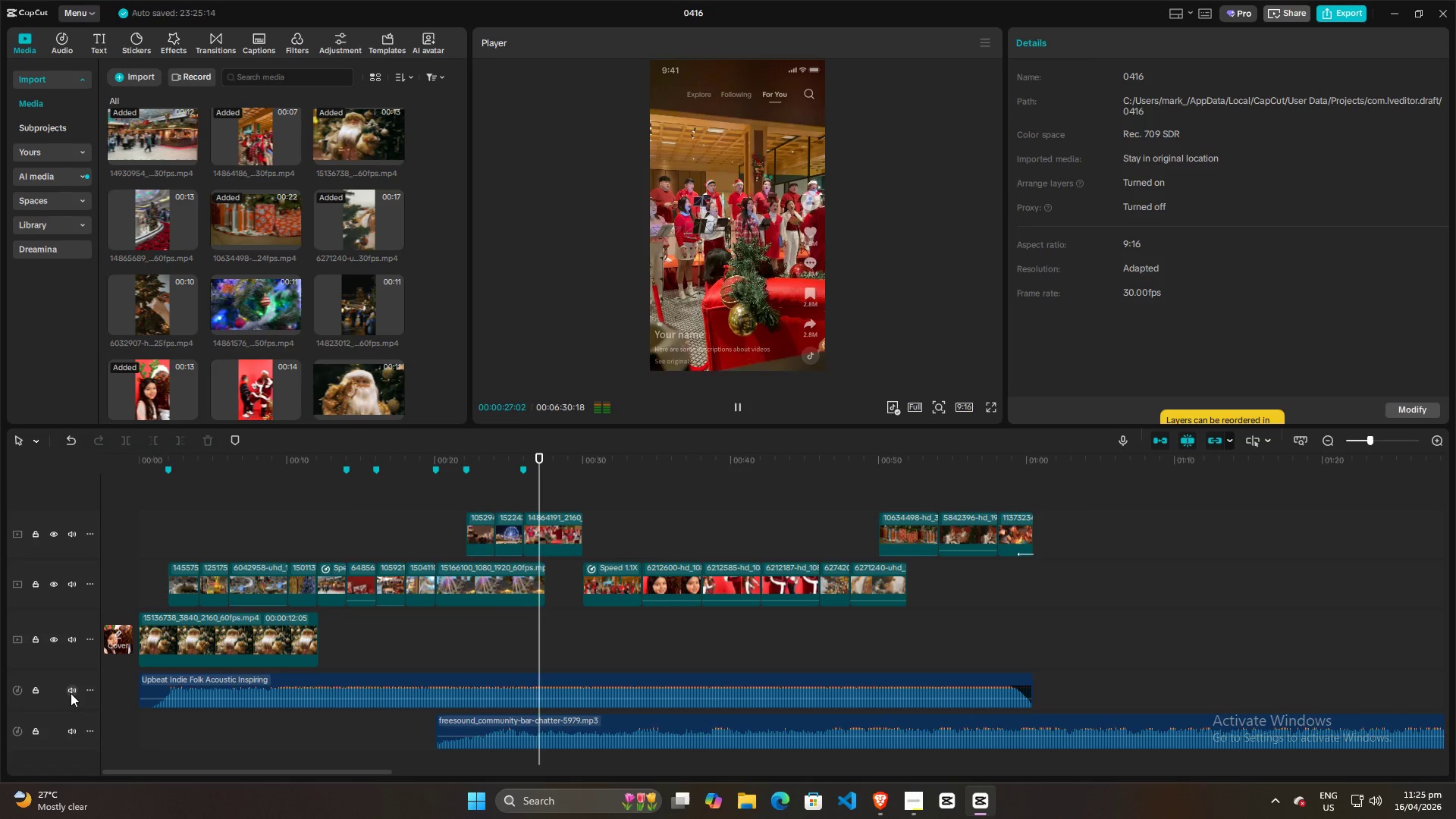 
left_click([71, 693])
 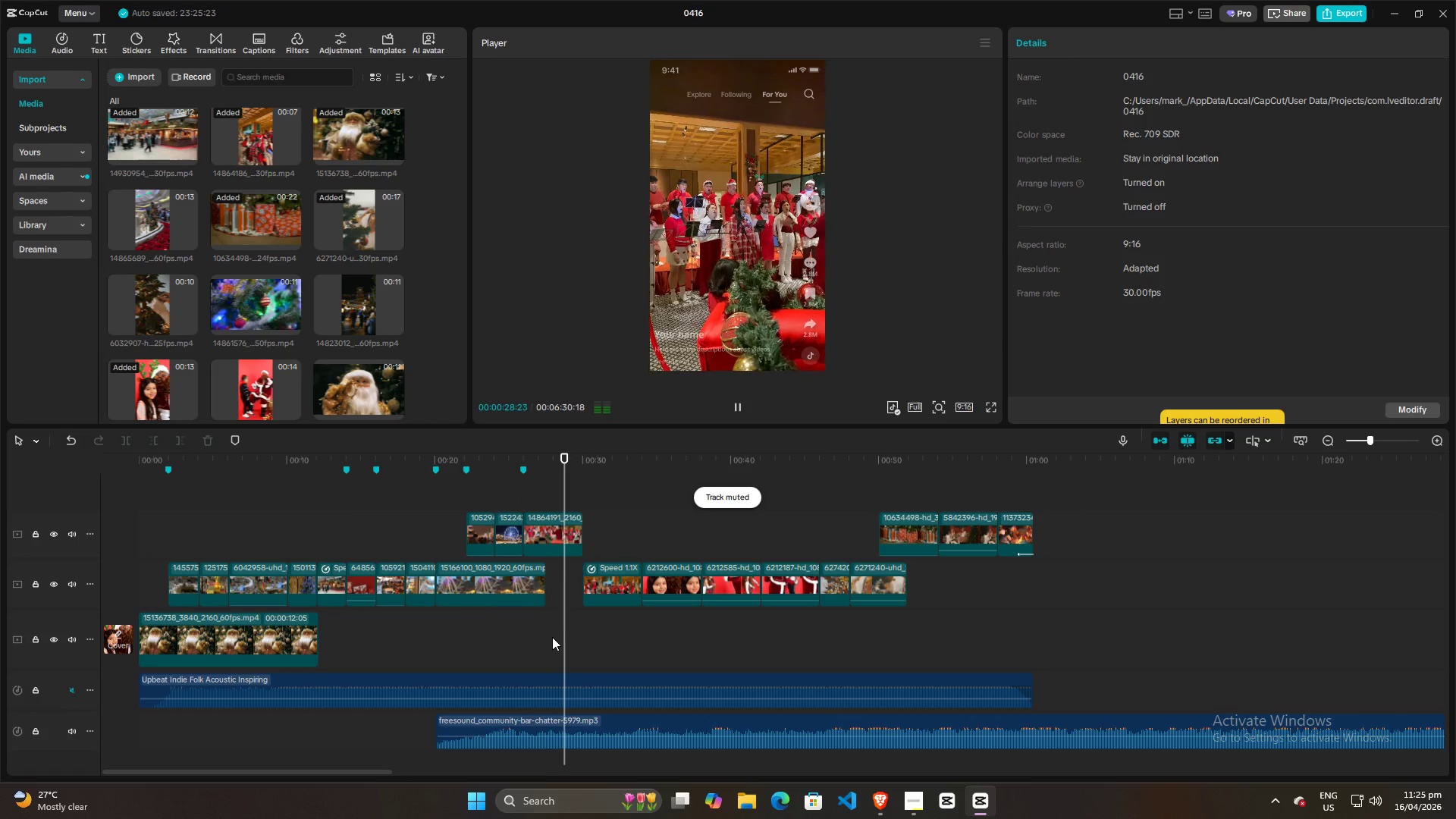 
left_click_drag(start_coordinate=[571, 628], to_coordinate=[517, 632])
 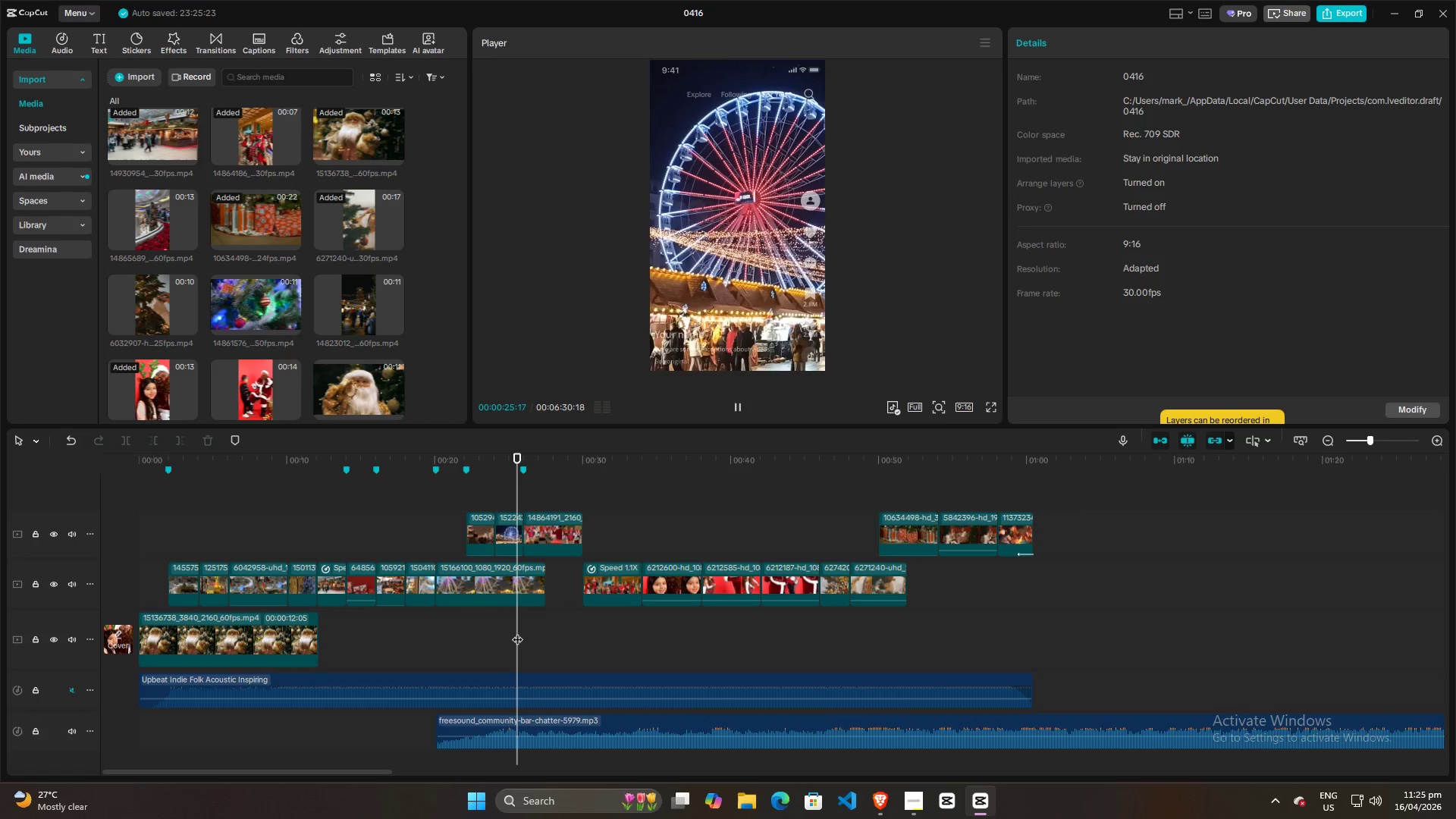 
key(Space)
 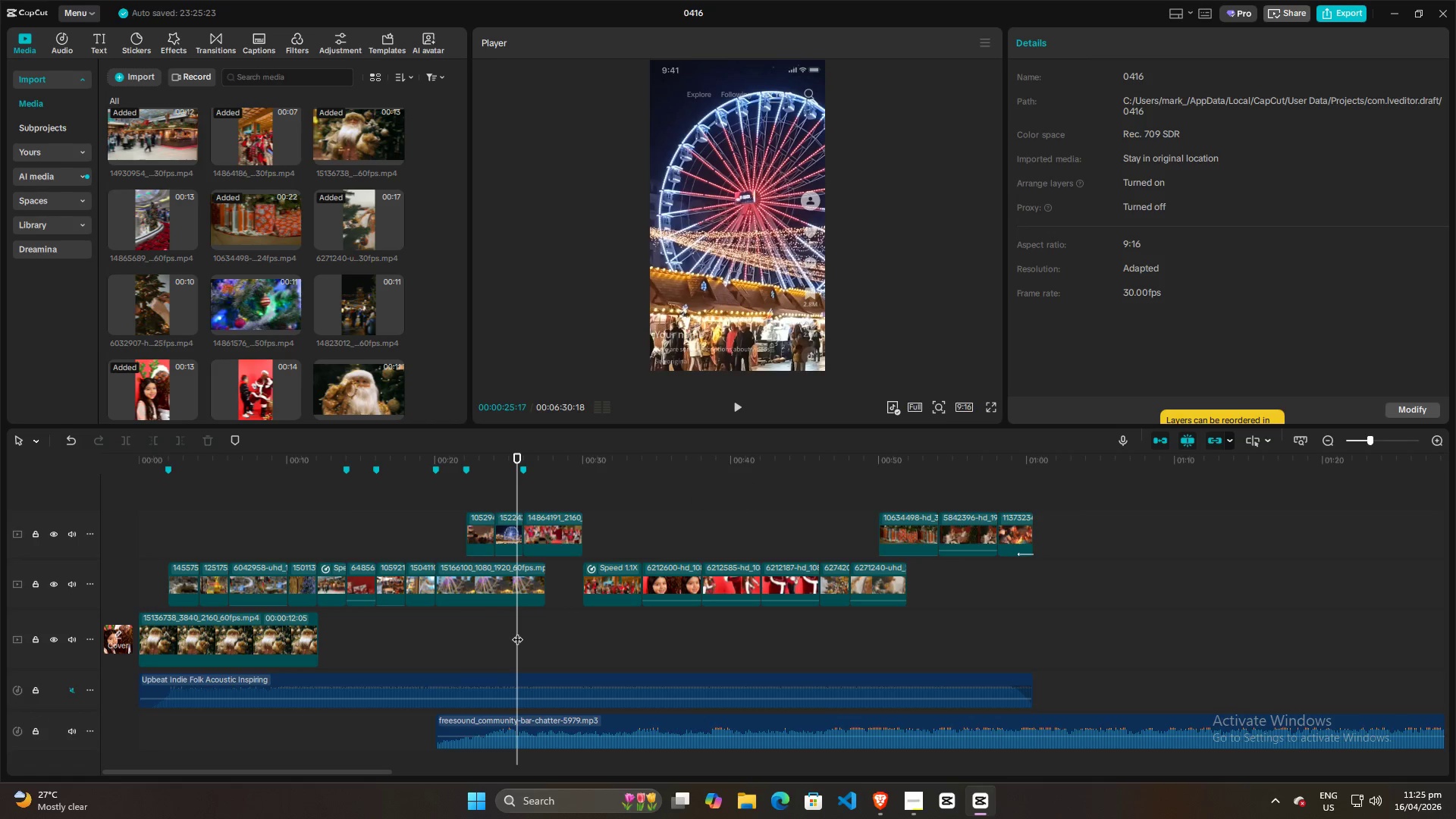 
key(Space)
 